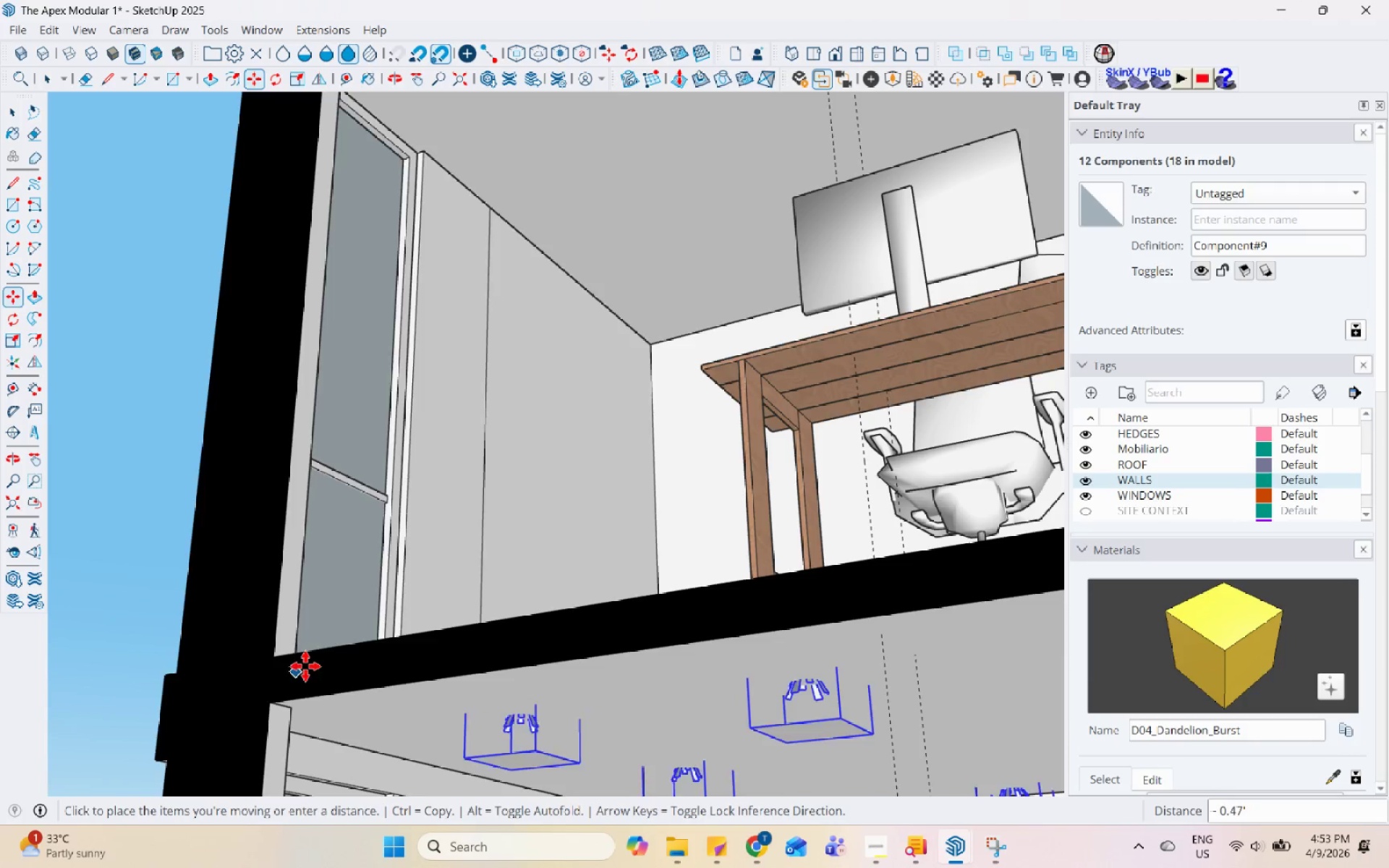 
scroll: coordinate [341, 325], scroll_direction: down, amount: 2.0
 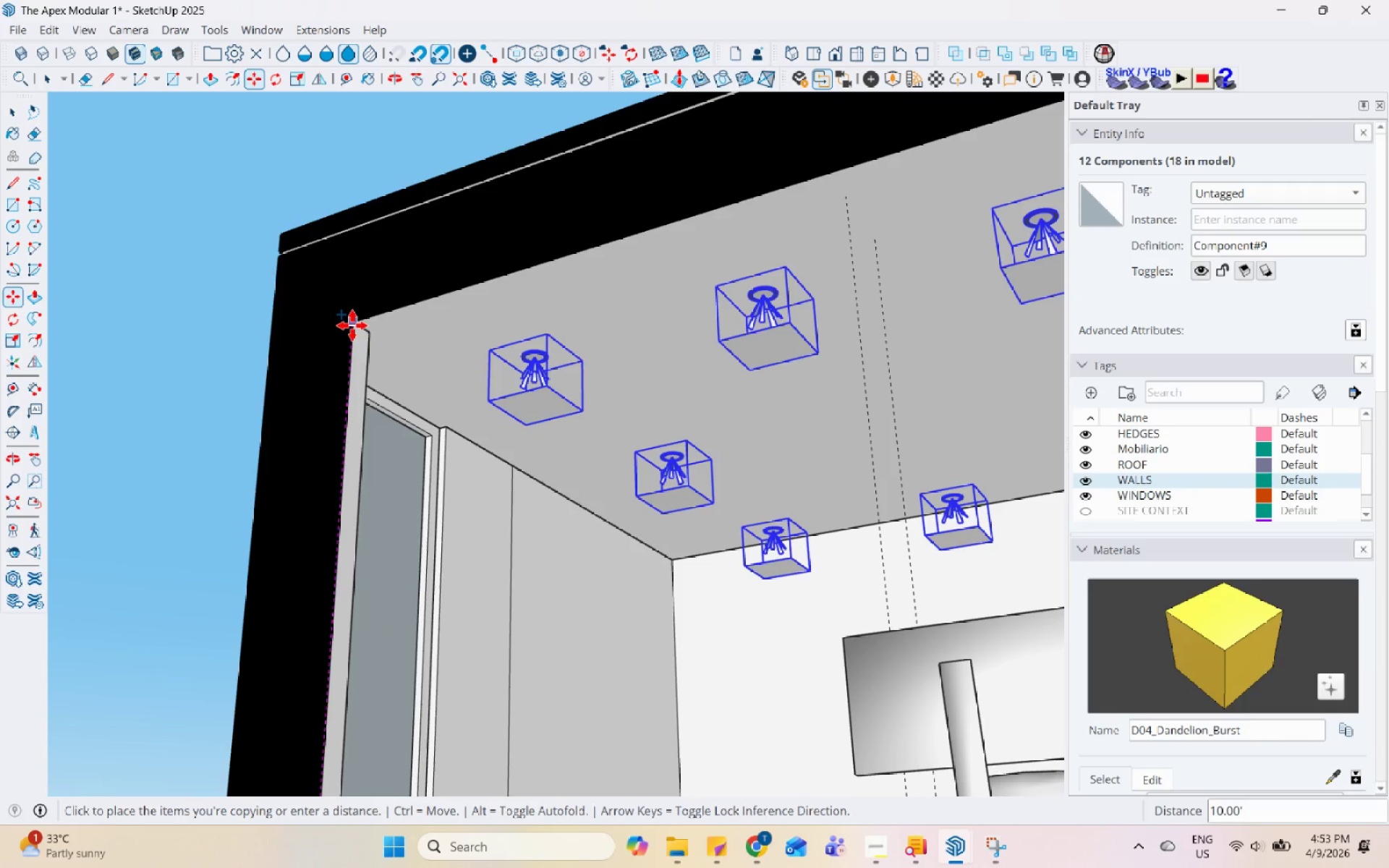 
left_click([352, 326])
 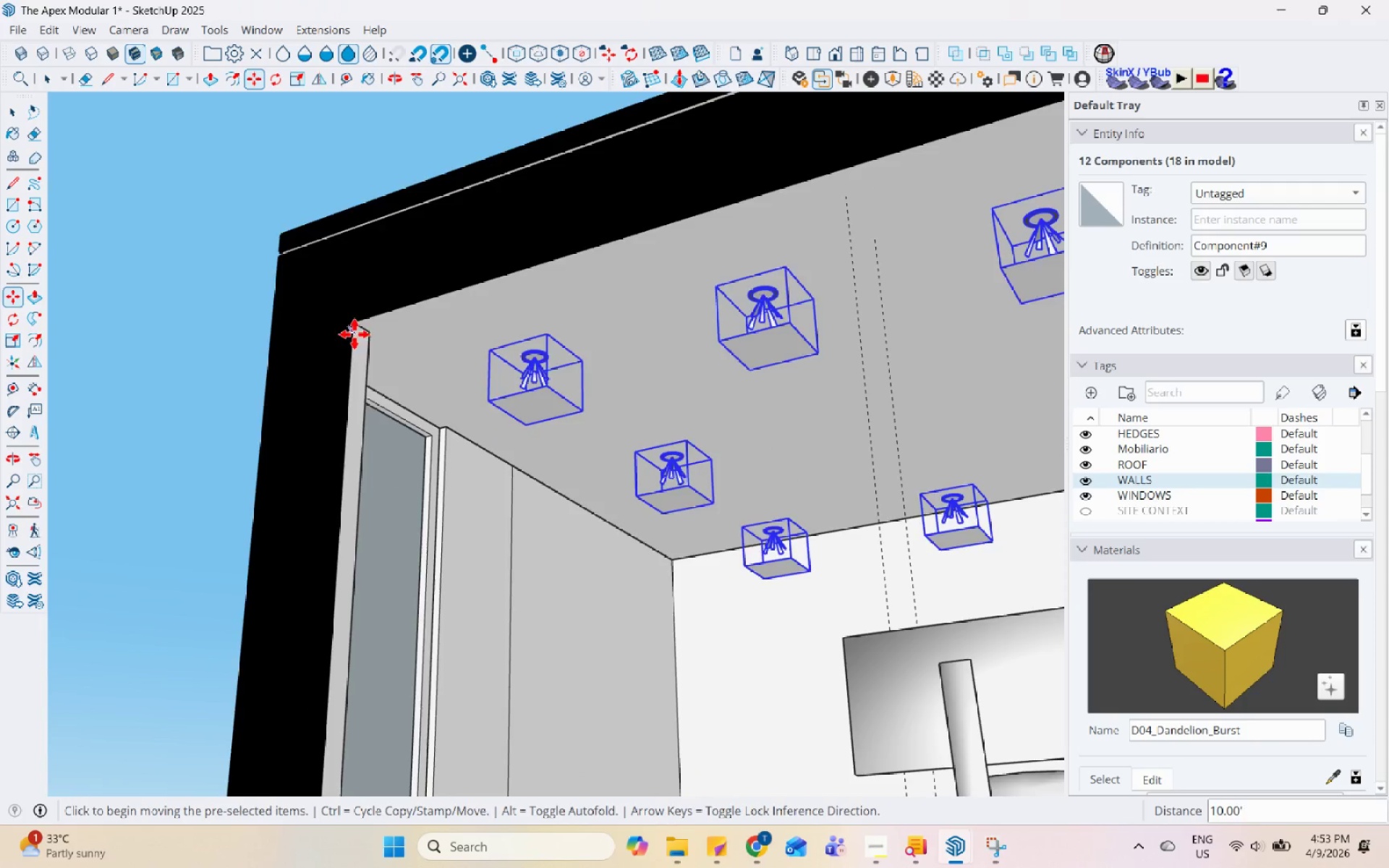 
scroll: coordinate [372, 415], scroll_direction: down, amount: 4.0
 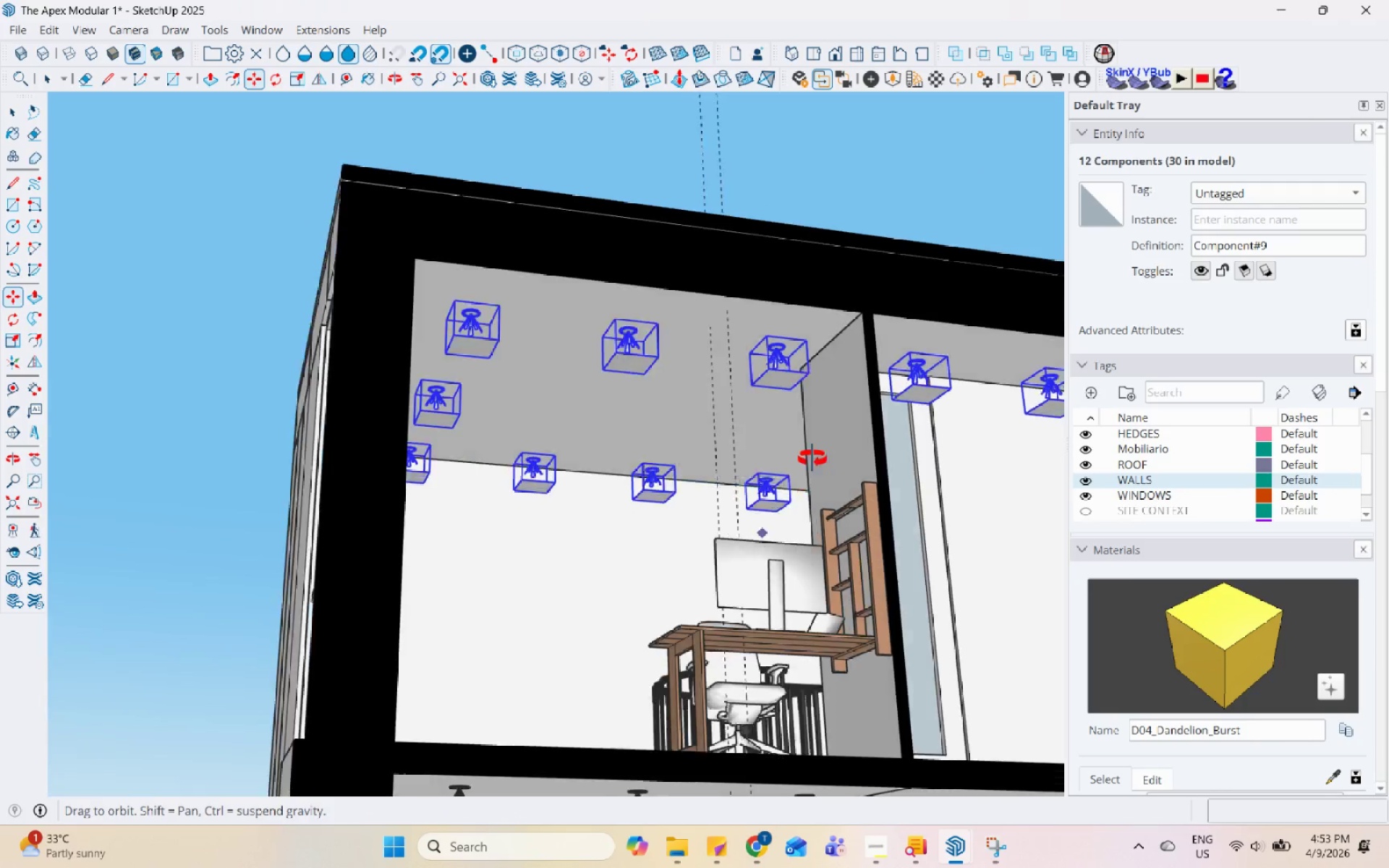 
key(Space)
 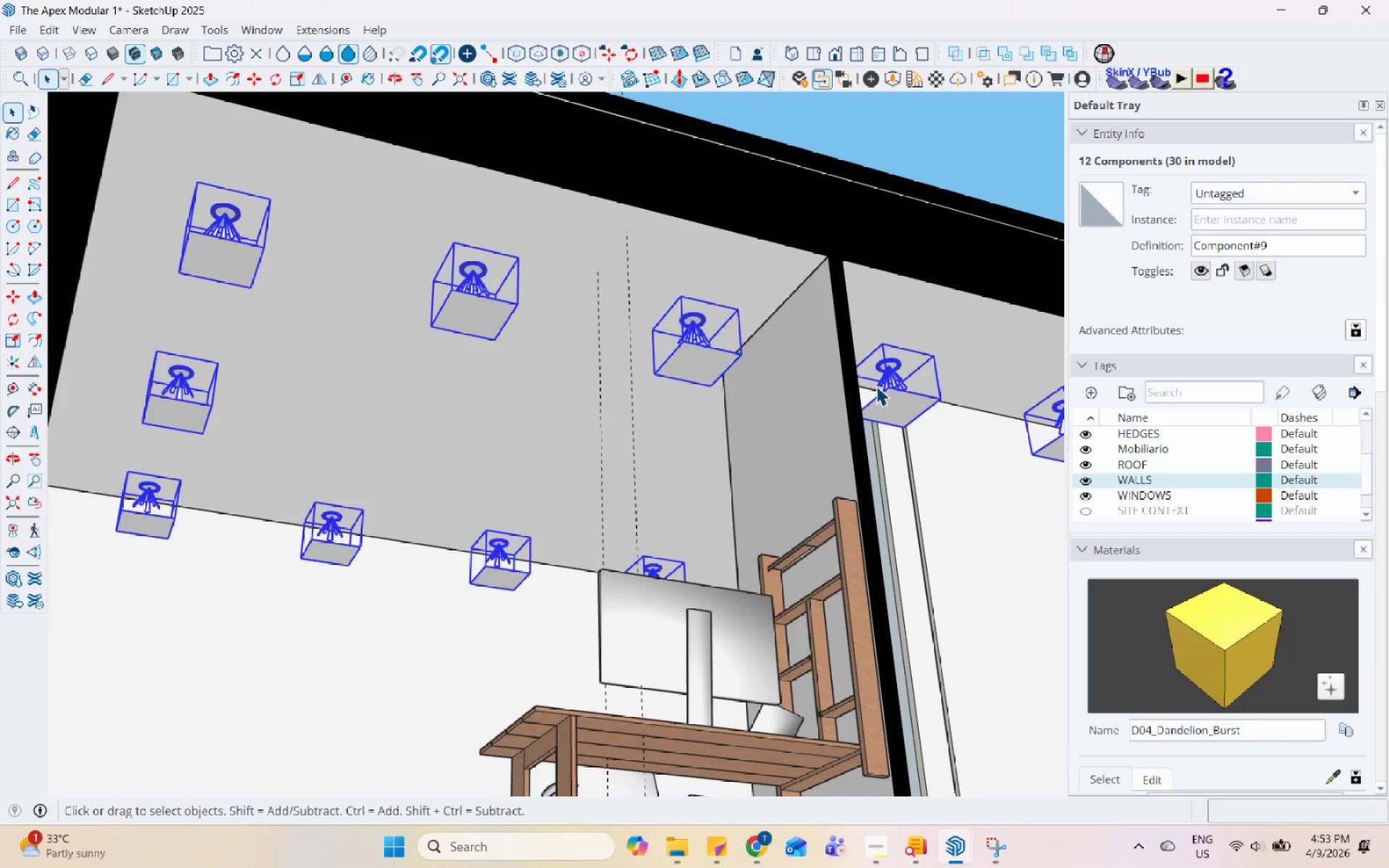 
left_click([876, 386])
 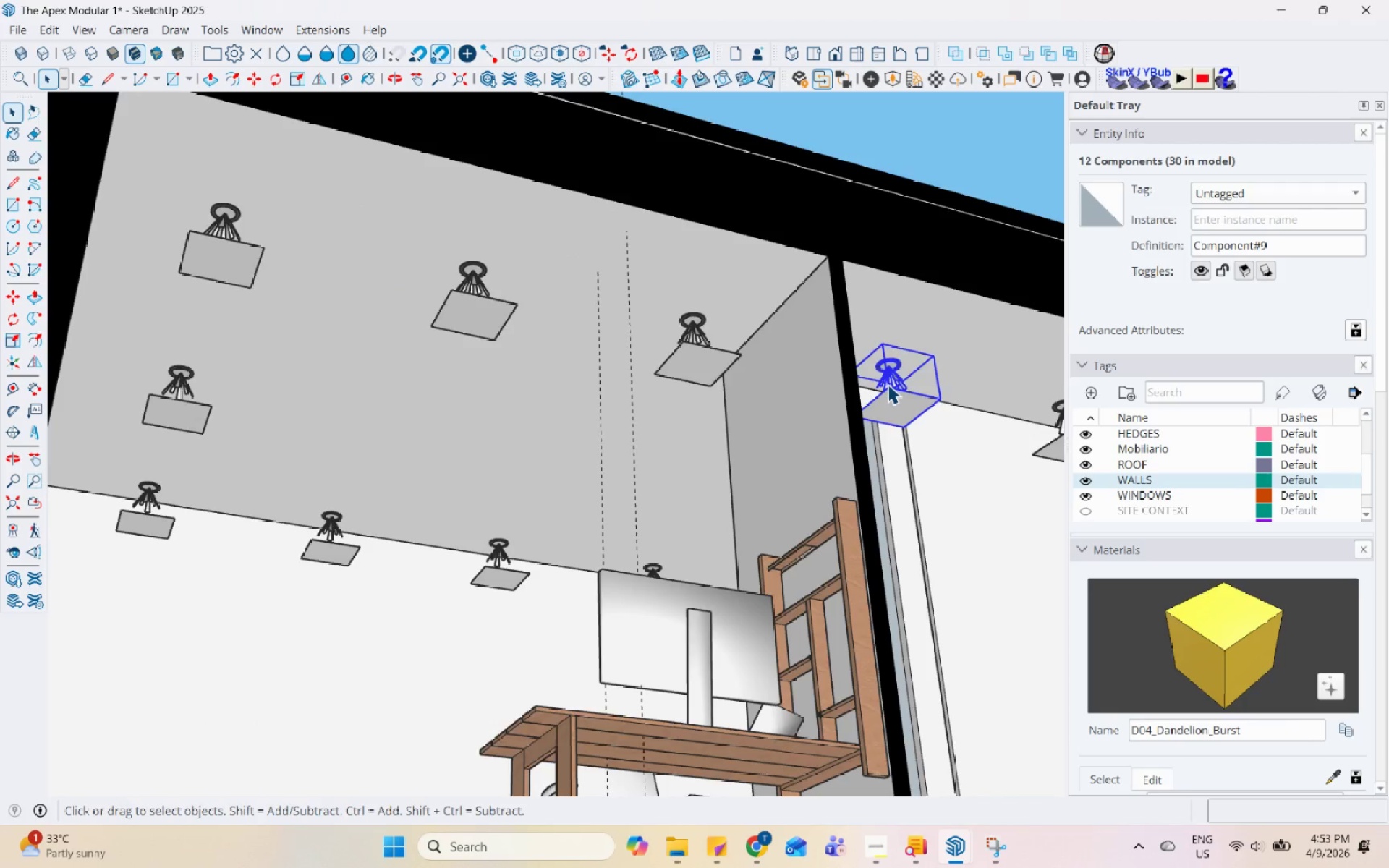 
scroll: coordinate [969, 393], scroll_direction: up, amount: 3.0
 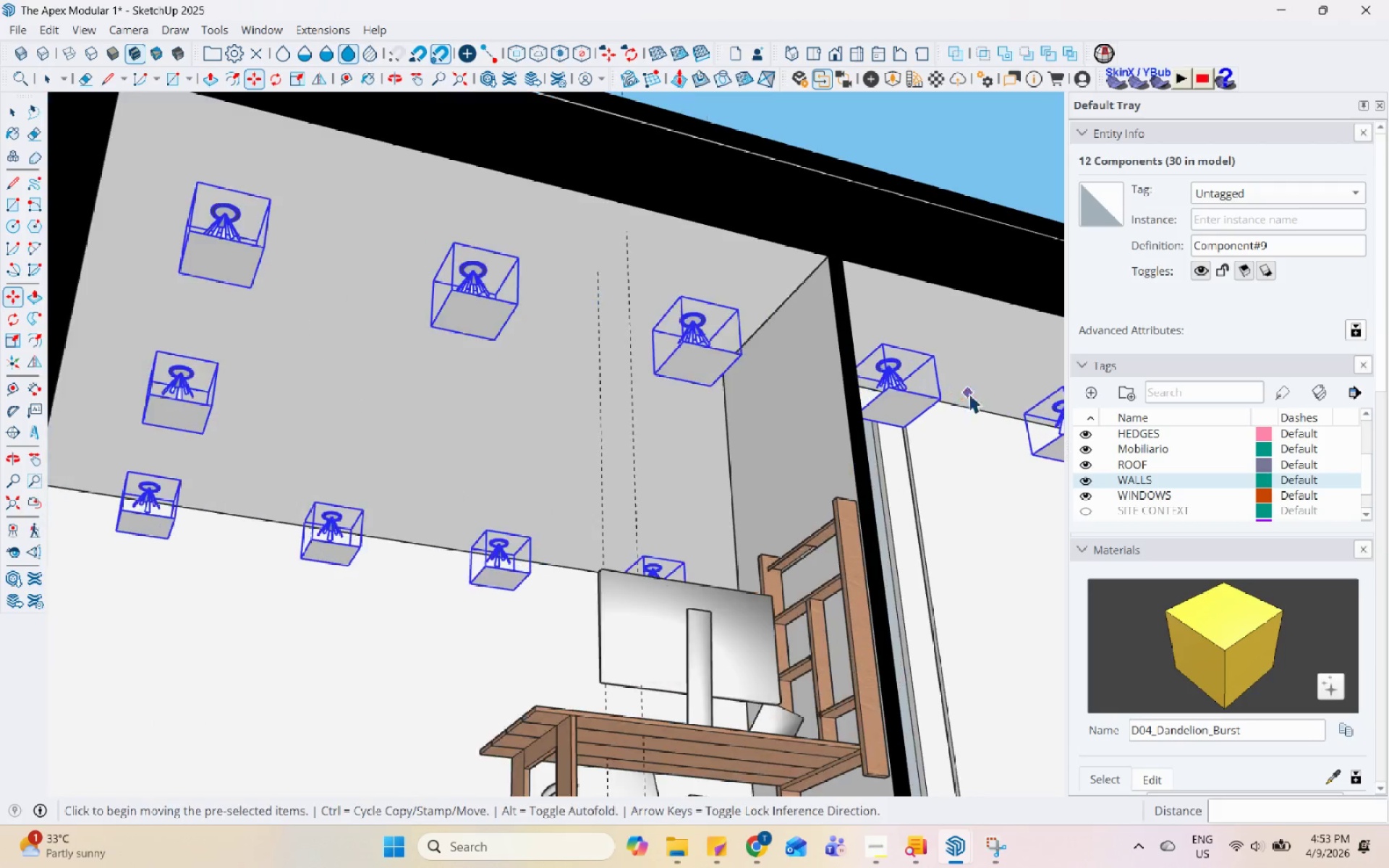 
hold_key(key=ControlLeft, duration=0.41)
 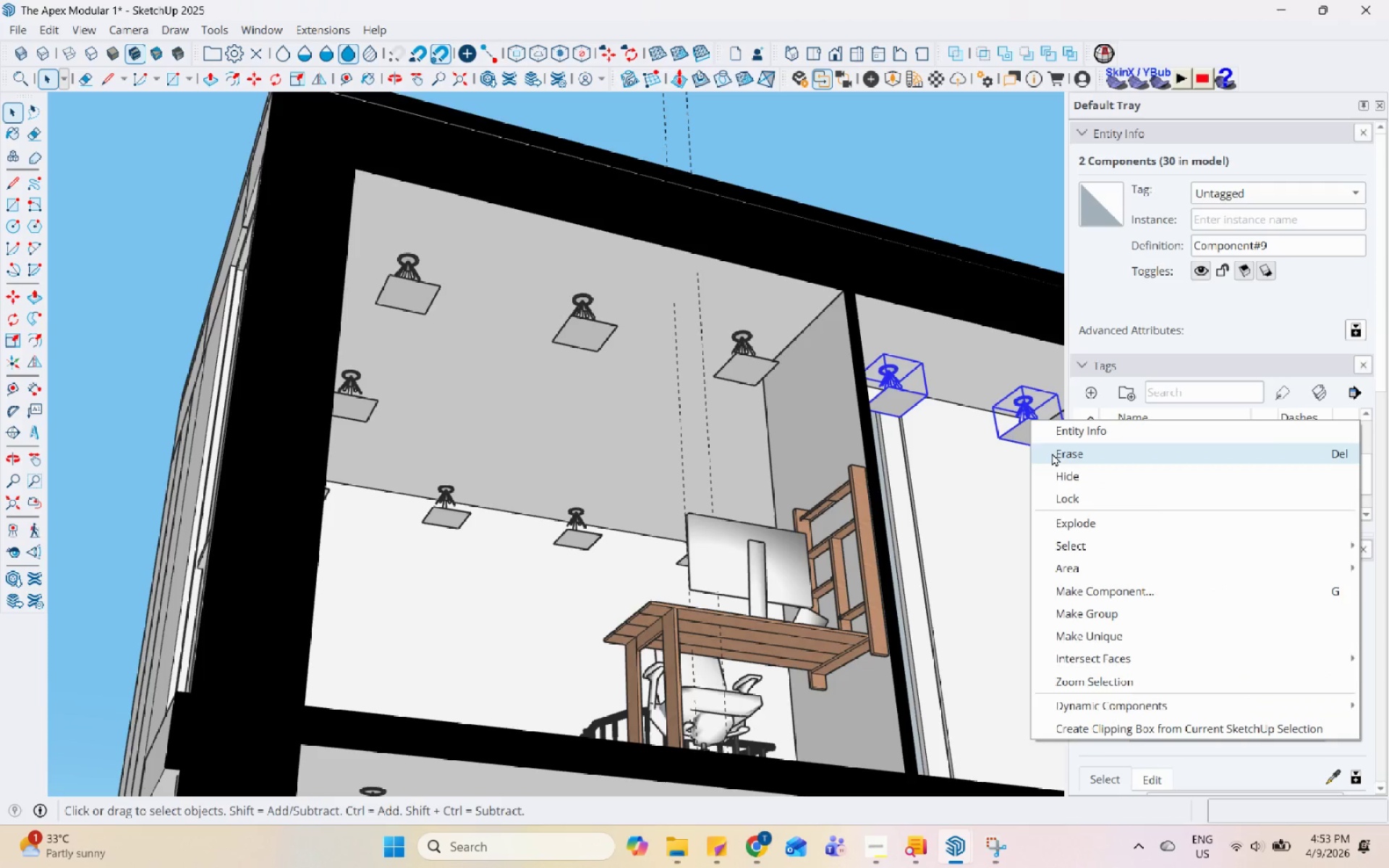 
scroll: coordinate [888, 384], scroll_direction: down, amount: 2.0
 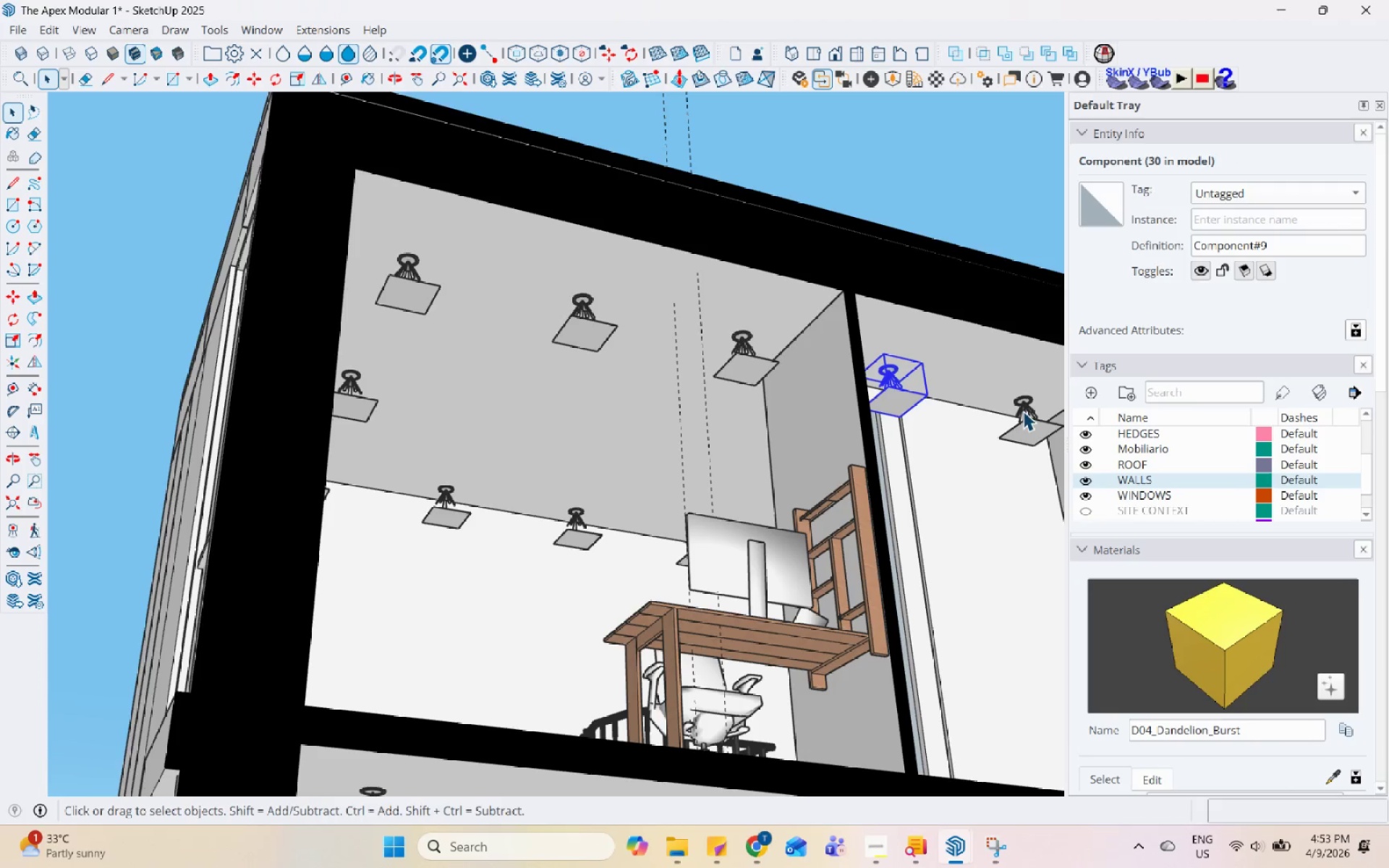 
left_click([1031, 420])
 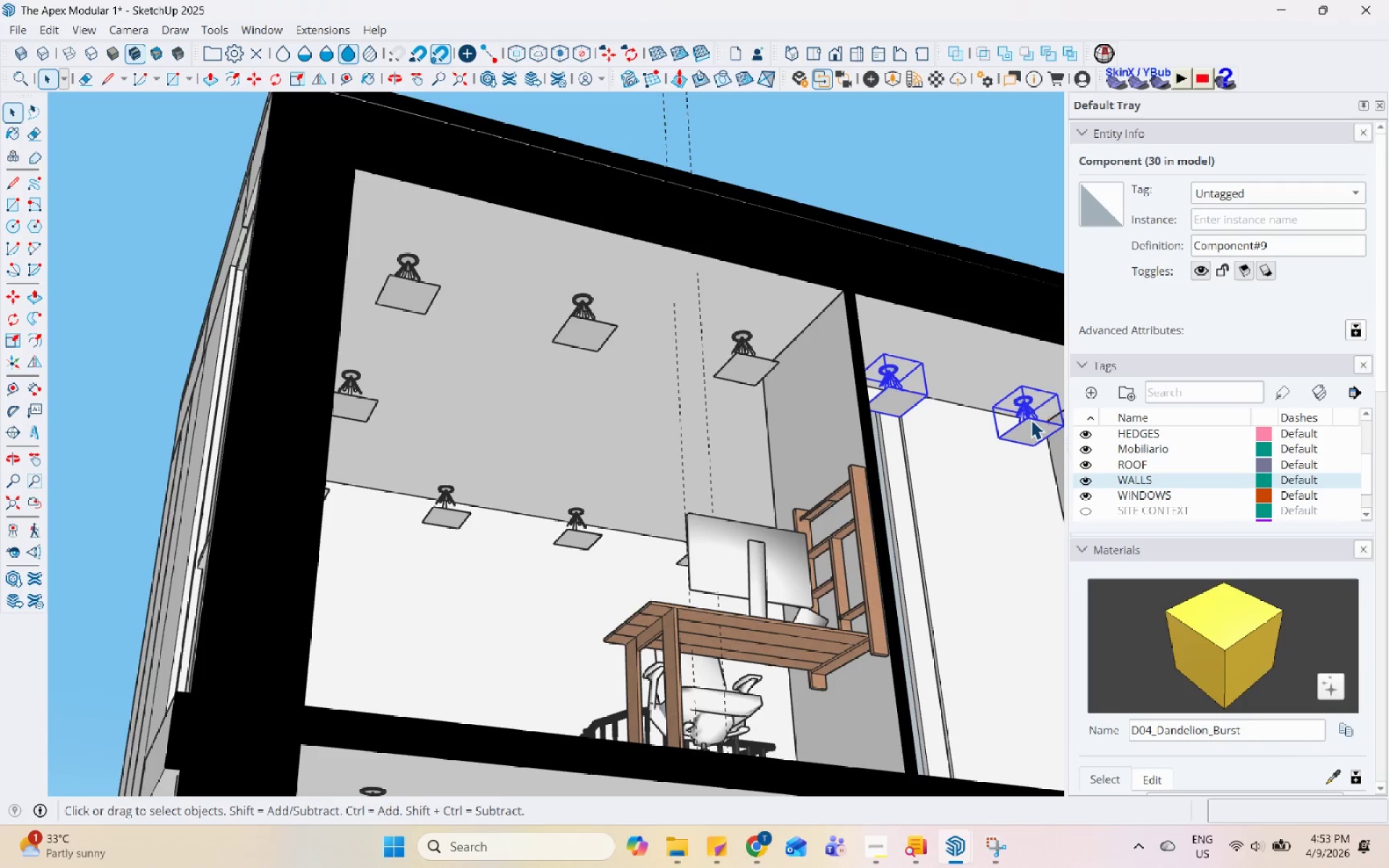 
right_click([1031, 420])
 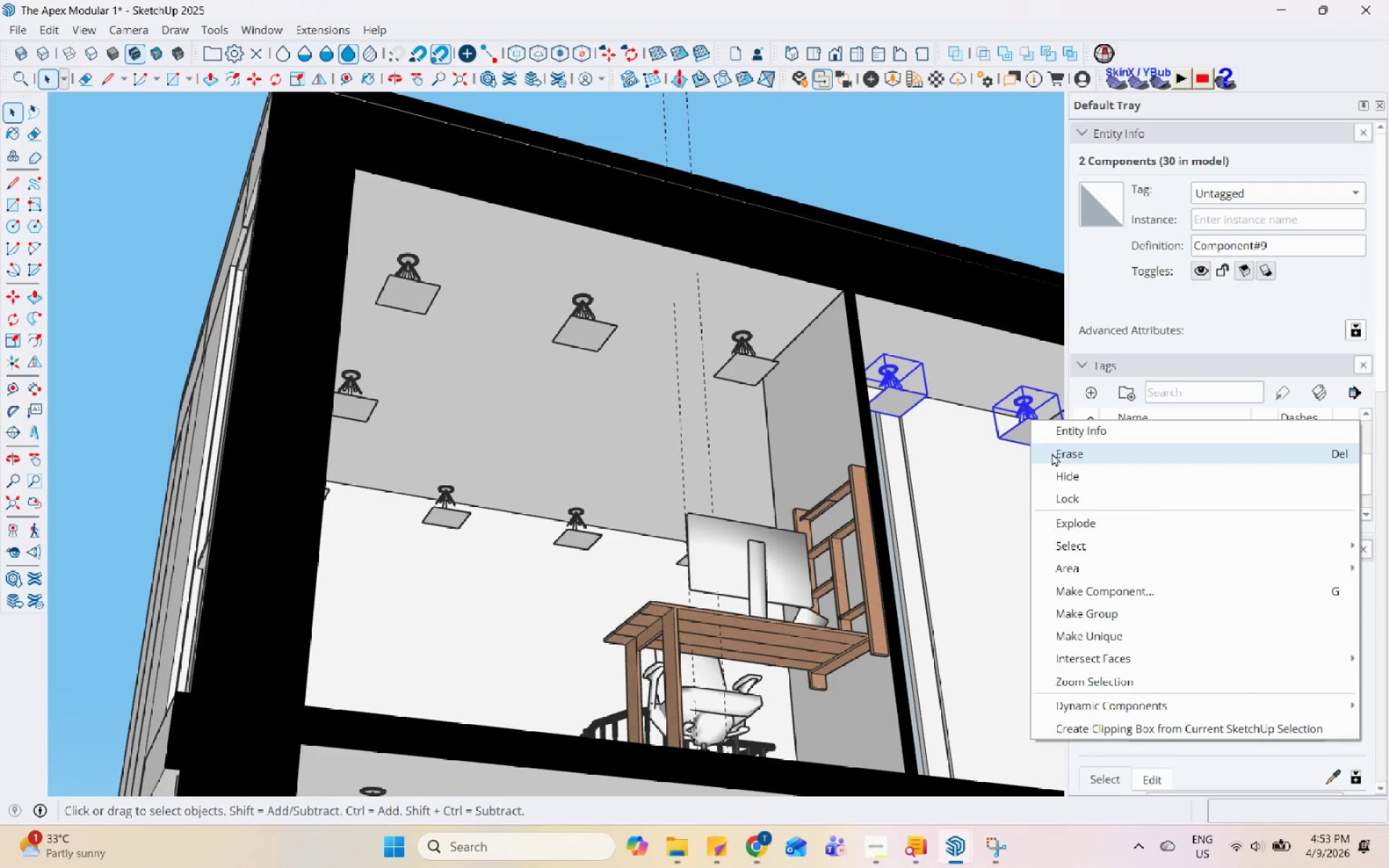 
left_click([1054, 455])
 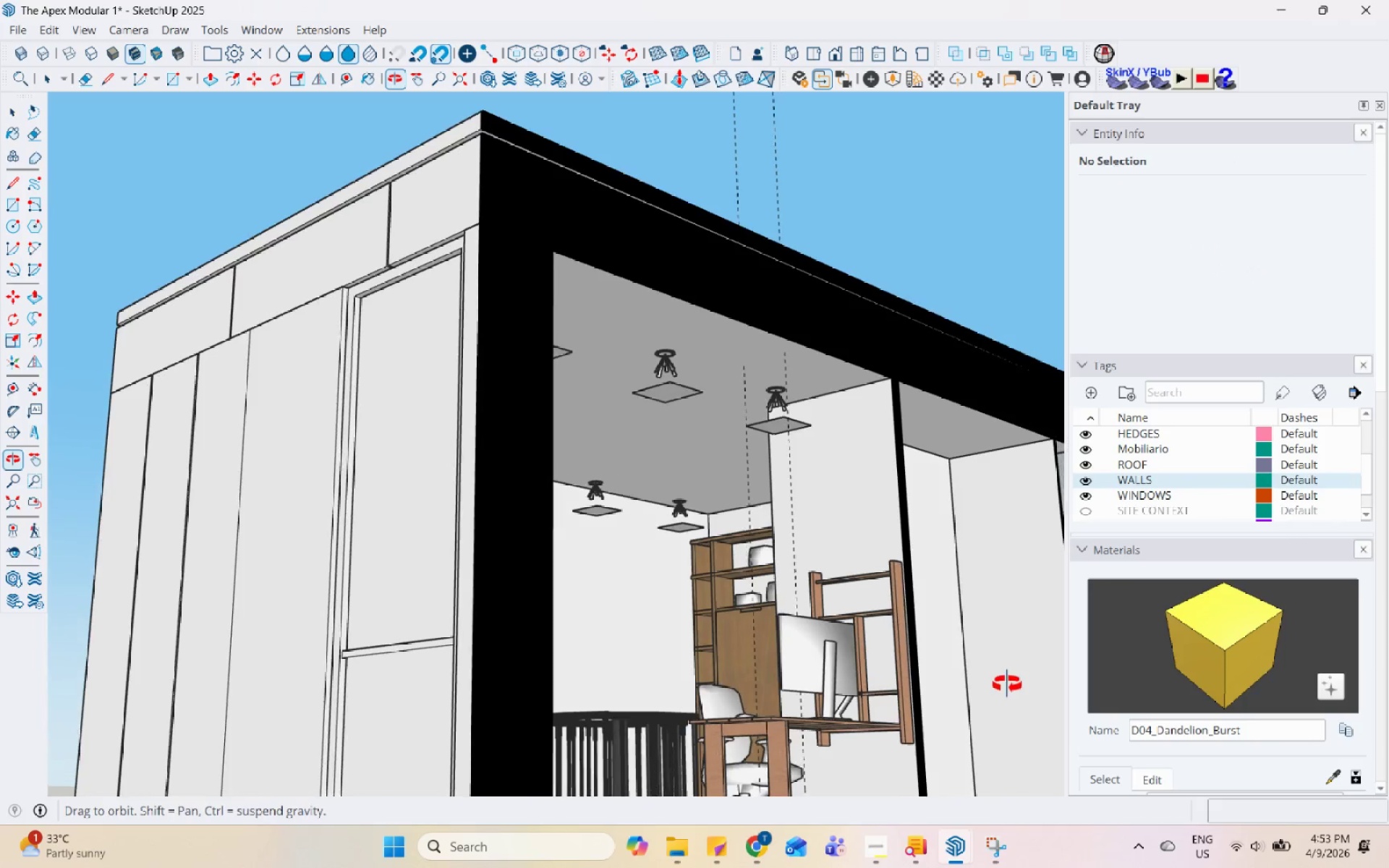 
scroll: coordinate [720, 515], scroll_direction: up, amount: 7.0
 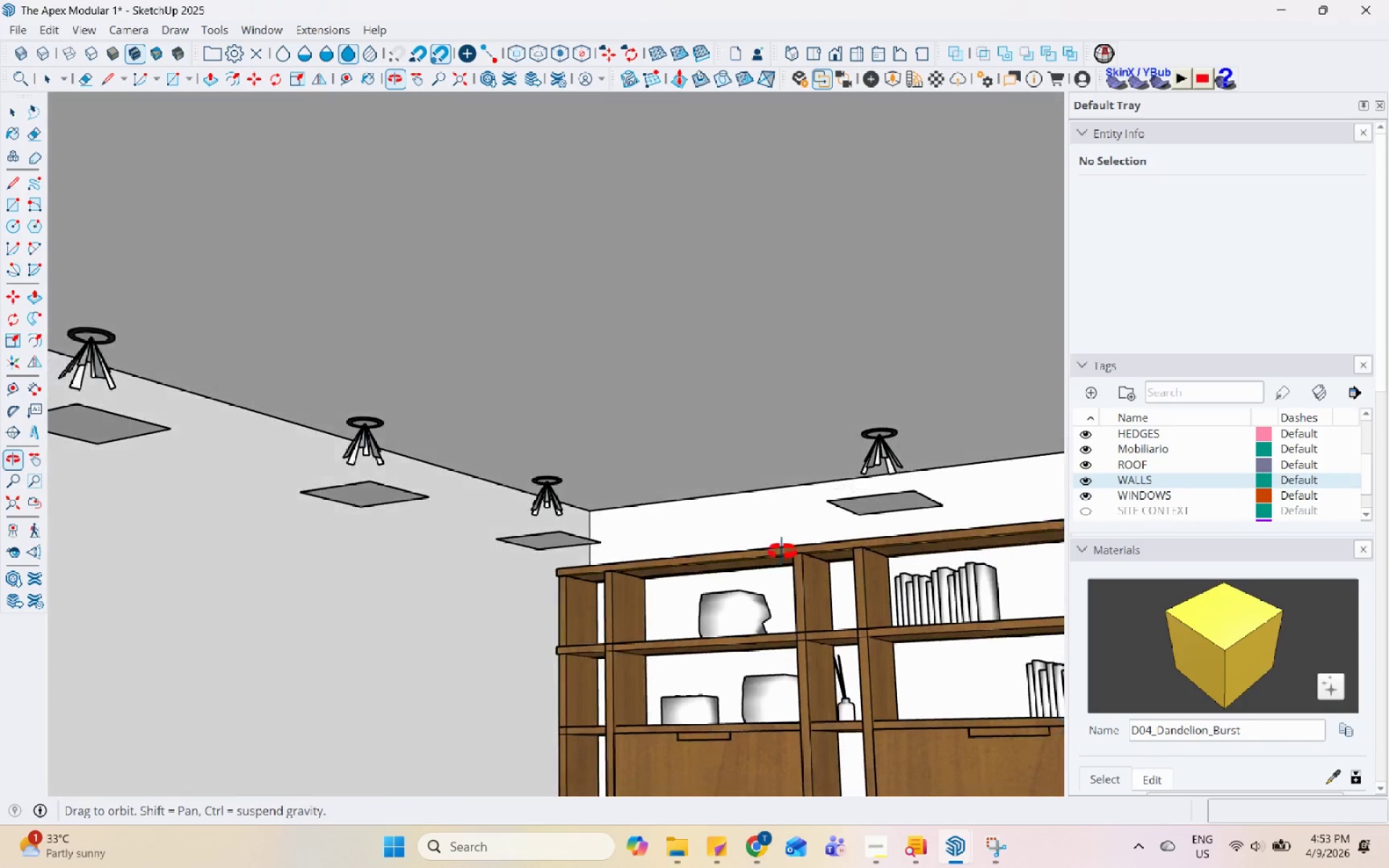 
scroll: coordinate [570, 442], scroll_direction: down, amount: 11.0
 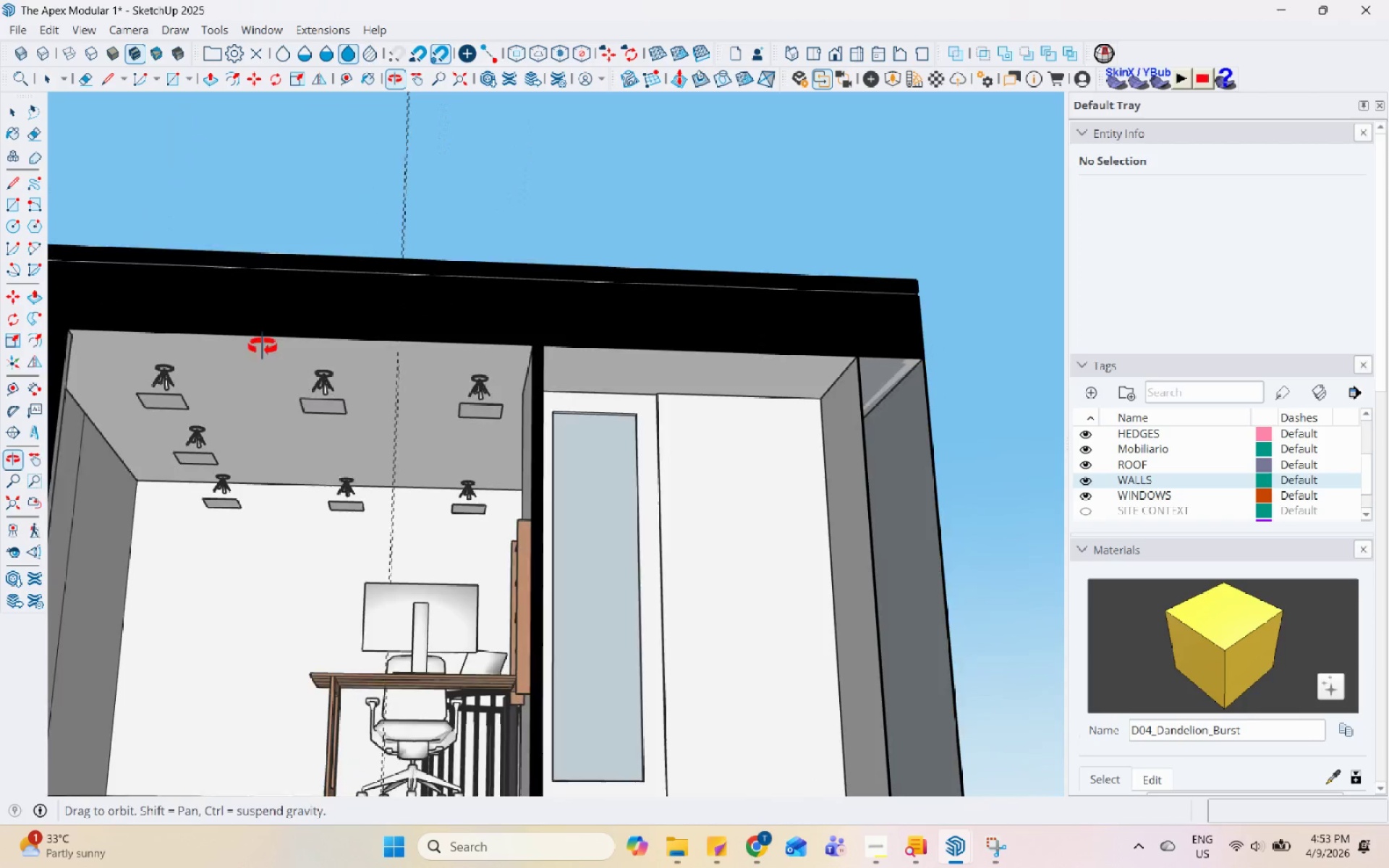 
scroll: coordinate [135, 404], scroll_direction: up, amount: 3.0
 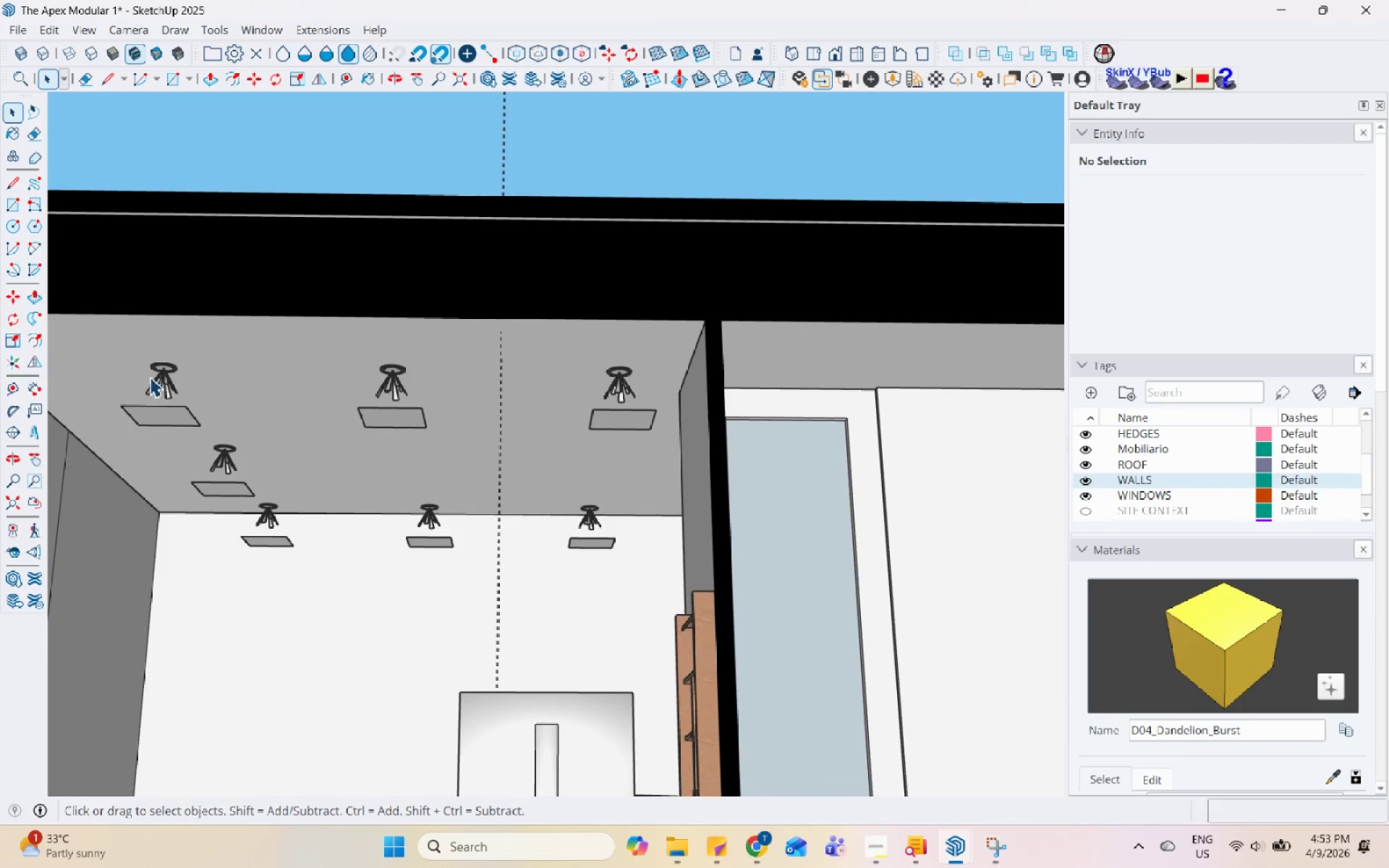 
left_click([159, 373])
 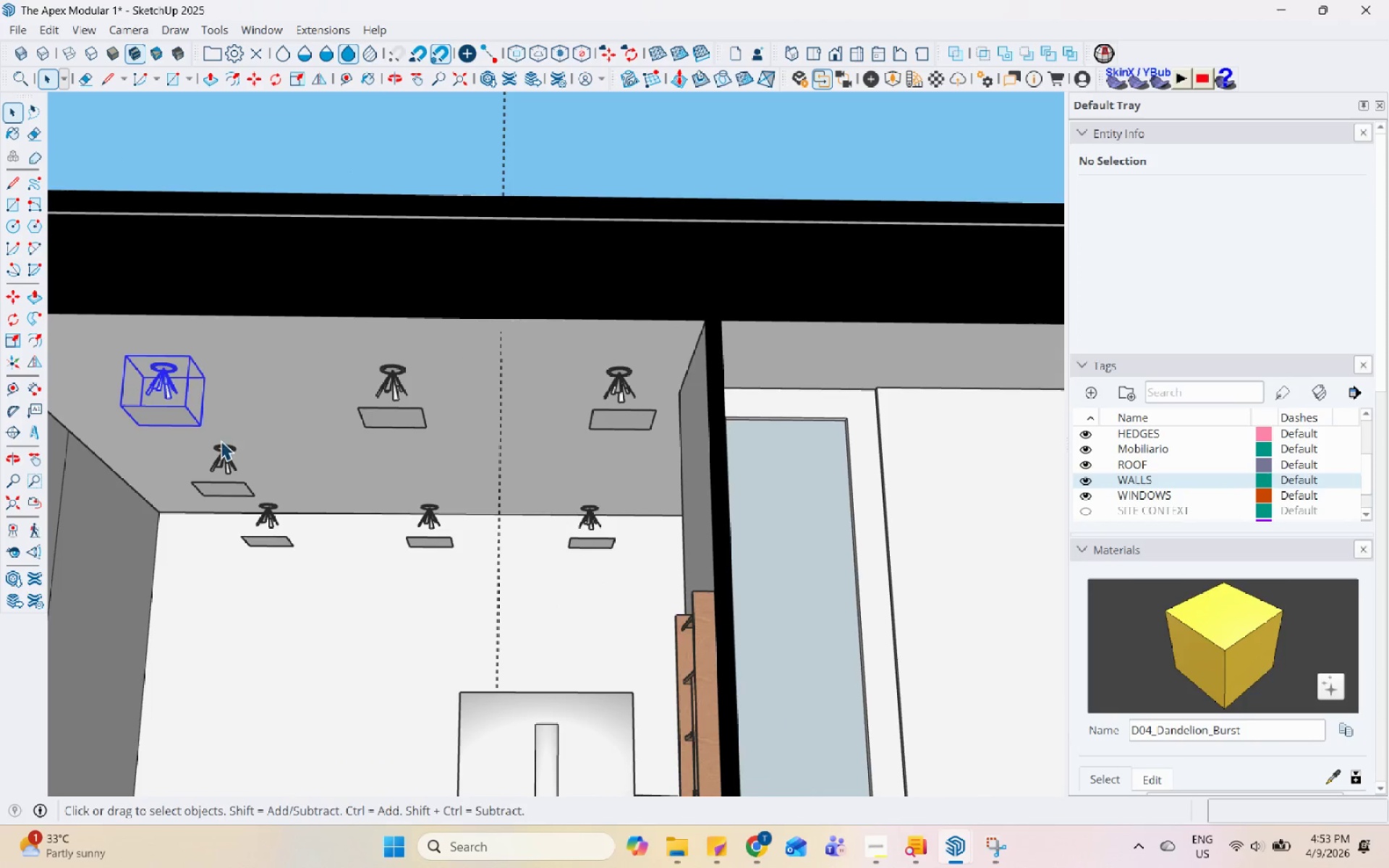 
hold_key(key=ControlLeft, duration=1.03)
left_click([224, 454])
 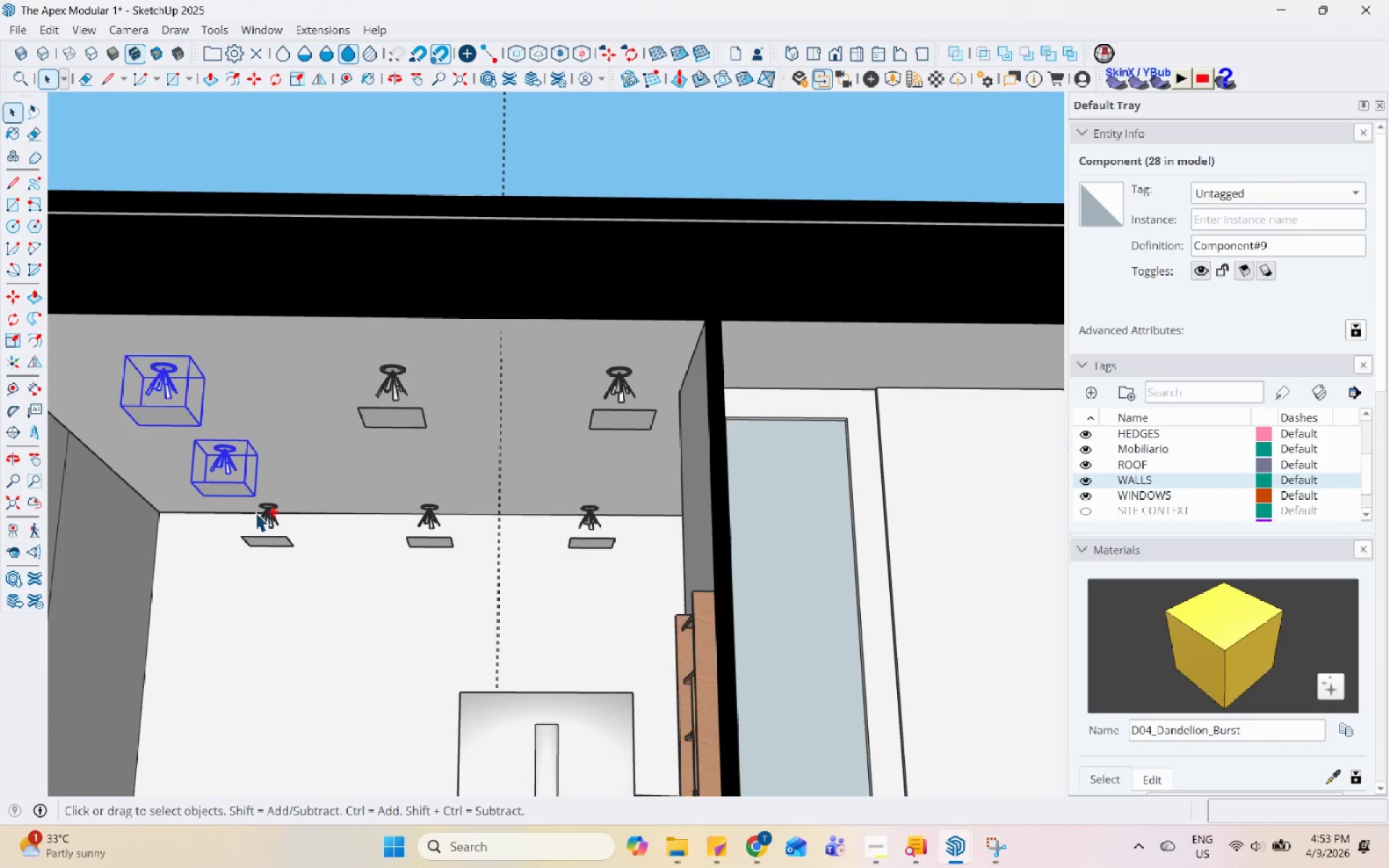 
double_click([263, 516])
 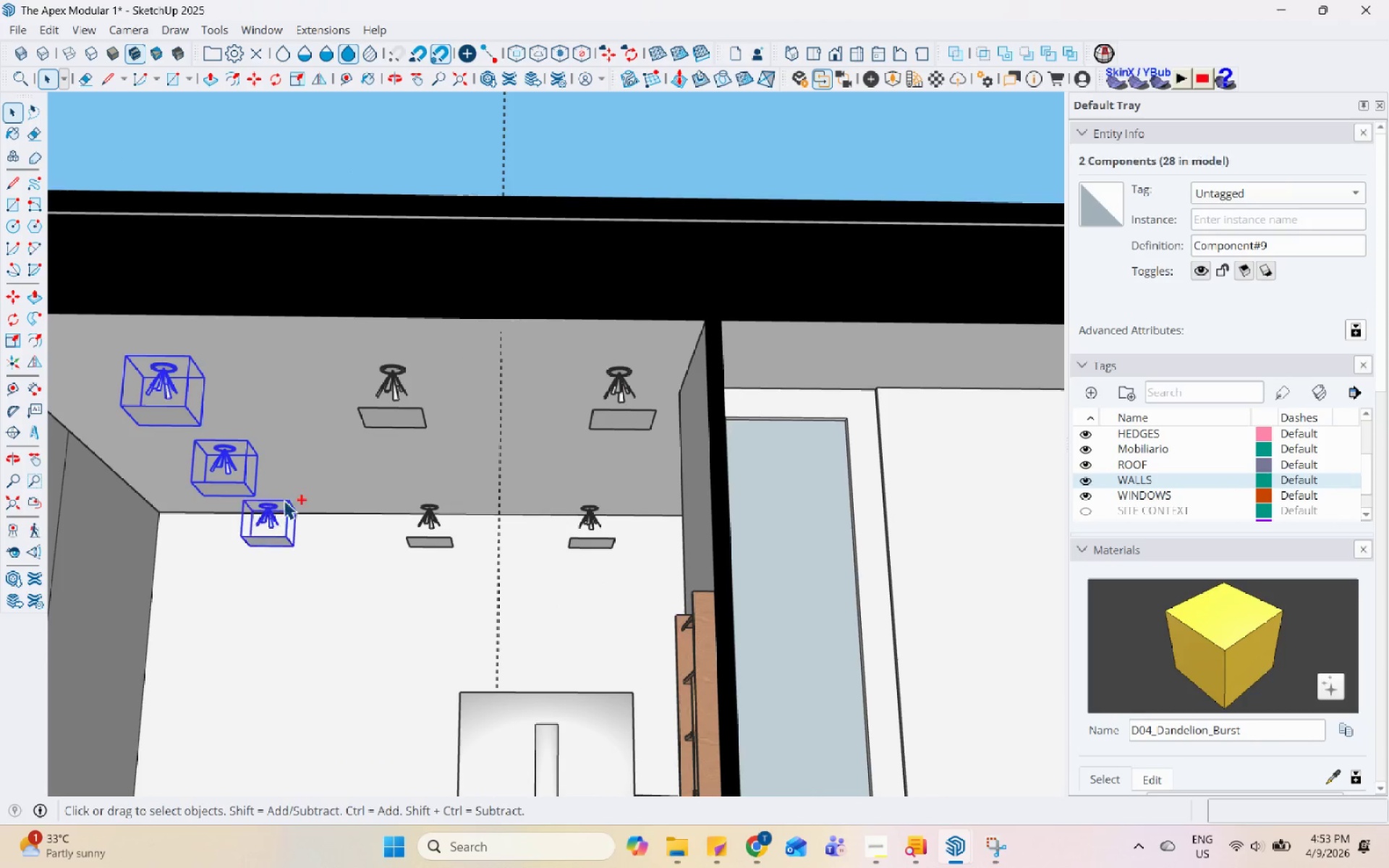 
key(Escape)
 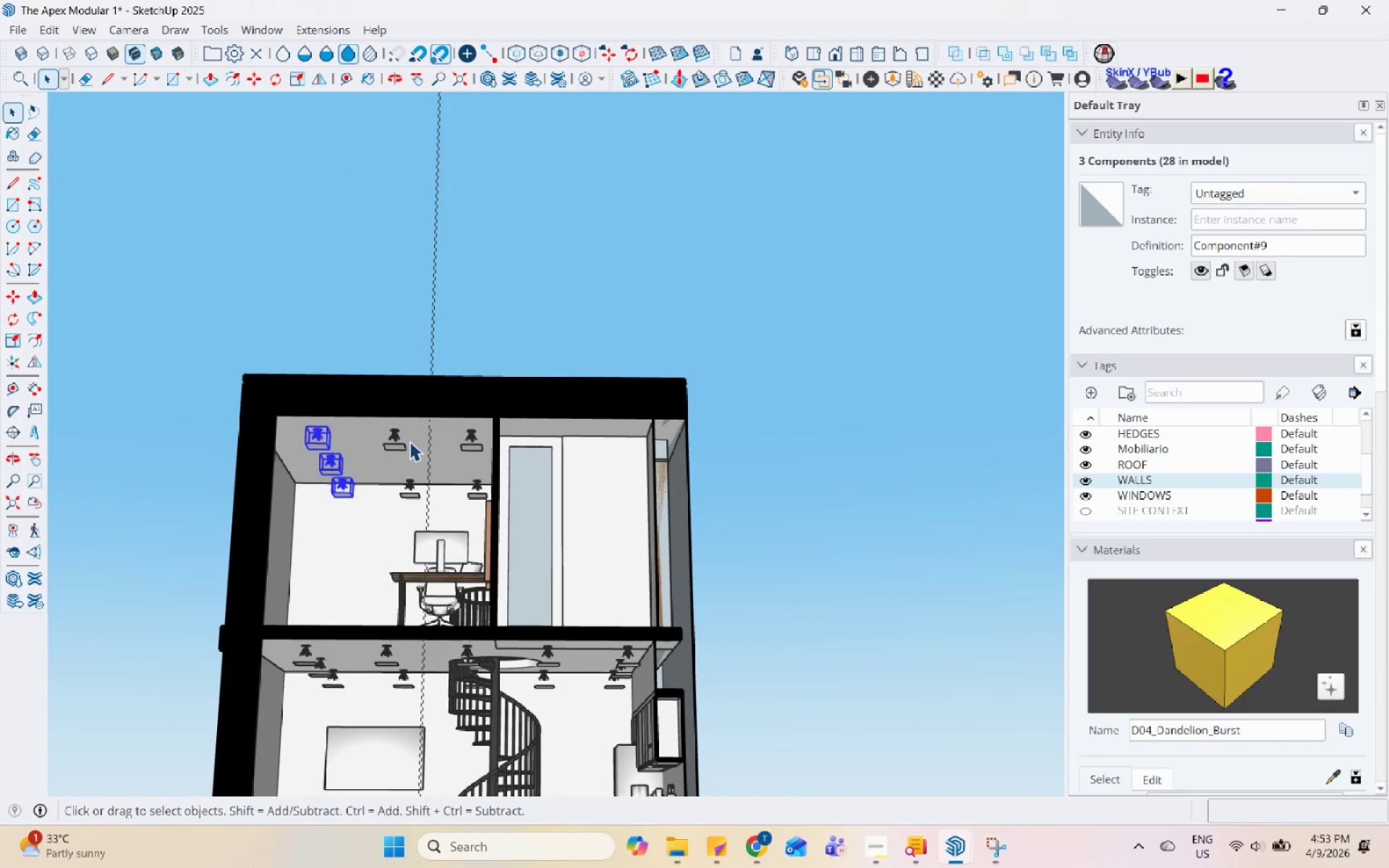 
scroll: coordinate [468, 464], scroll_direction: down, amount: 9.0
 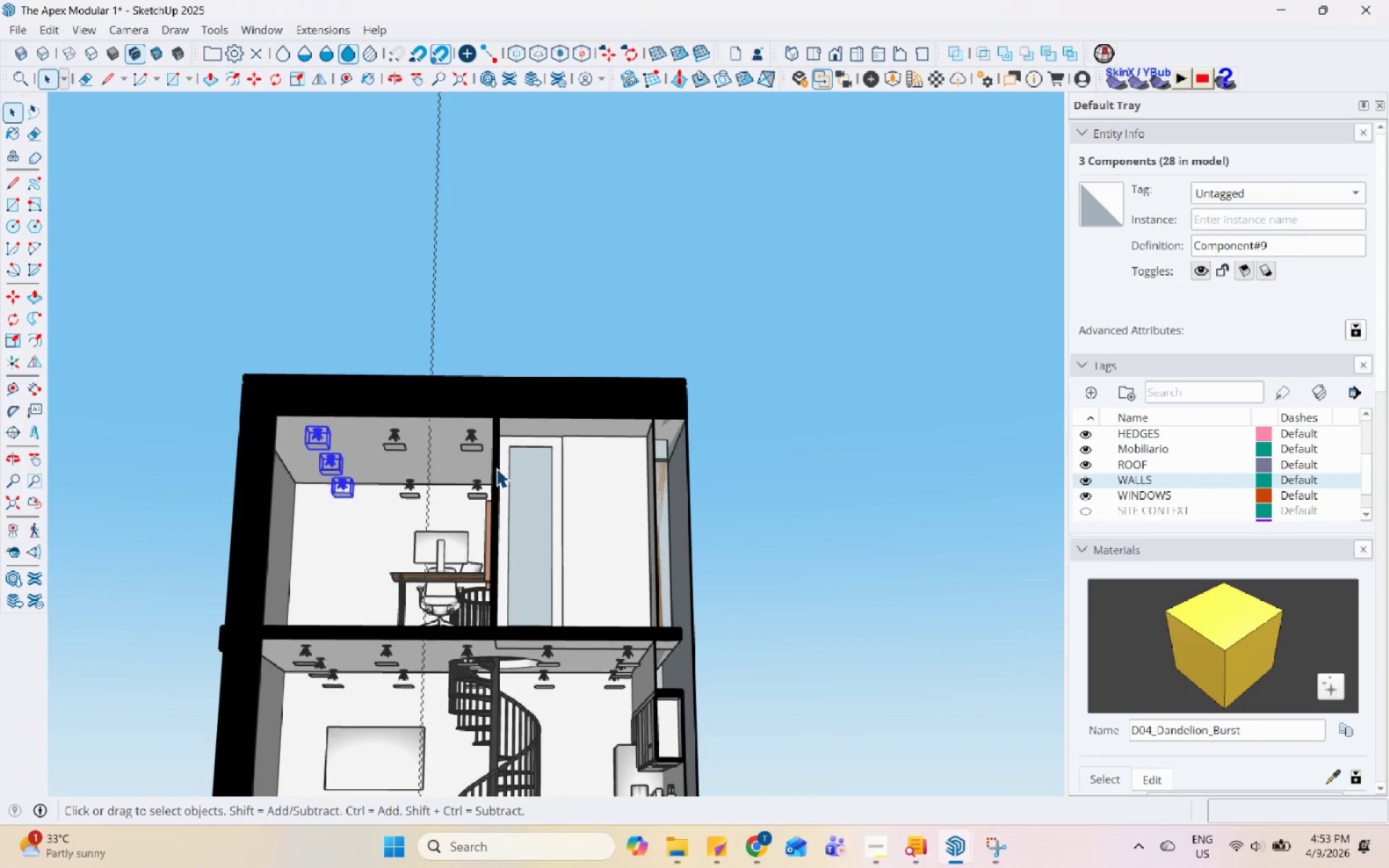 
double_click([397, 444])
 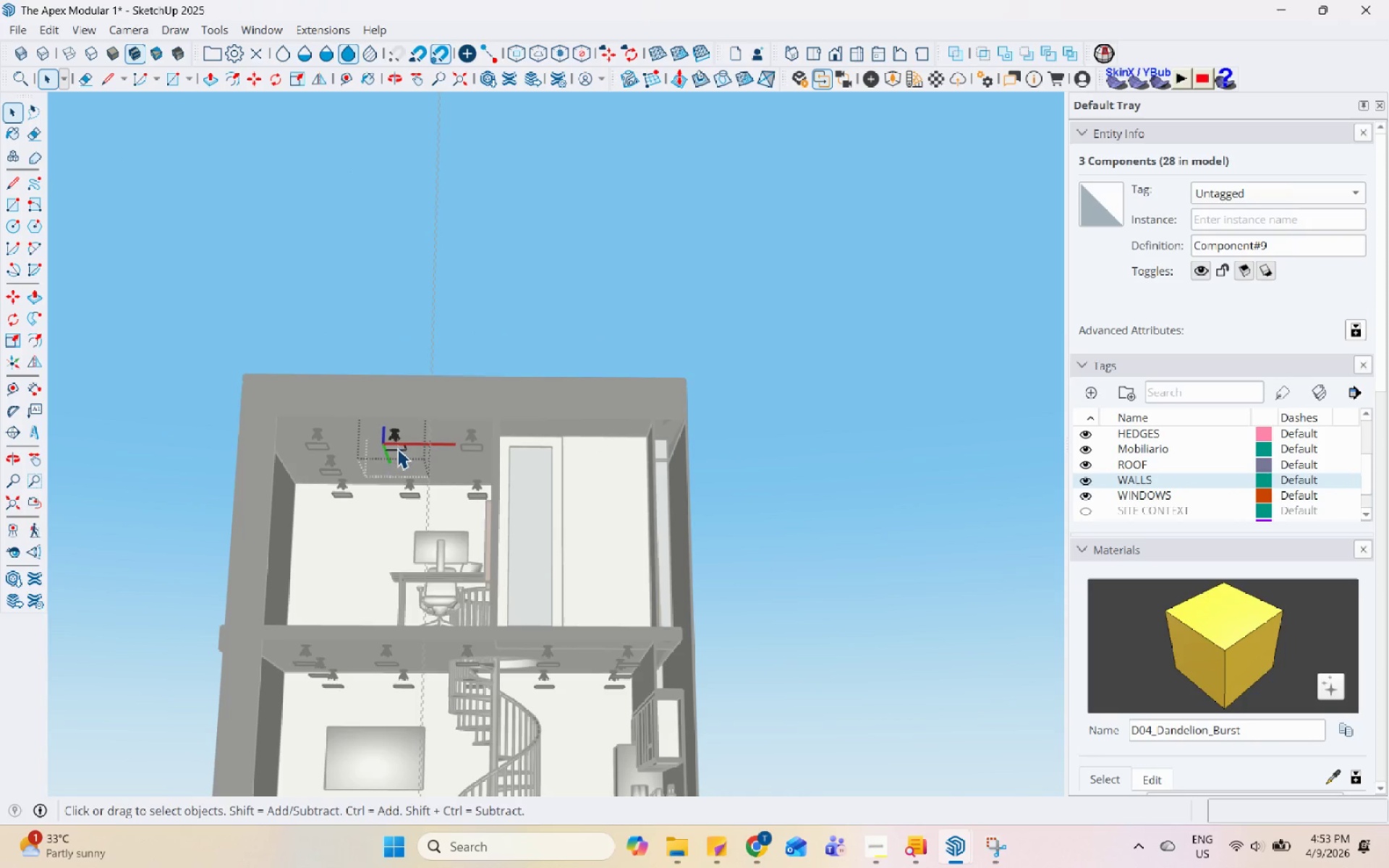 
triple_click([397, 448])
 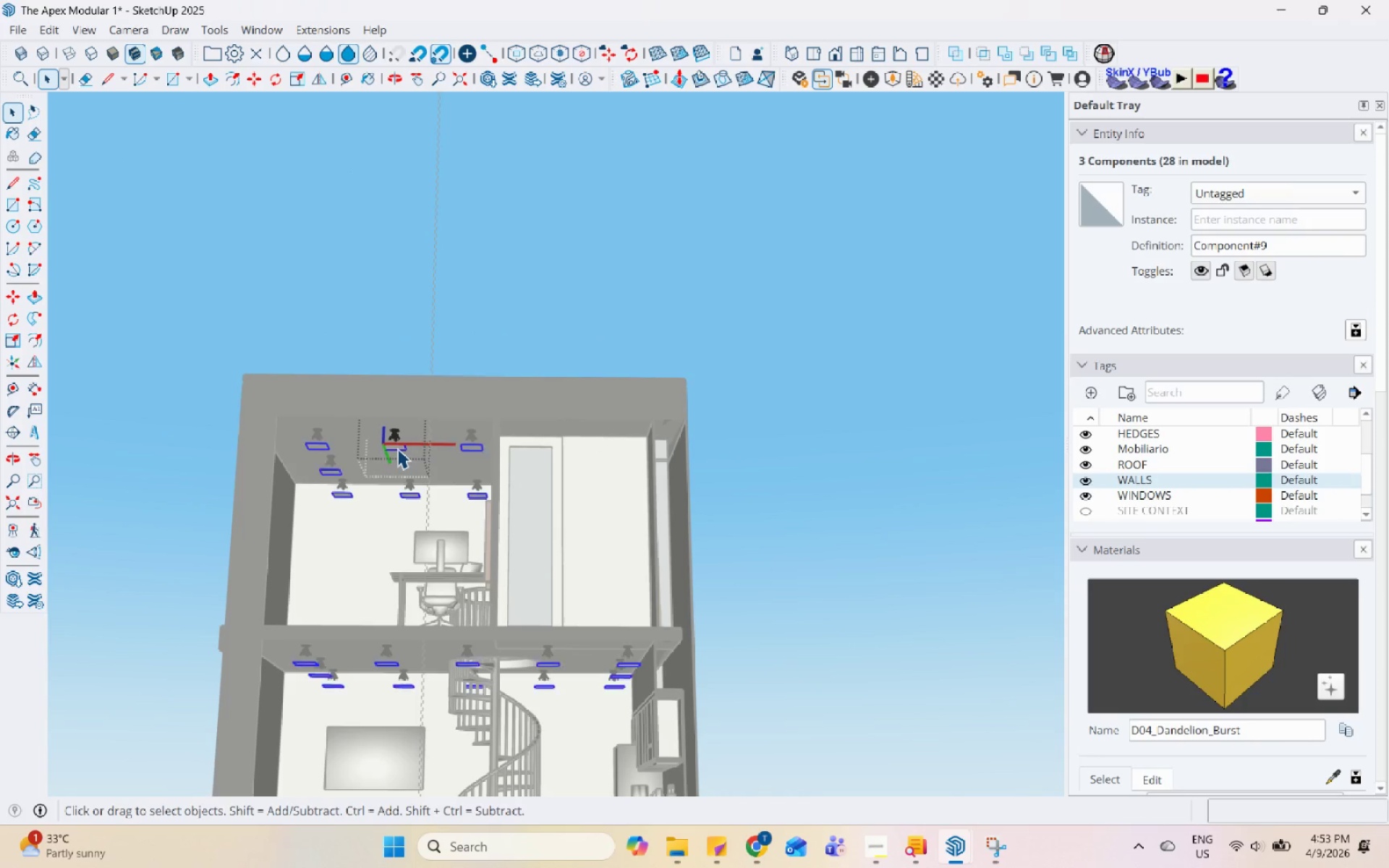 
triple_click([397, 448])
 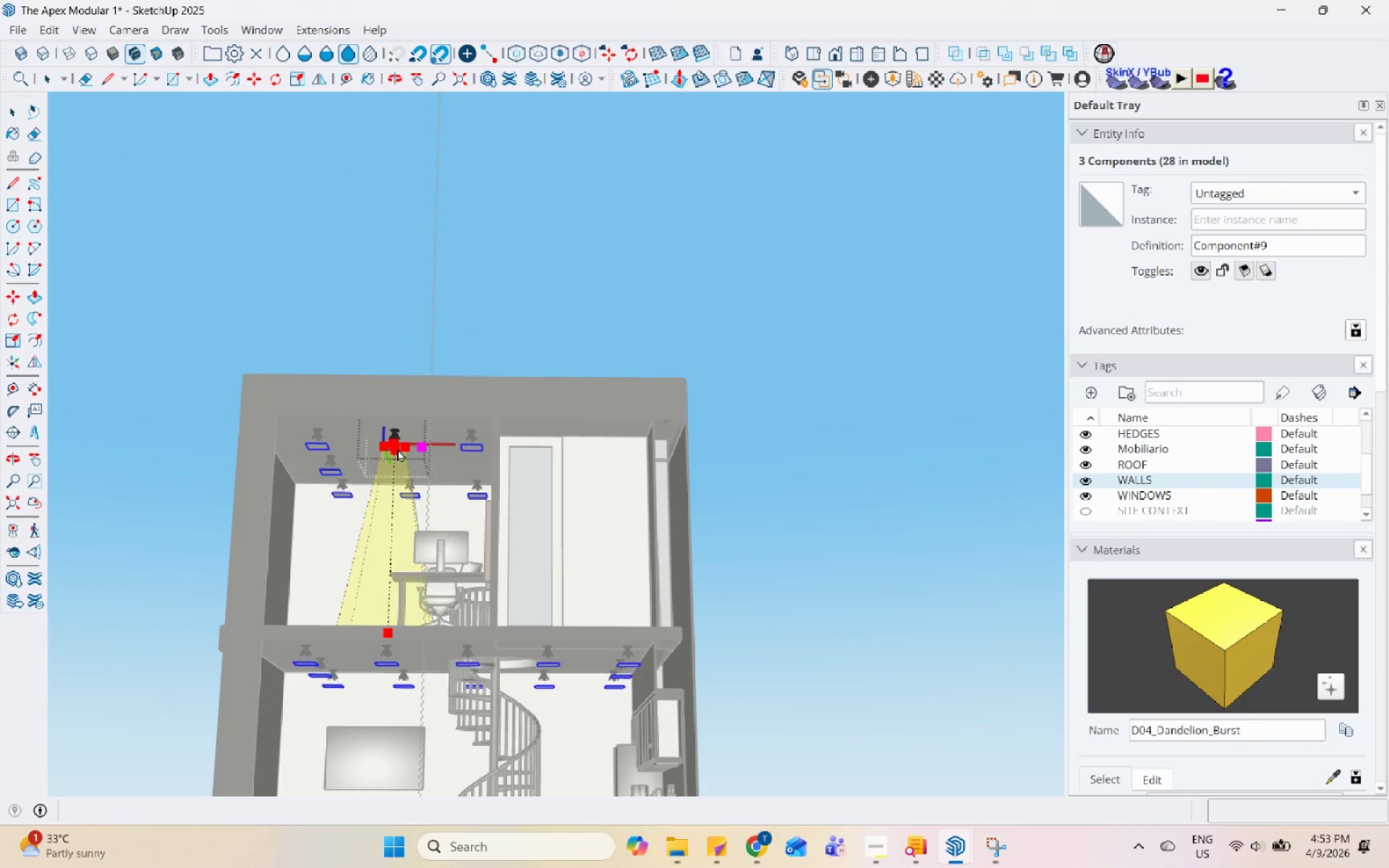 
triple_click([397, 448])
 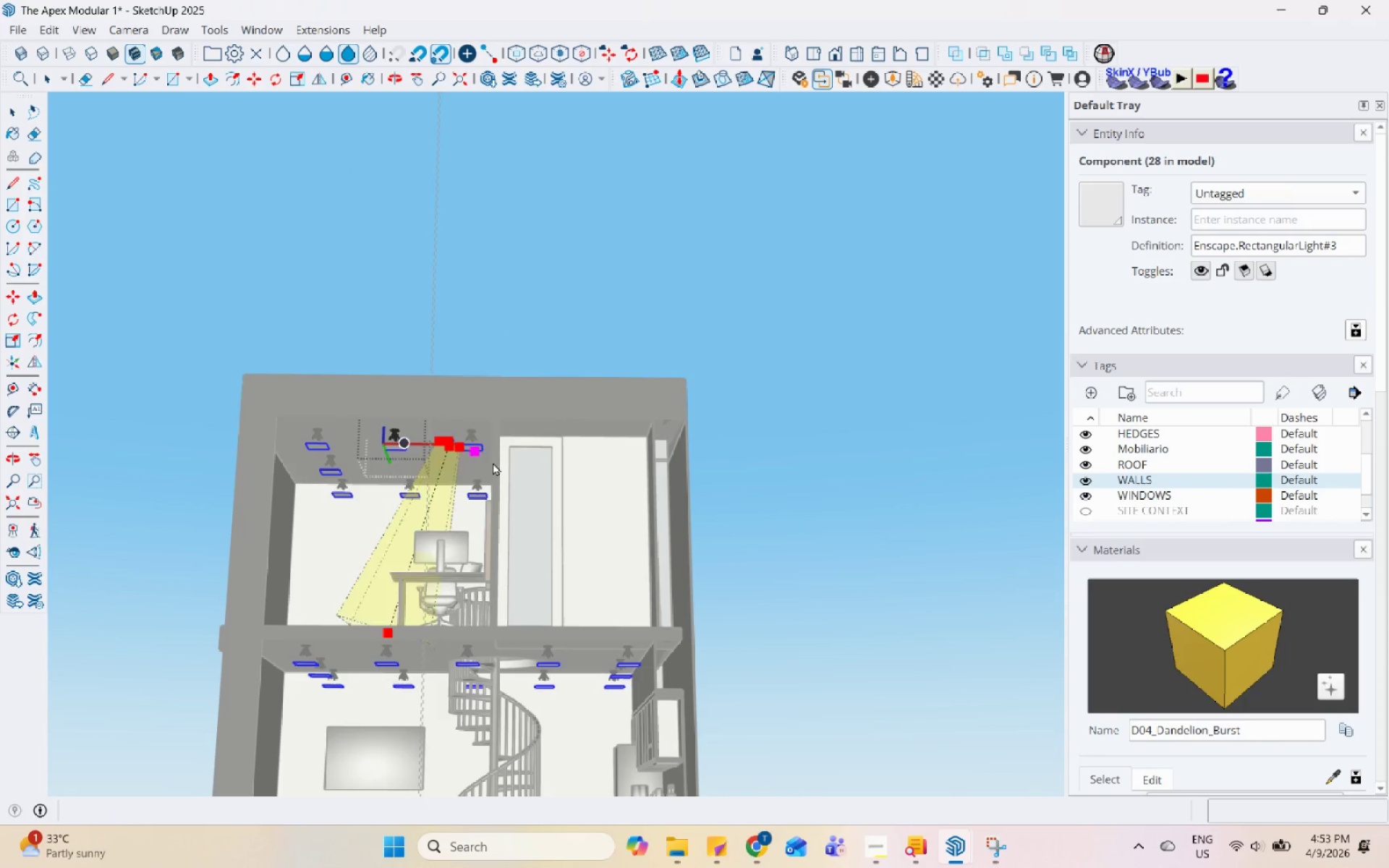 
key(Control+Z)
 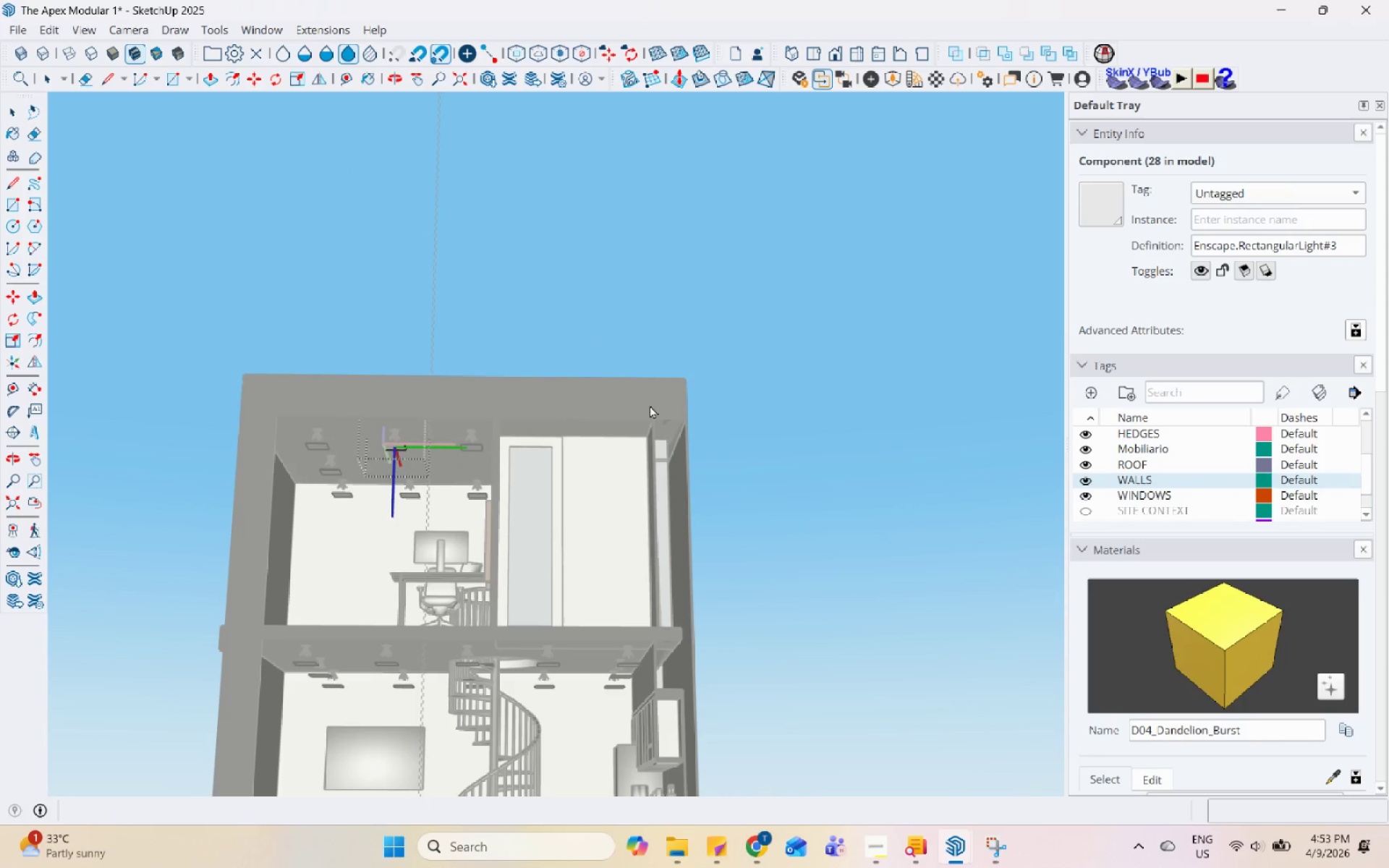 
left_click([688, 378])
 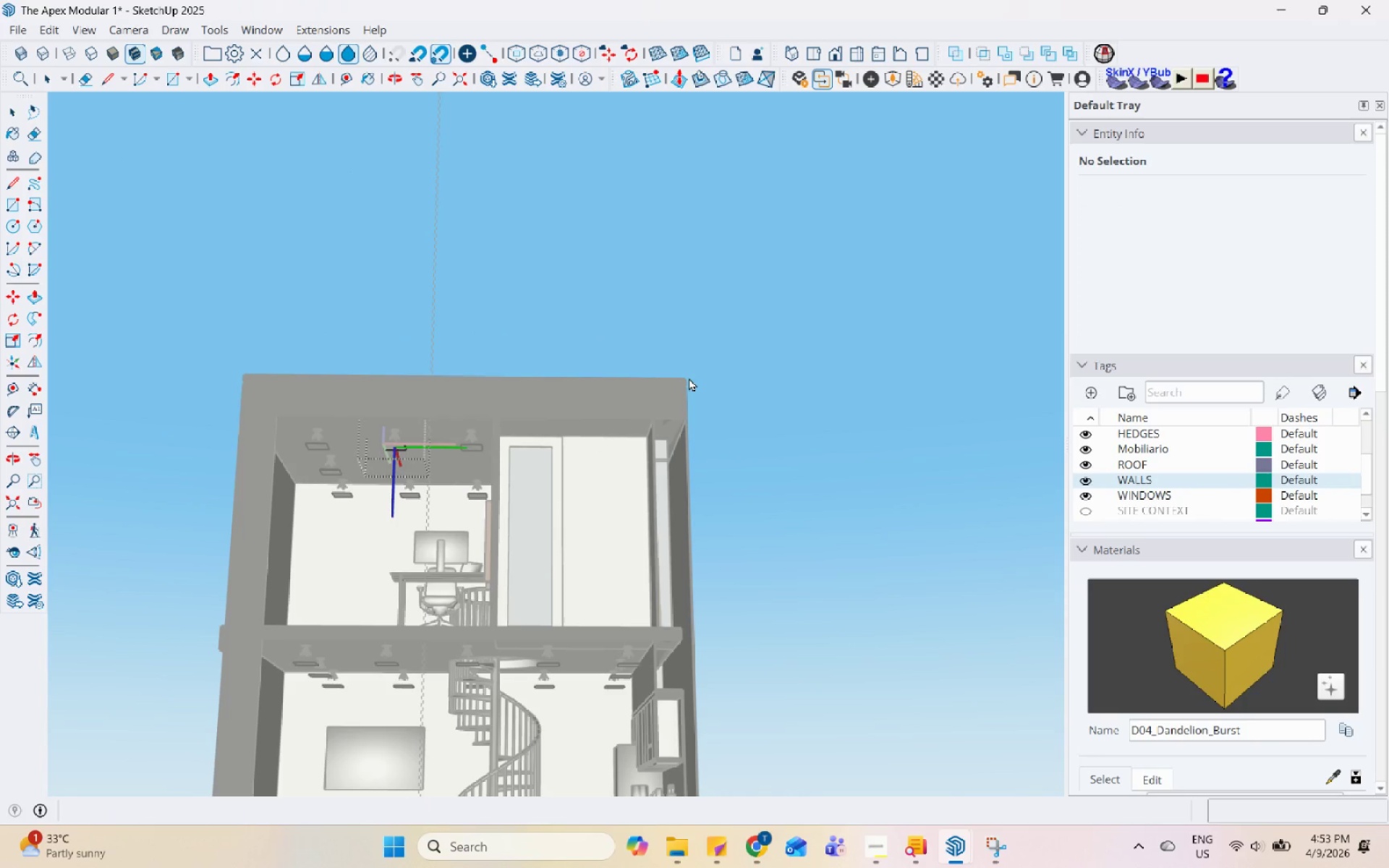 
key(Space)
 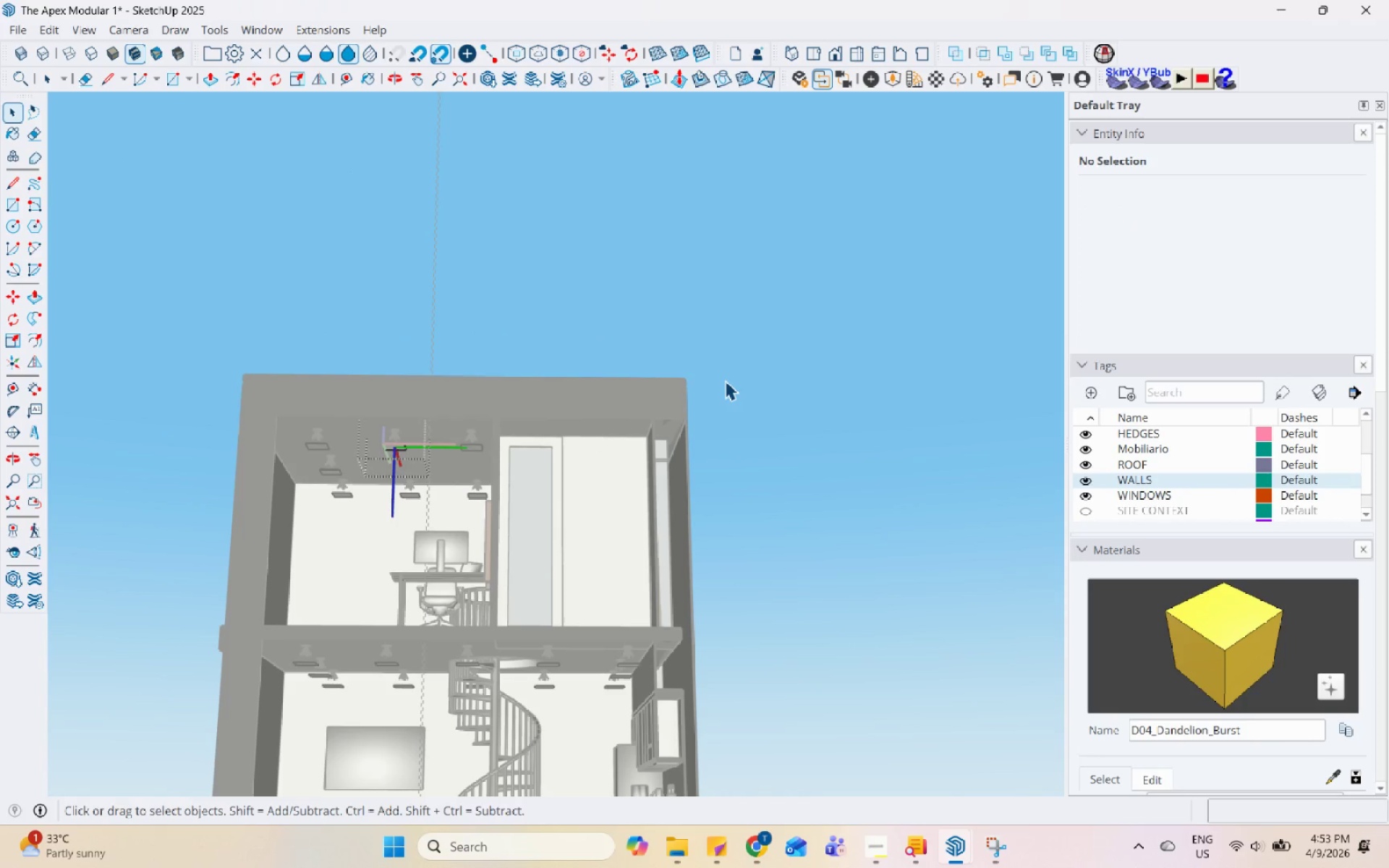 
key(Escape)
 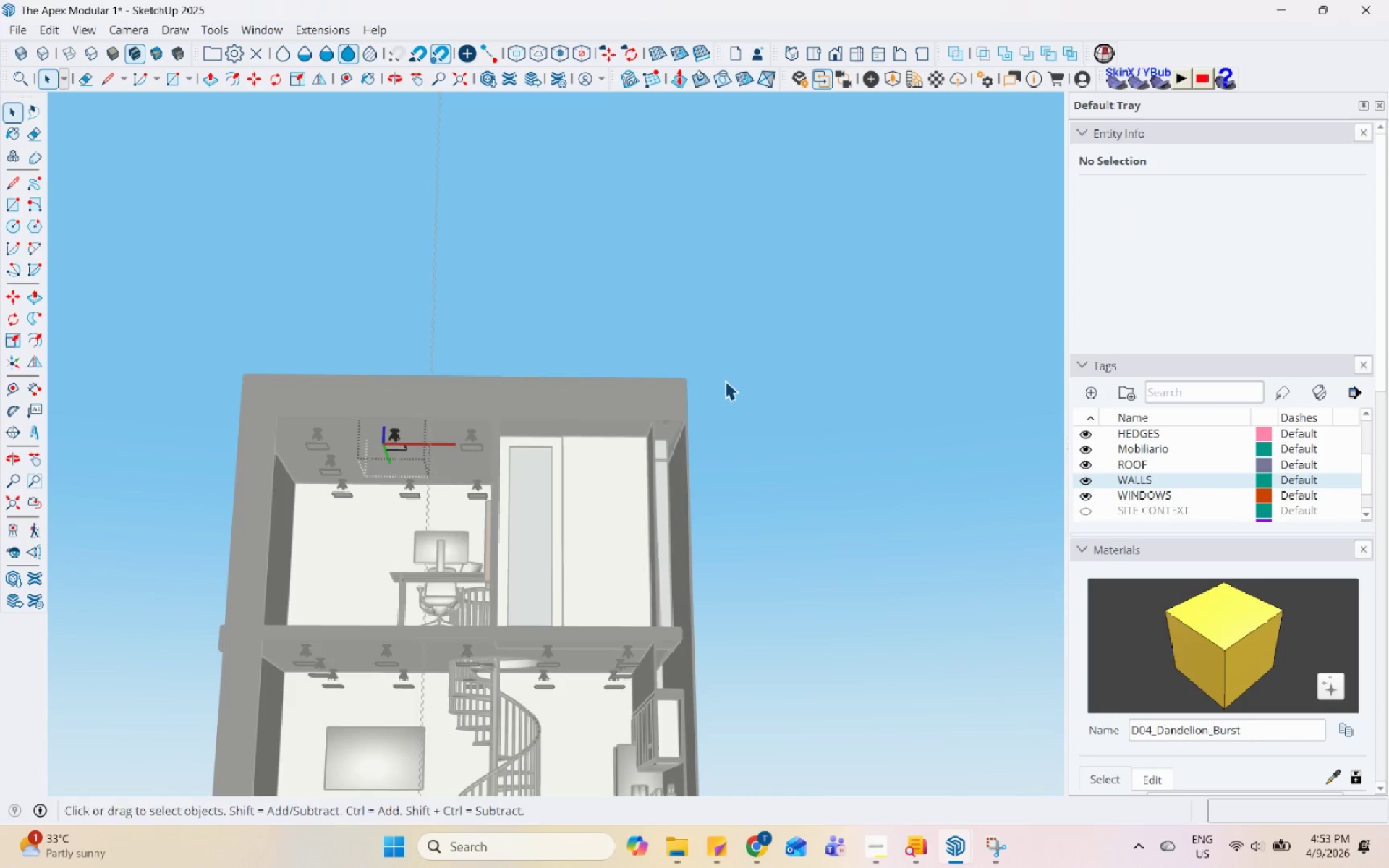 
key(Escape)
 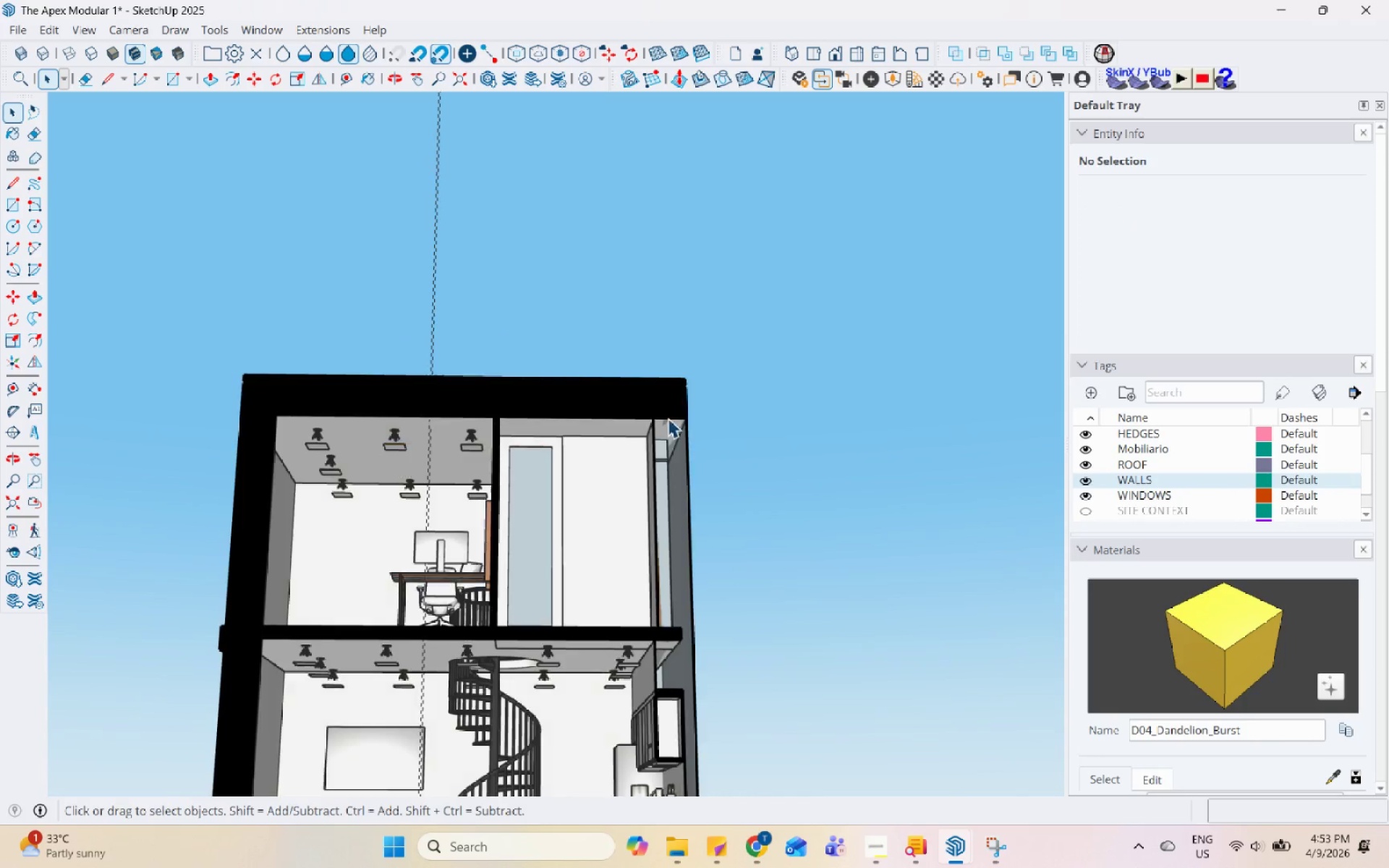 
key(Escape)
 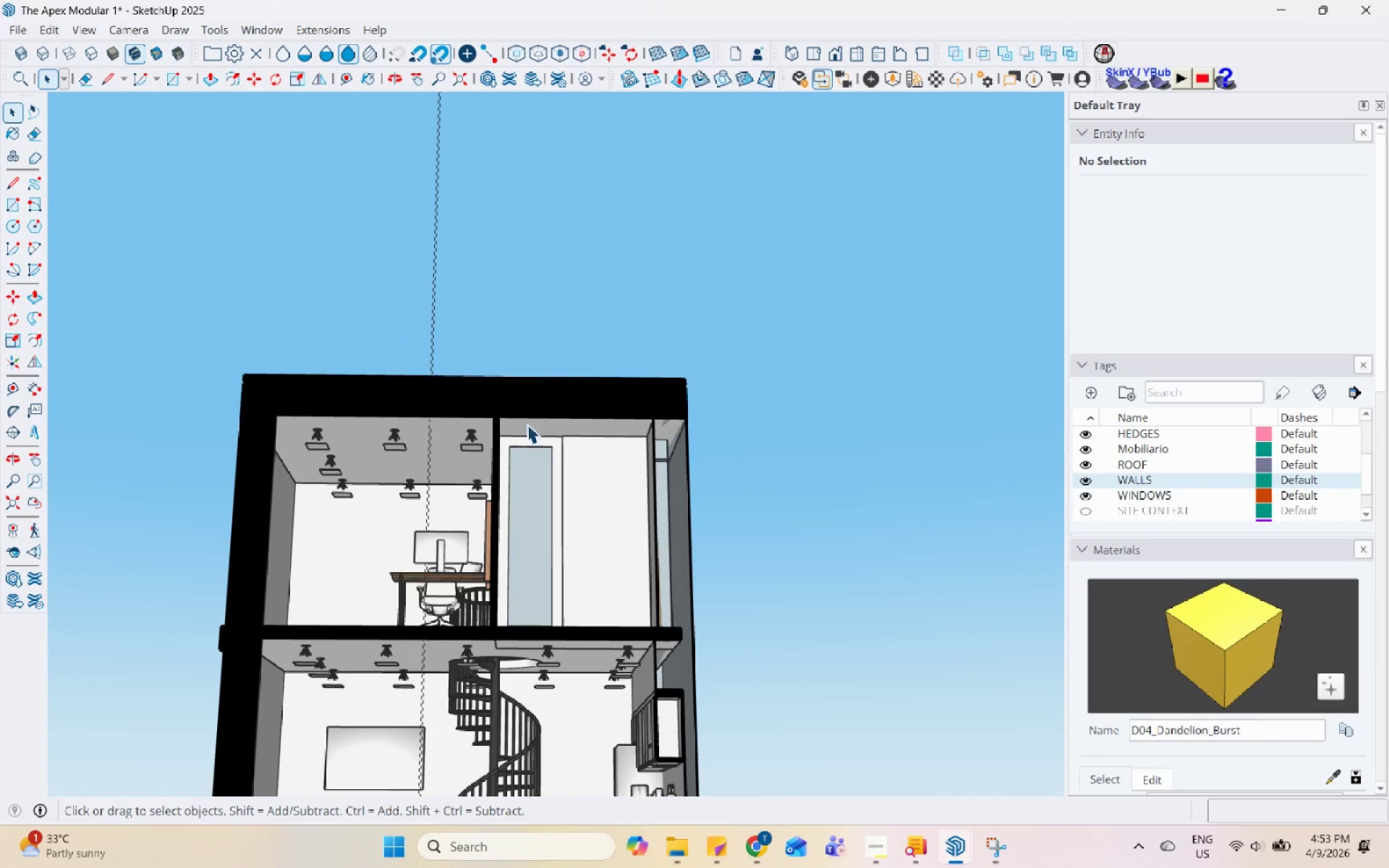 
key(Backquote)
 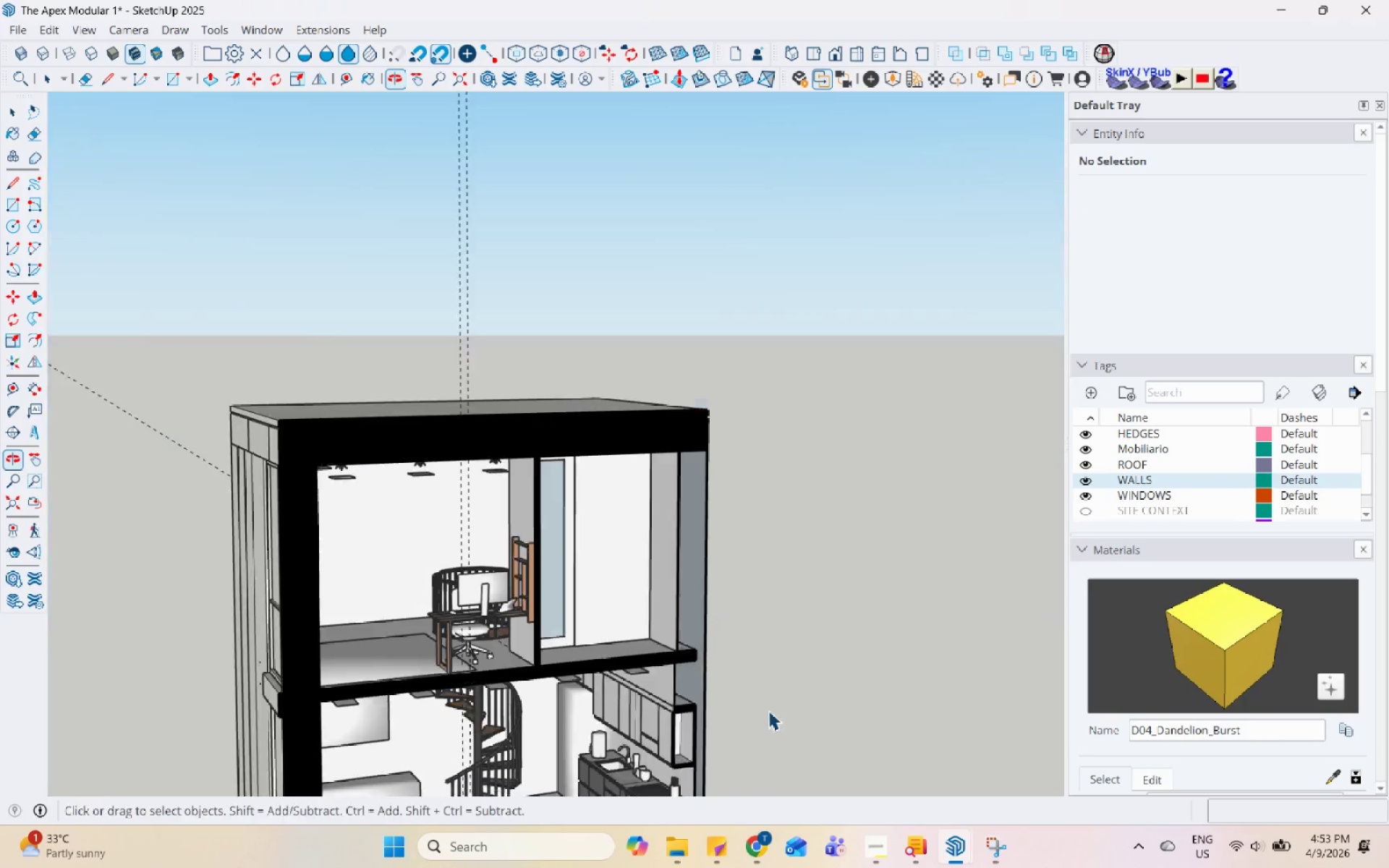 
key(Escape)
 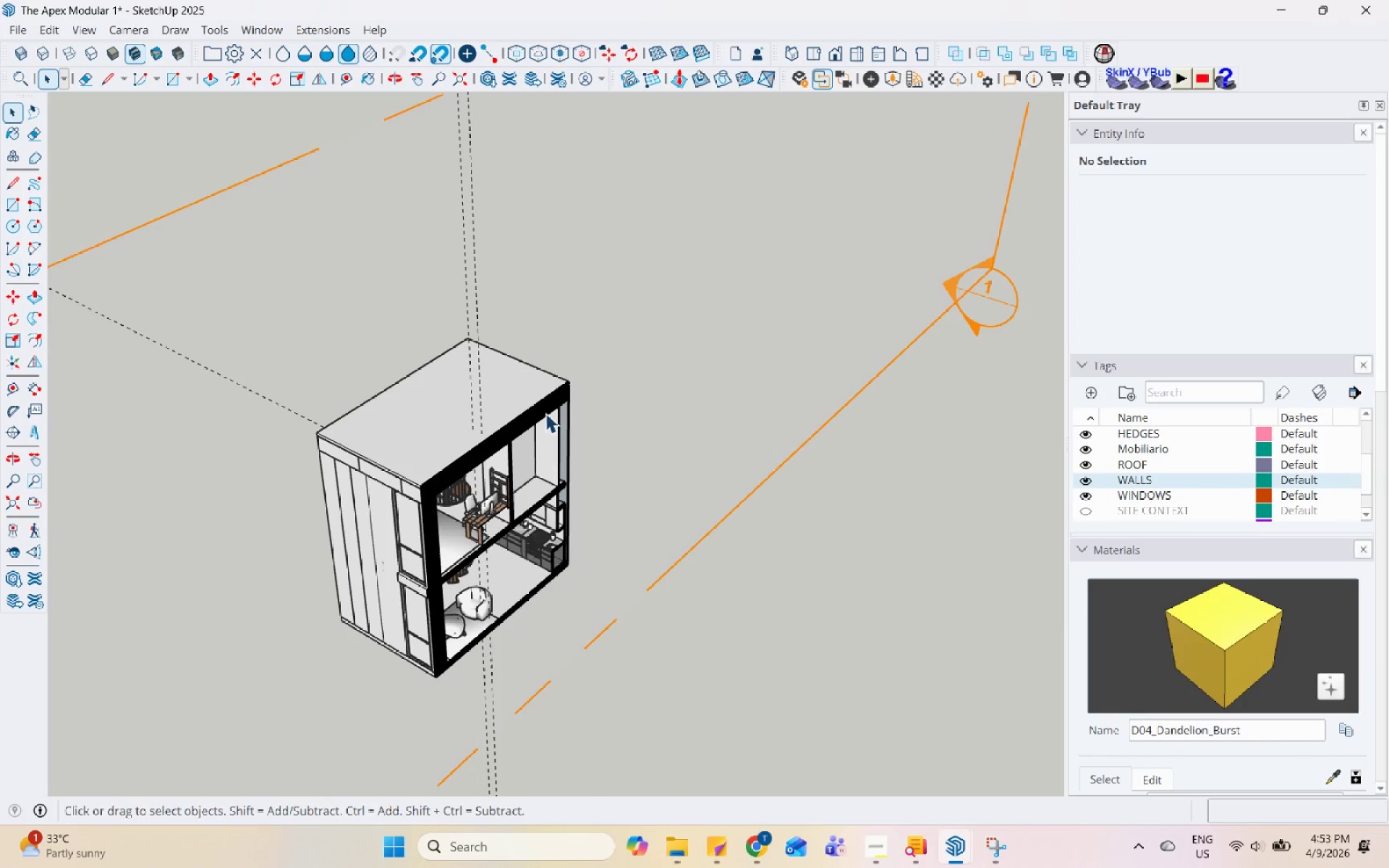 
scroll: coordinate [417, 327], scroll_direction: down, amount: 5.0
 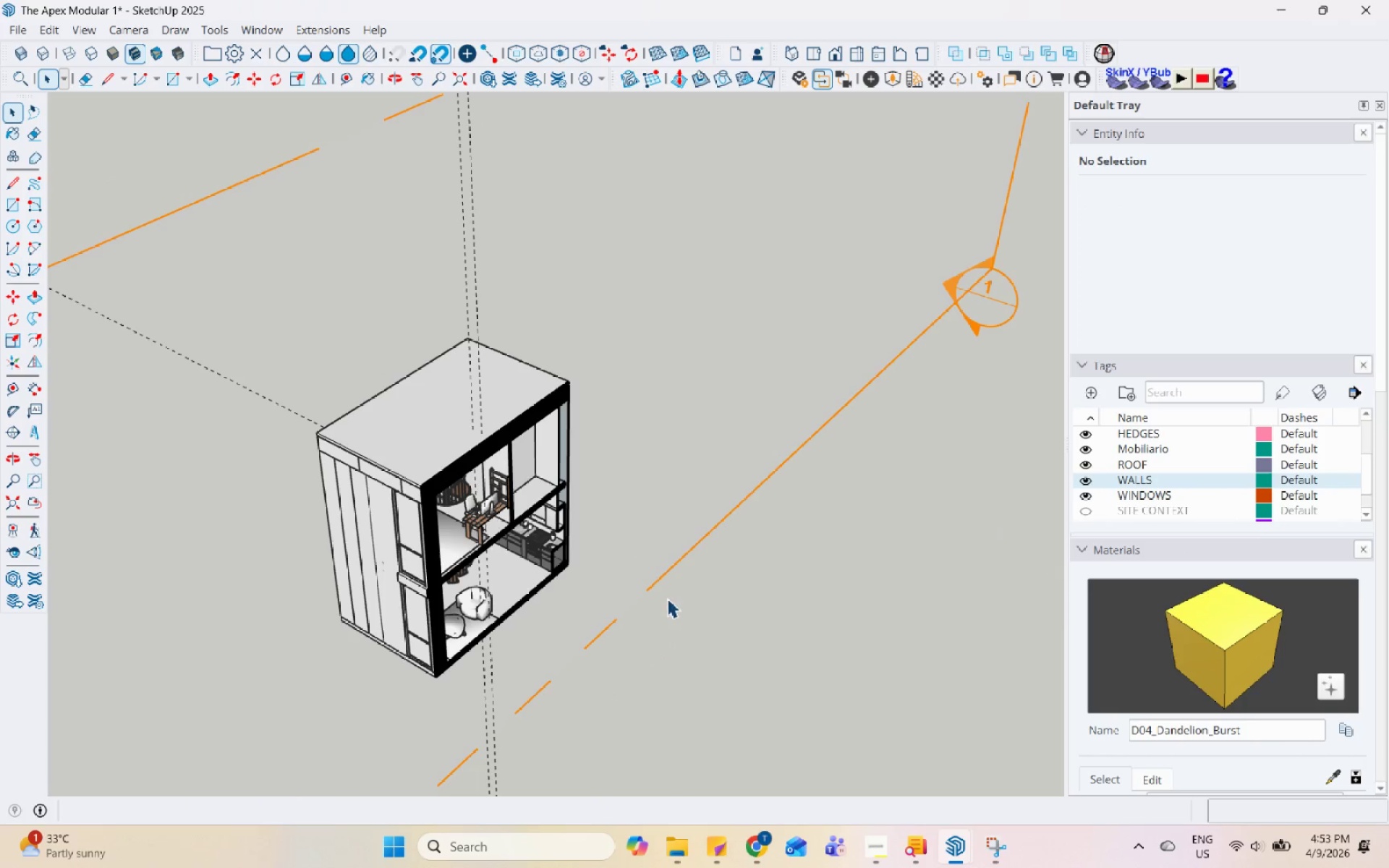 
left_click([545, 413])
 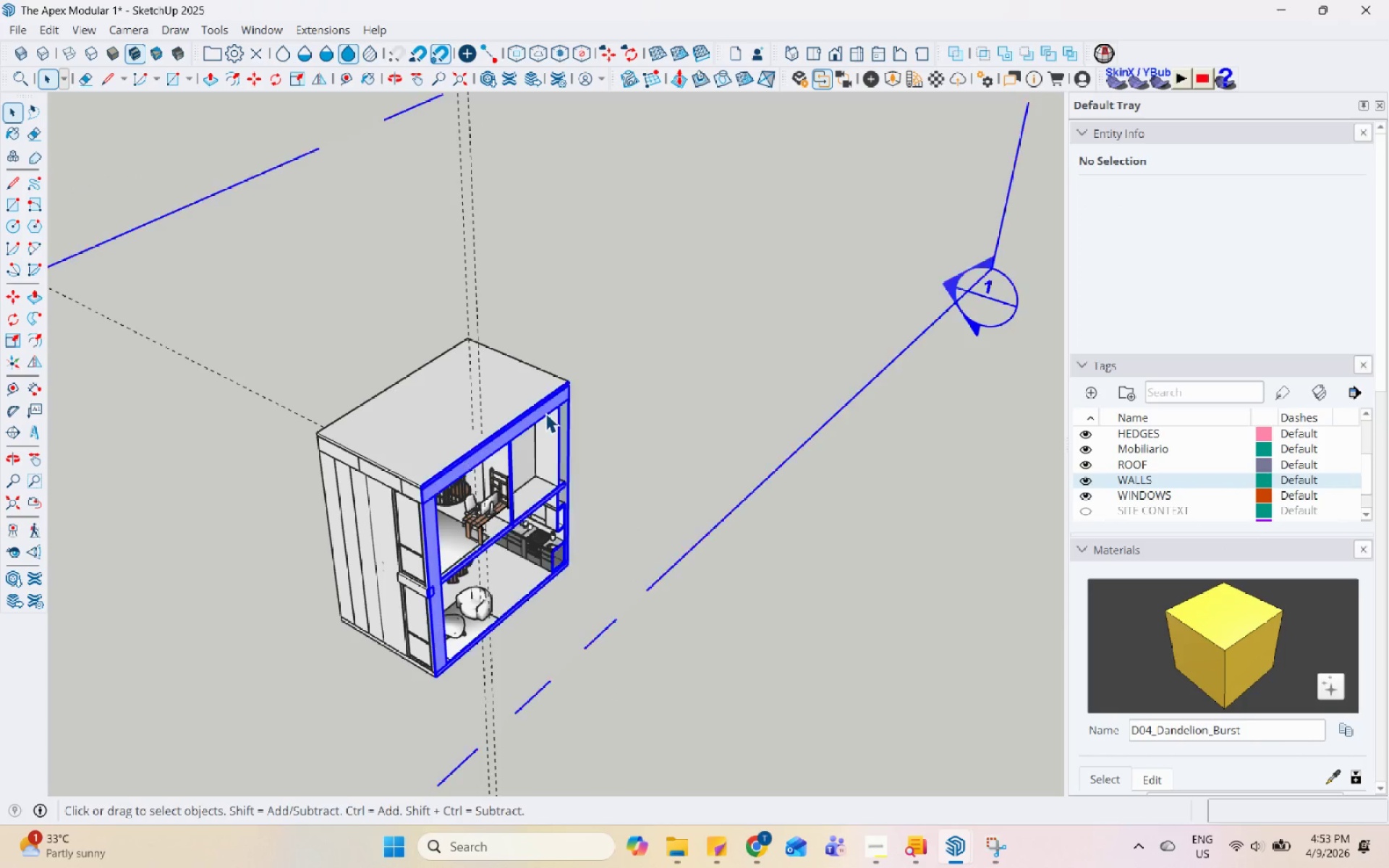 
right_click([545, 413])
 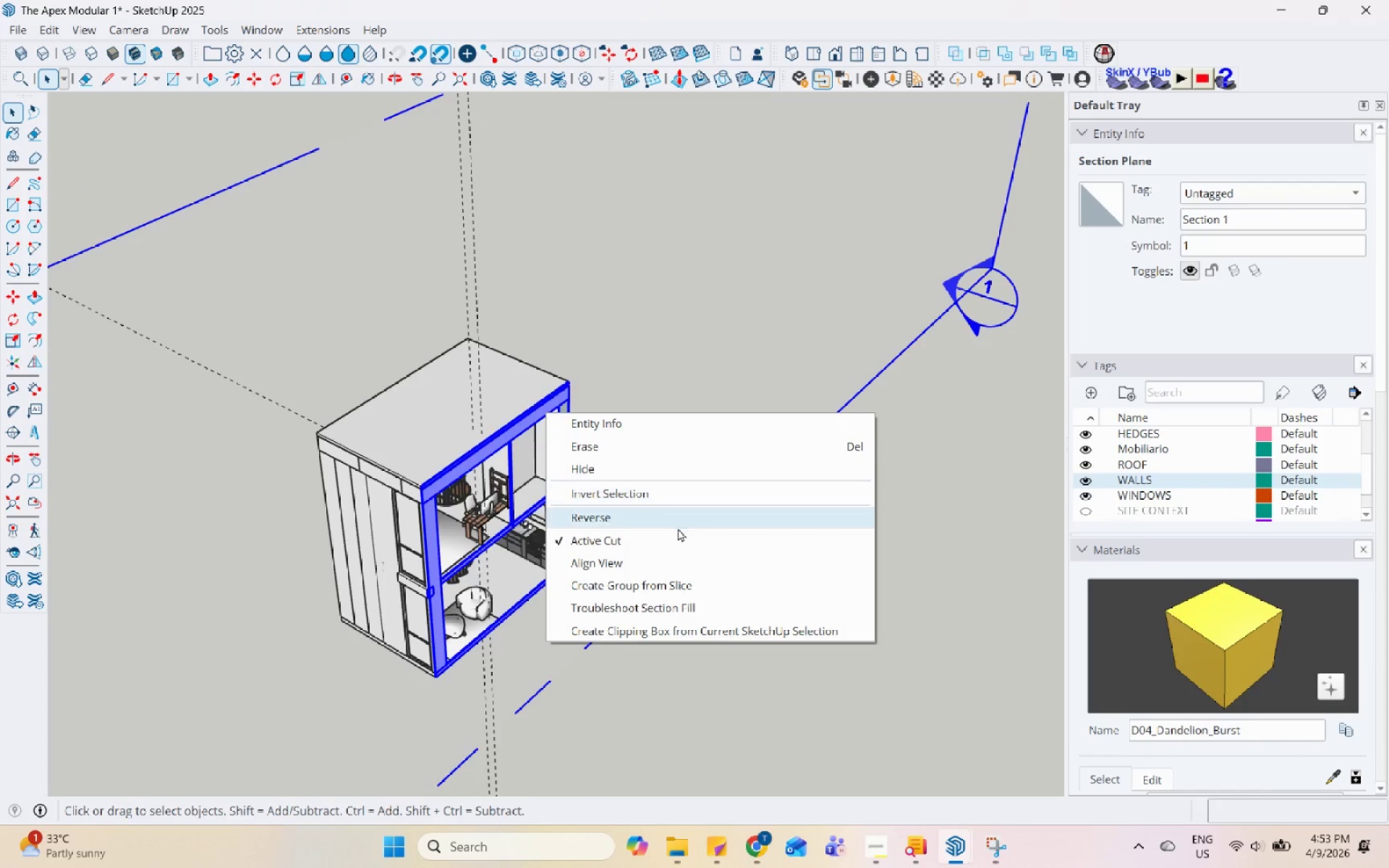 
left_click([676, 532])
 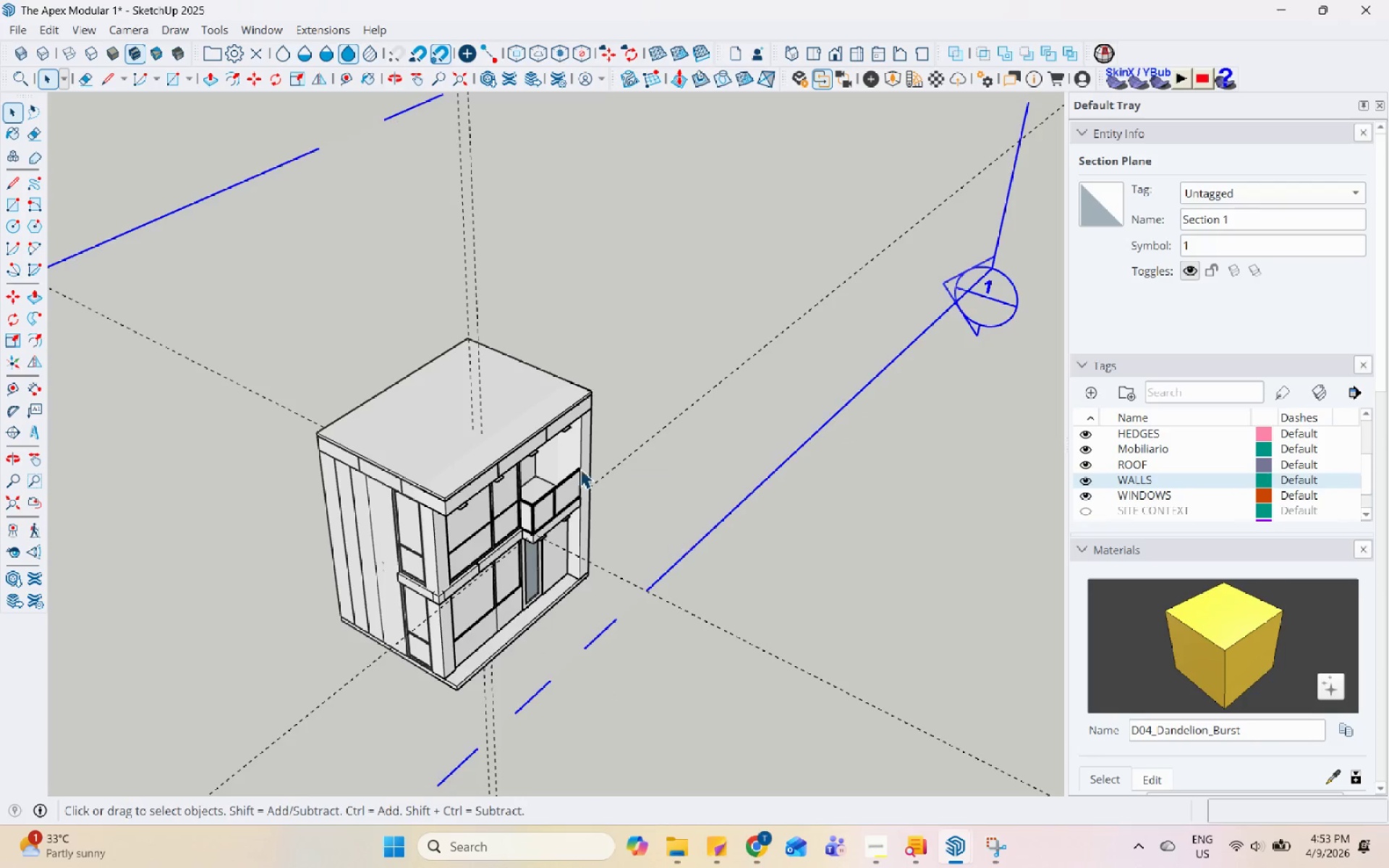 
left_click([749, 574])
 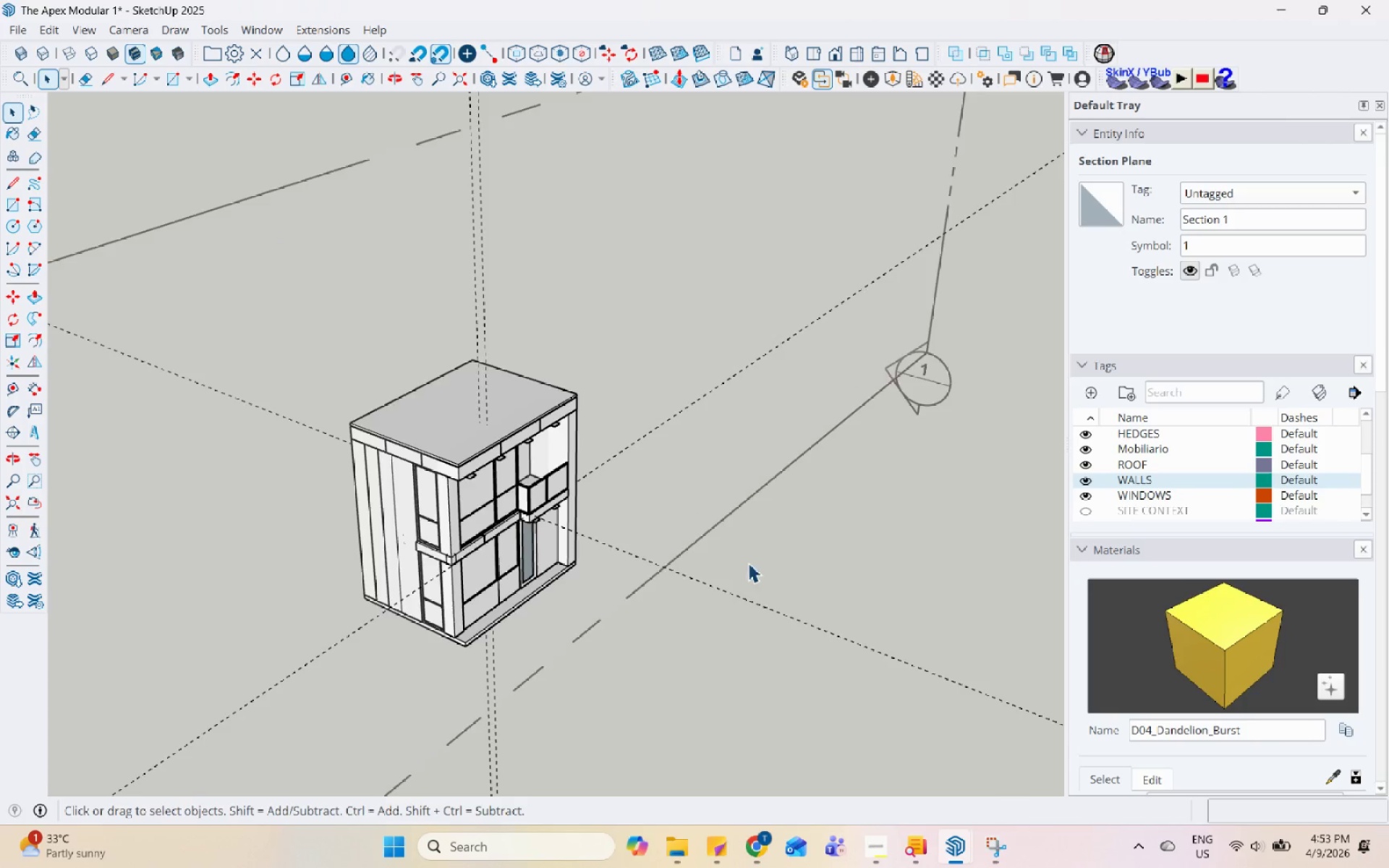 
scroll: coordinate [504, 433], scroll_direction: down, amount: 2.0
 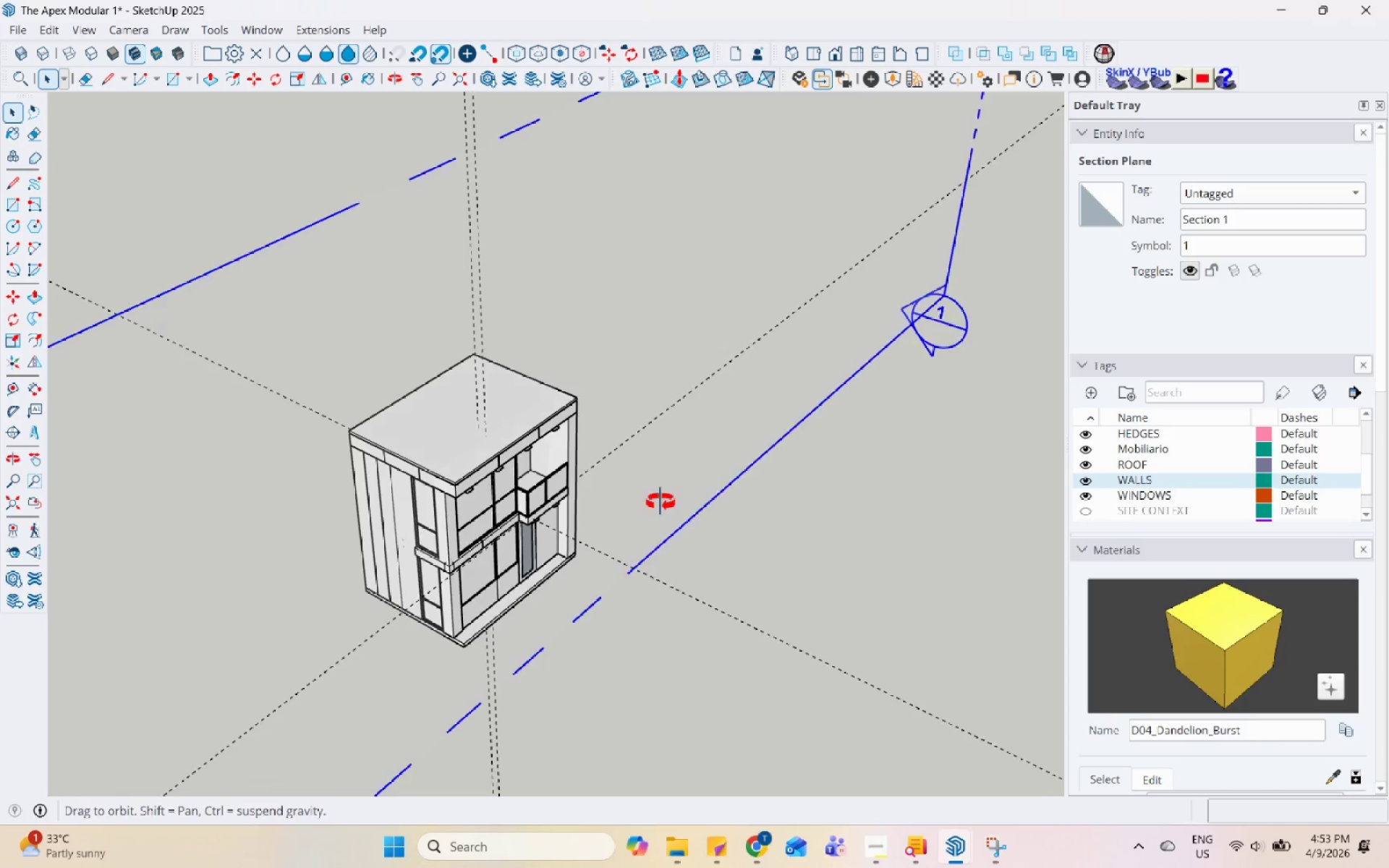 
key(Escape)
 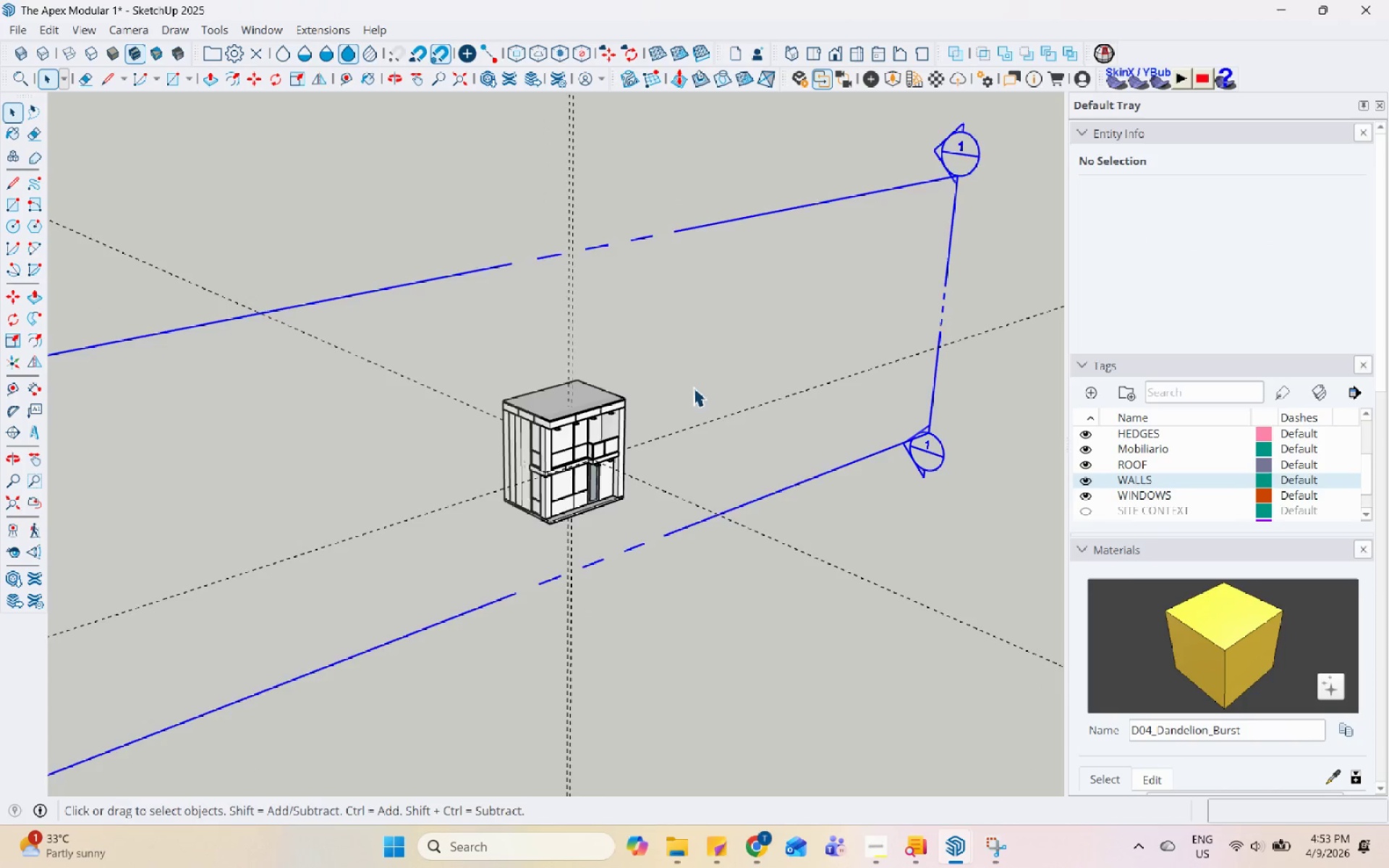 
scroll: coordinate [686, 399], scroll_direction: down, amount: 7.0
 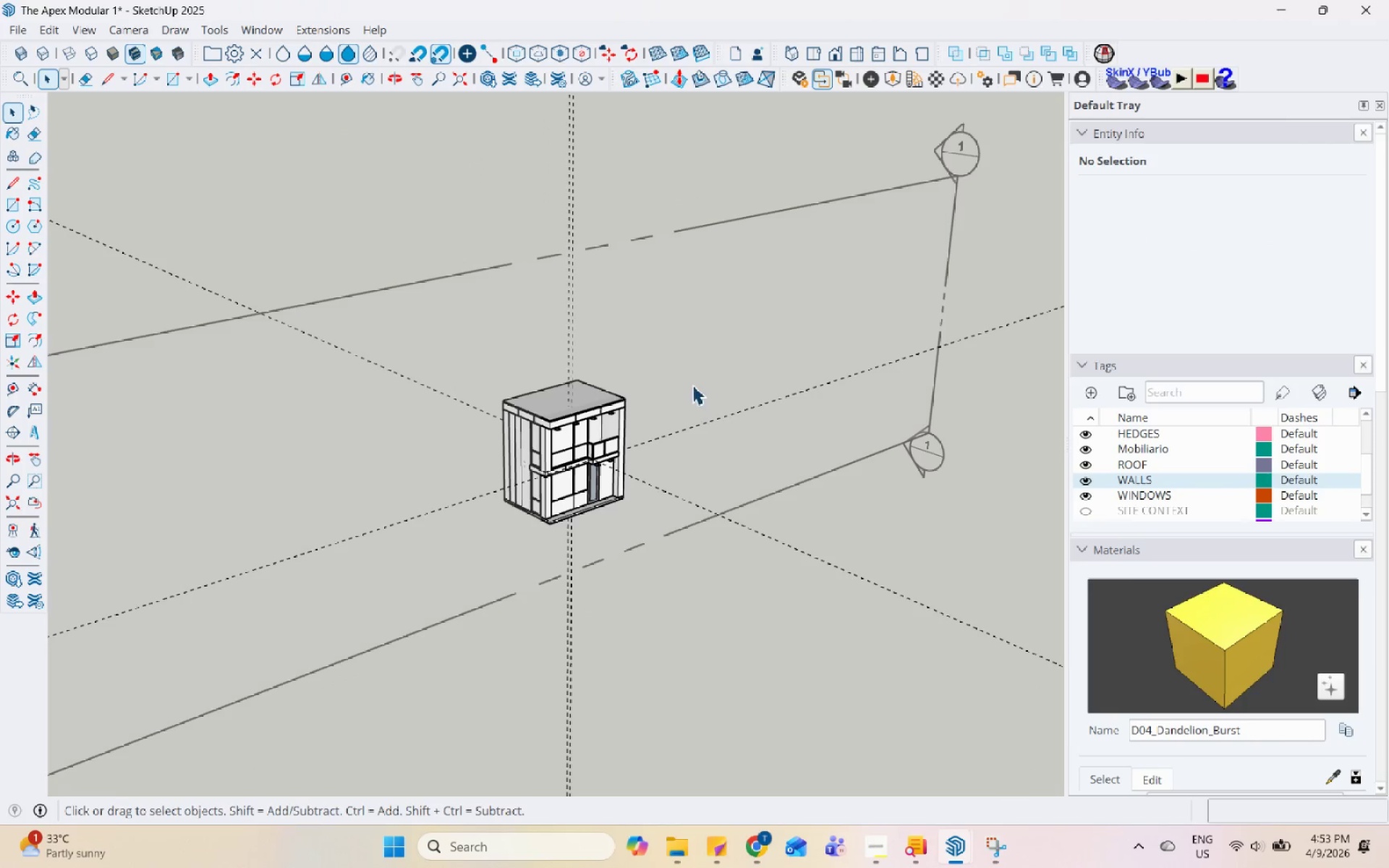 
left_click([733, 581])
 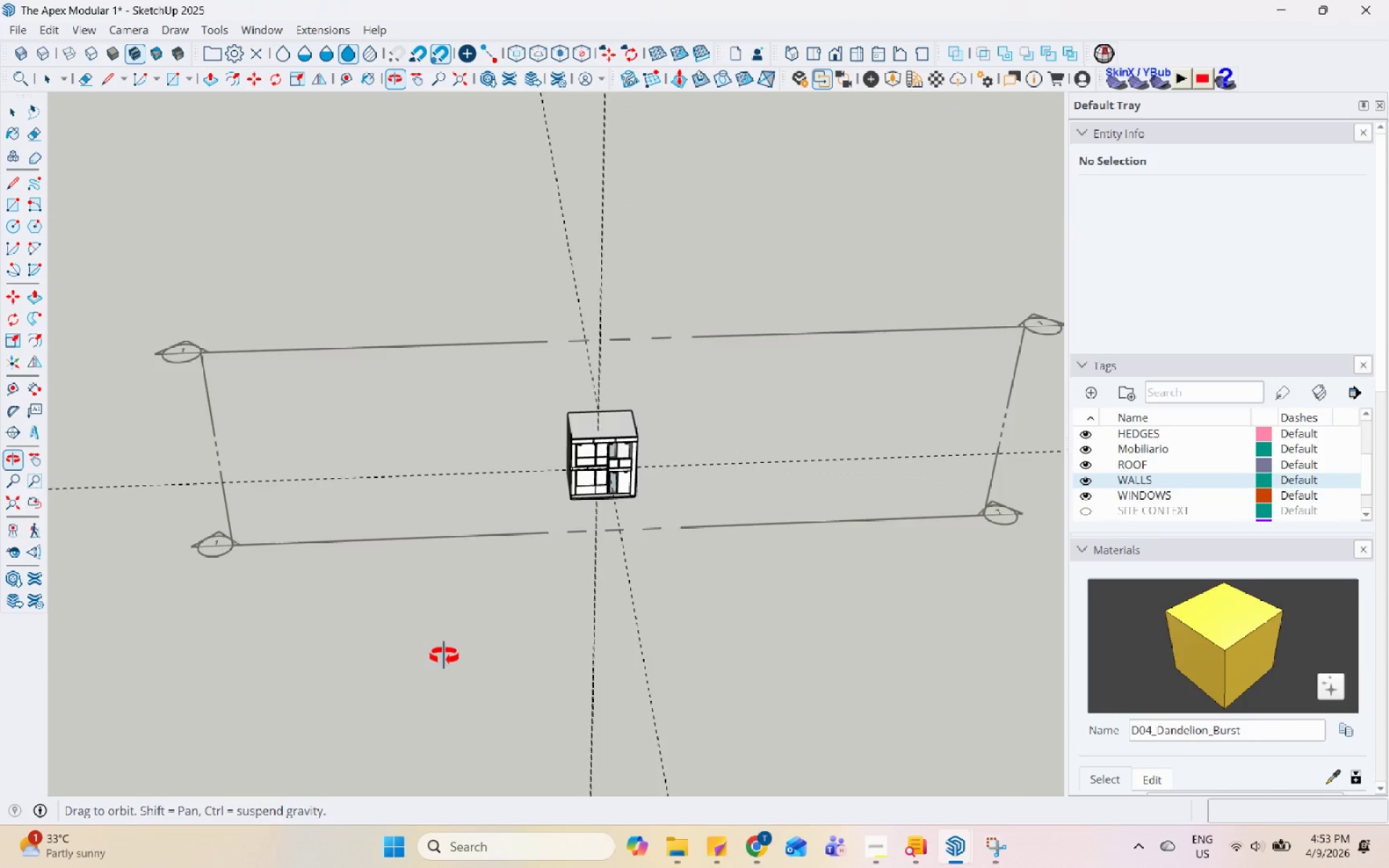 
scroll: coordinate [694, 413], scroll_direction: down, amount: 5.0
 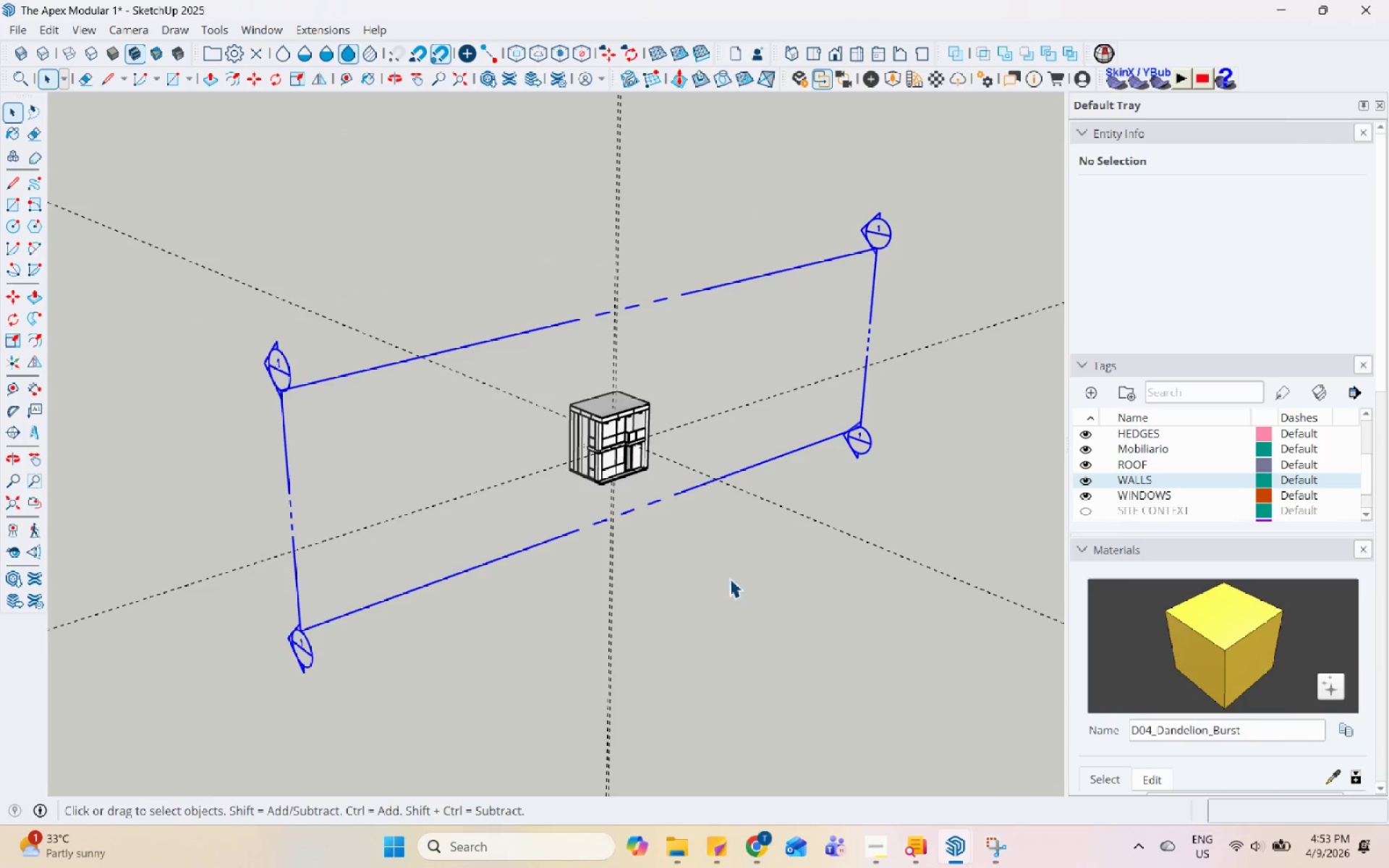 
scroll: coordinate [608, 527], scroll_direction: up, amount: 15.0
 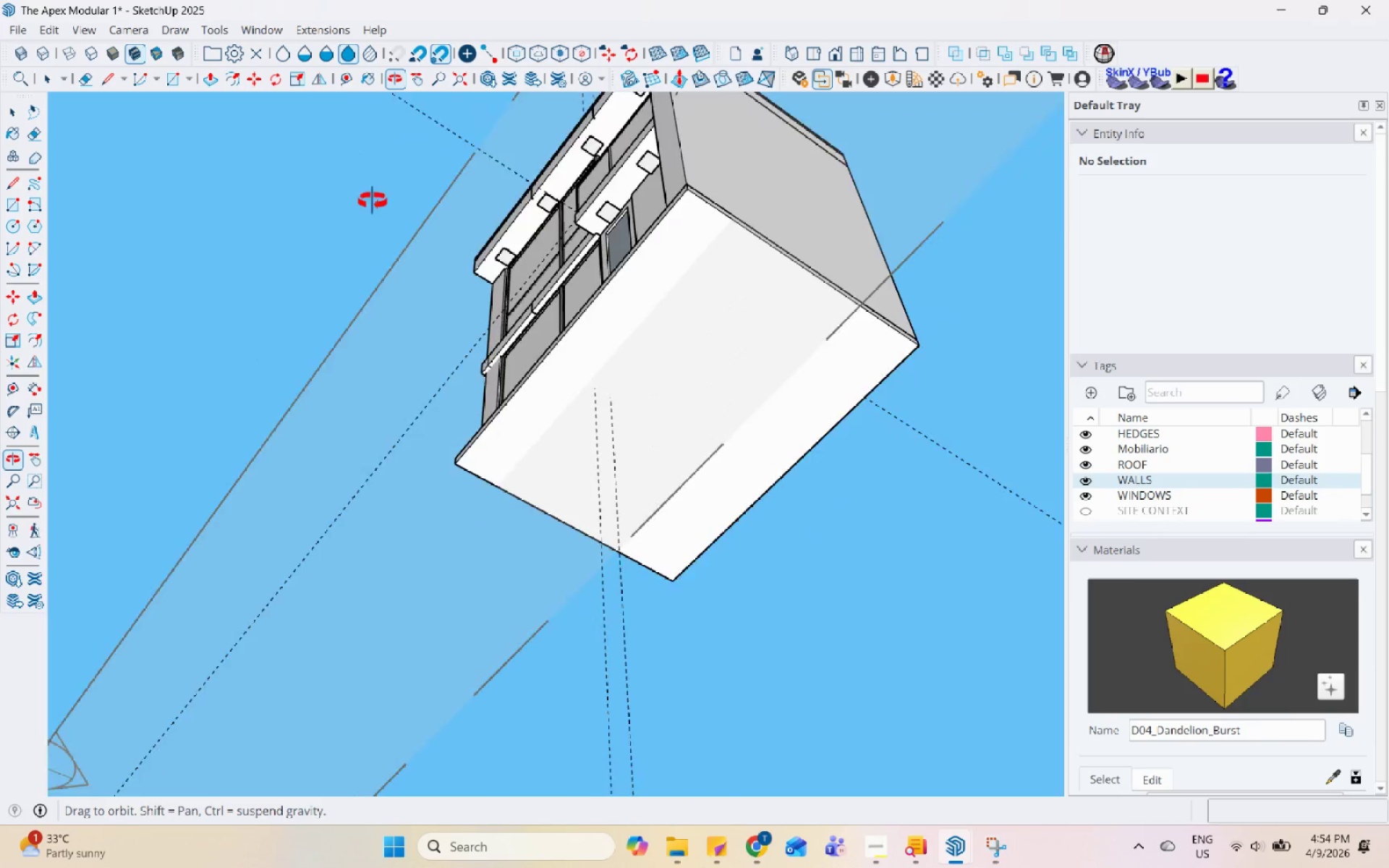 
scroll: coordinate [622, 541], scroll_direction: down, amount: 17.0
 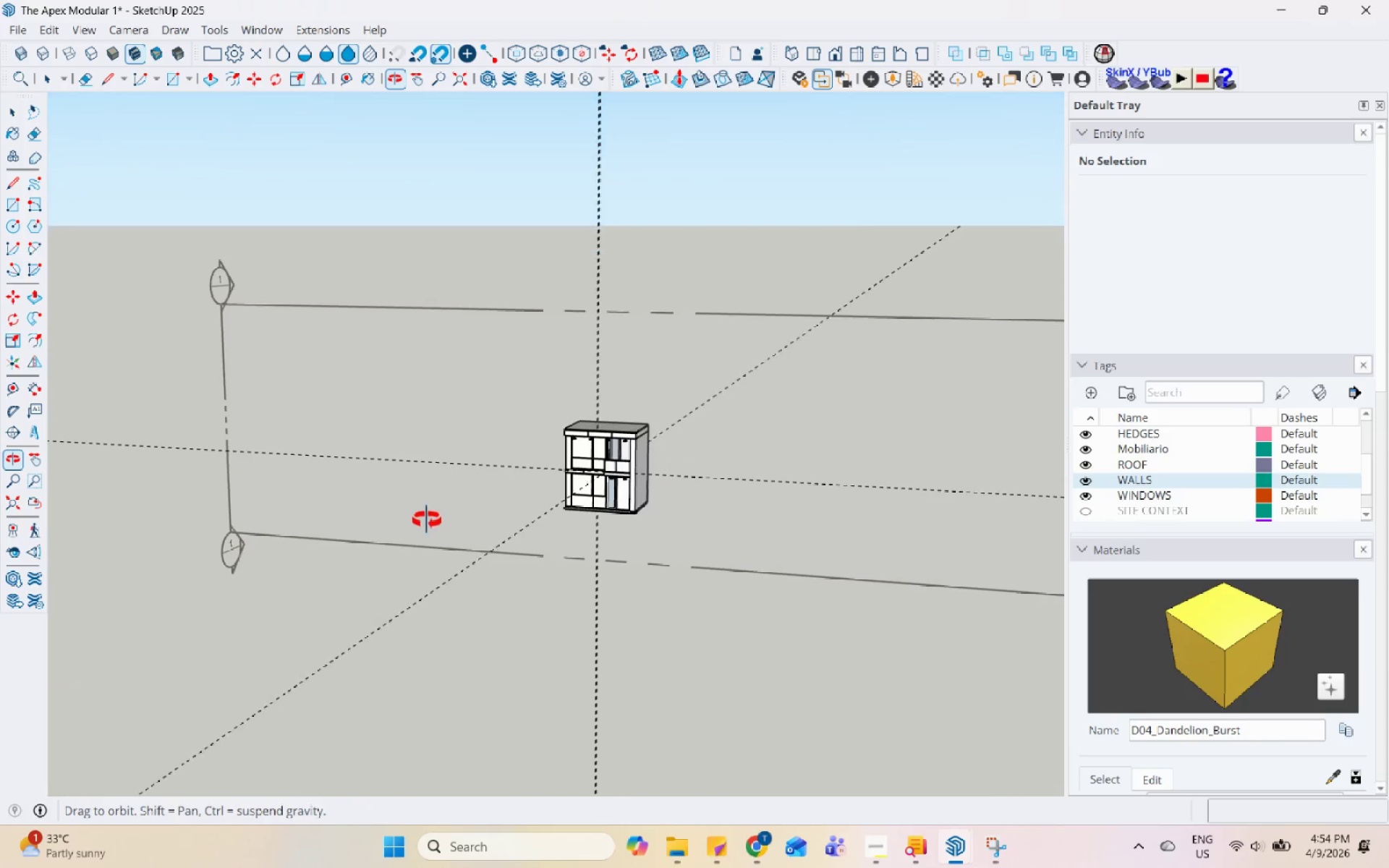 
right_click([734, 323])
 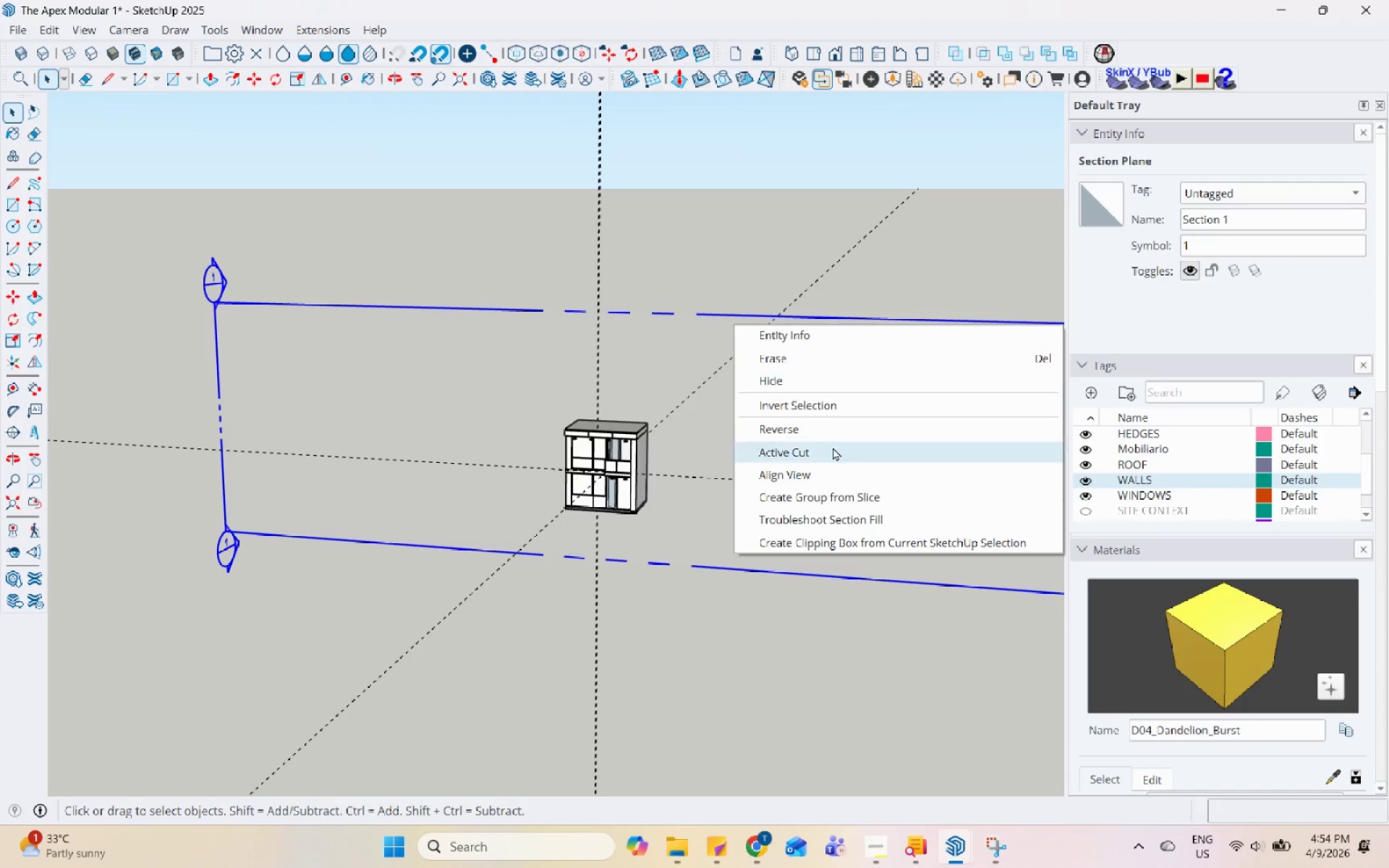 
left_click([676, 696])
 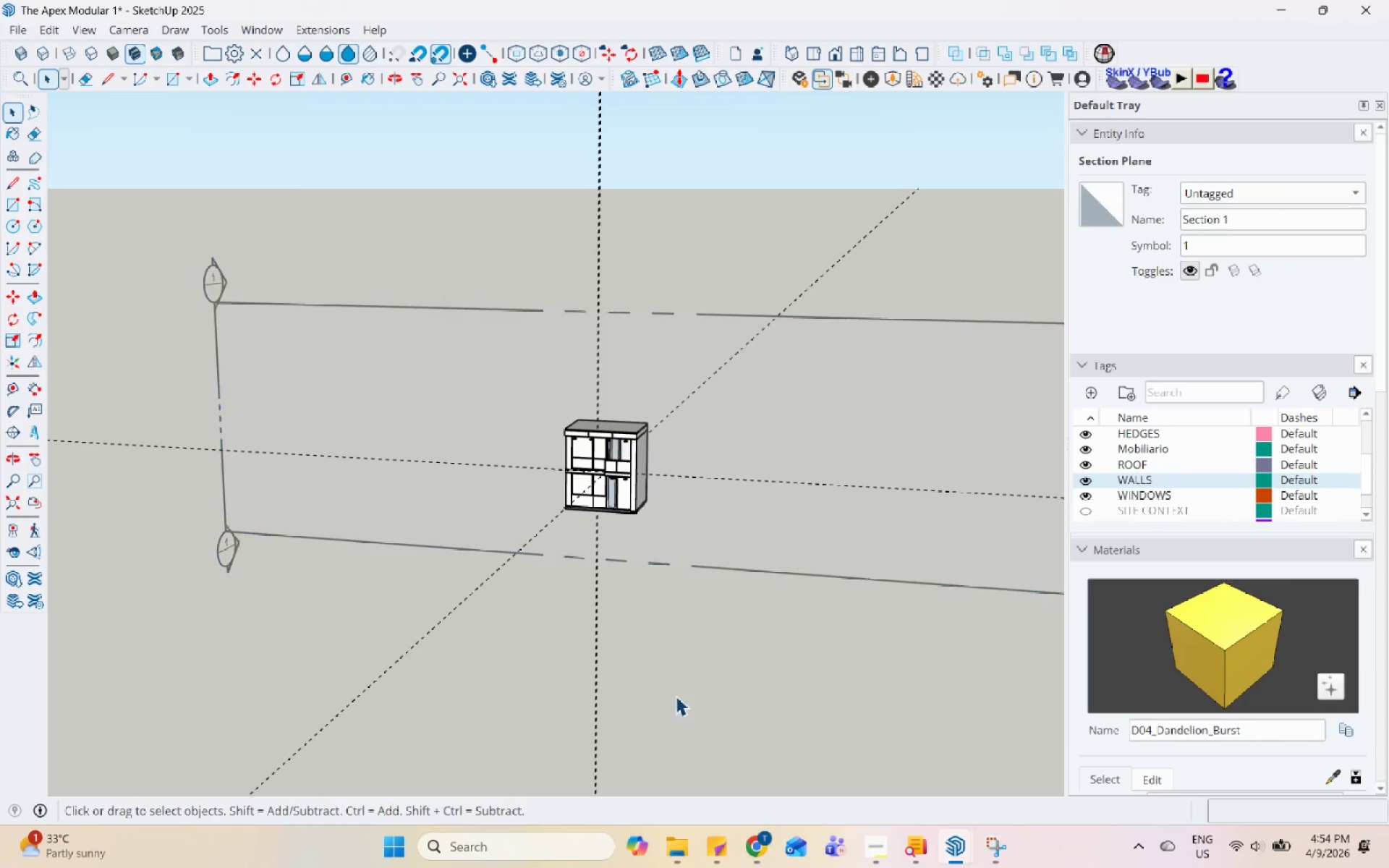 
right_click([677, 696])
 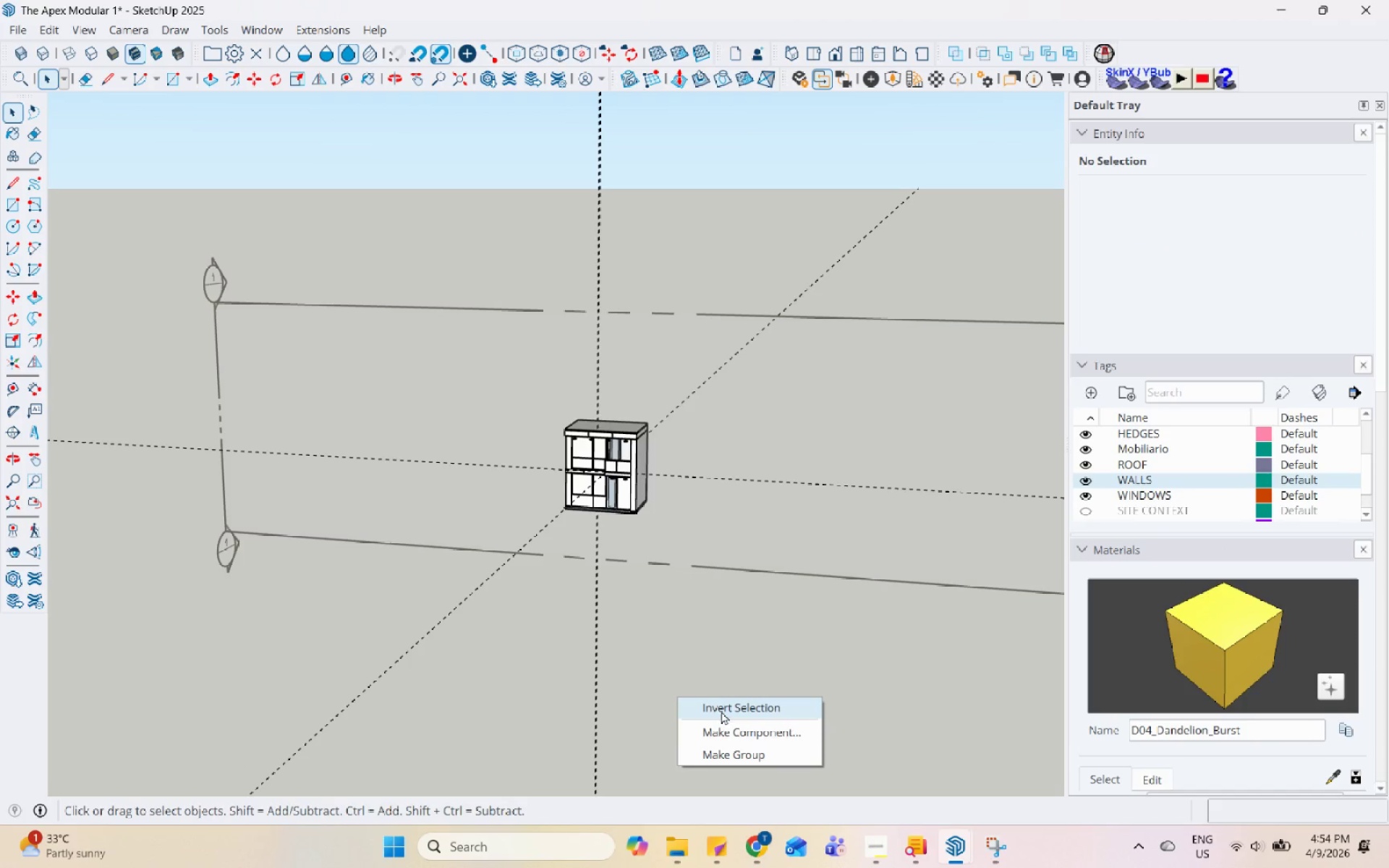 
left_click([731, 609])
 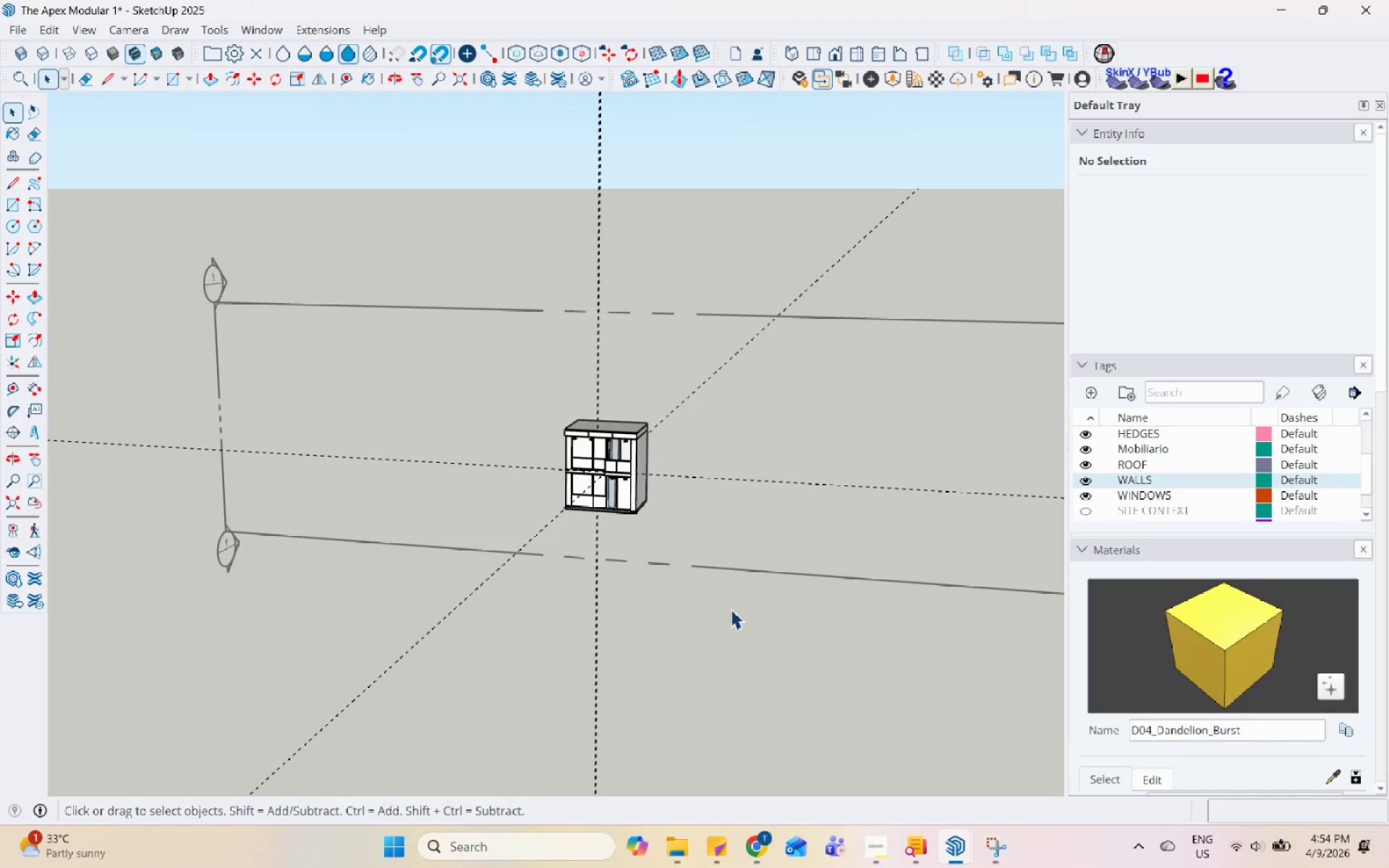 
right_click([731, 609])
 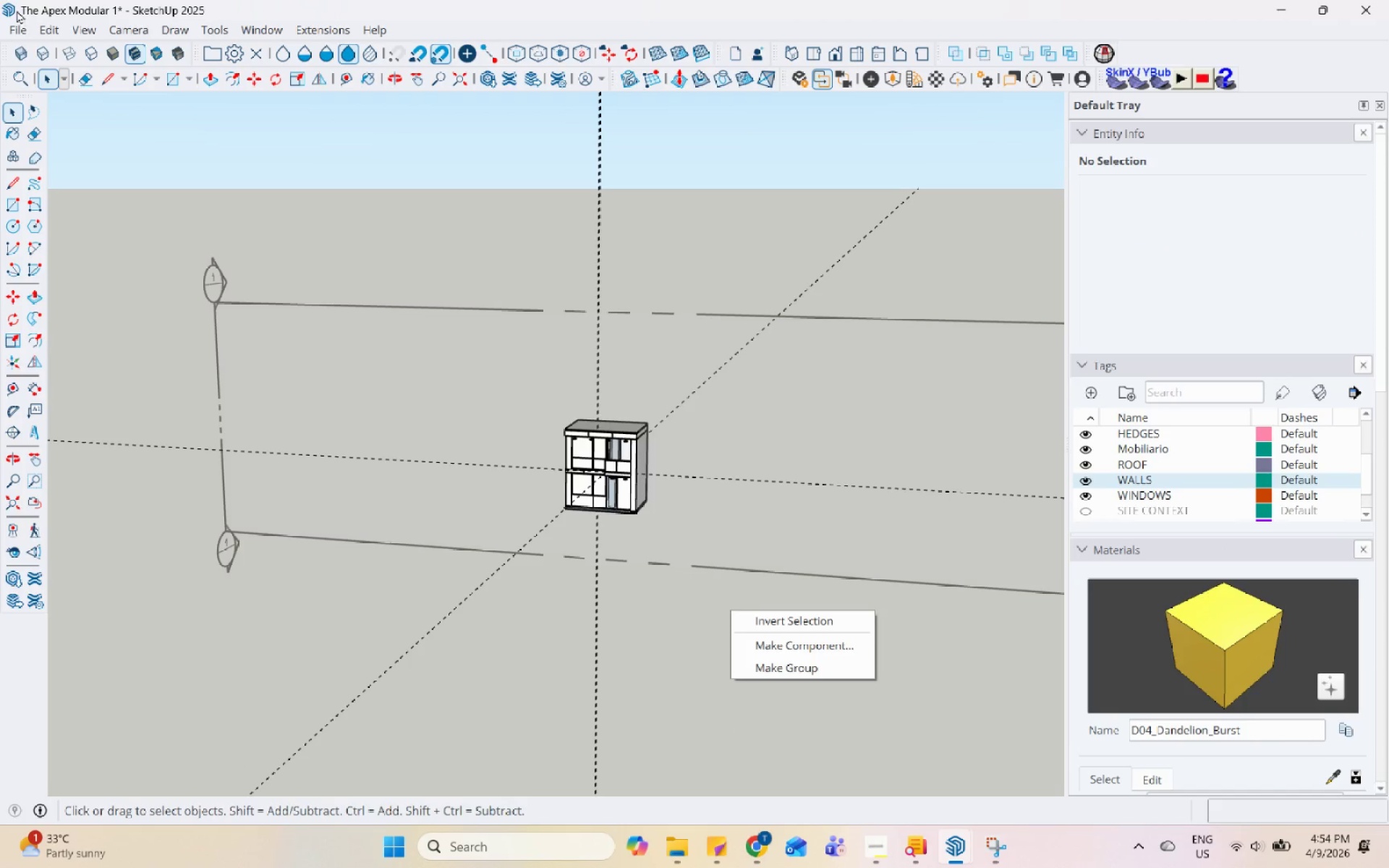 
left_click([42, 25])
 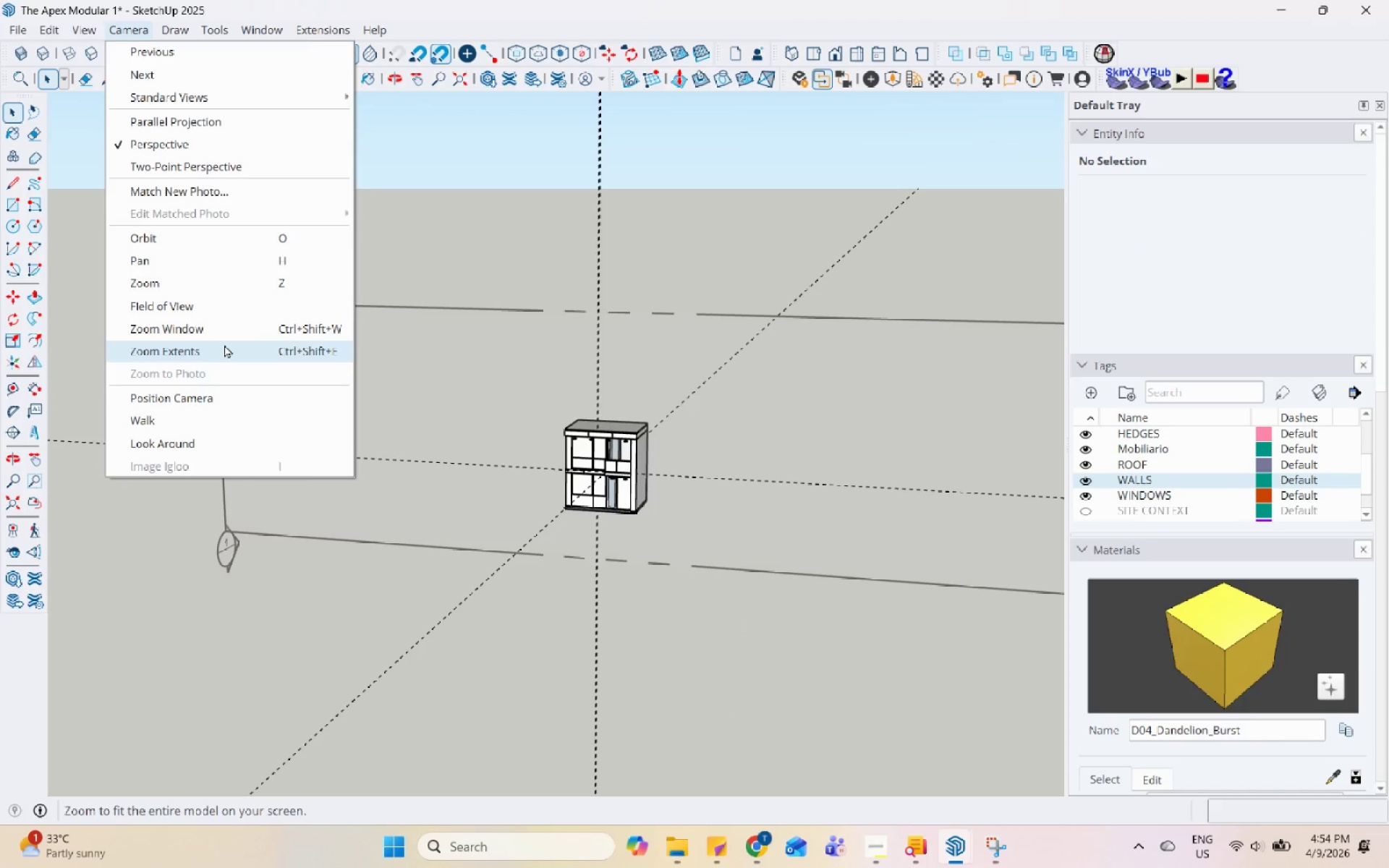 
wait(6.06)
 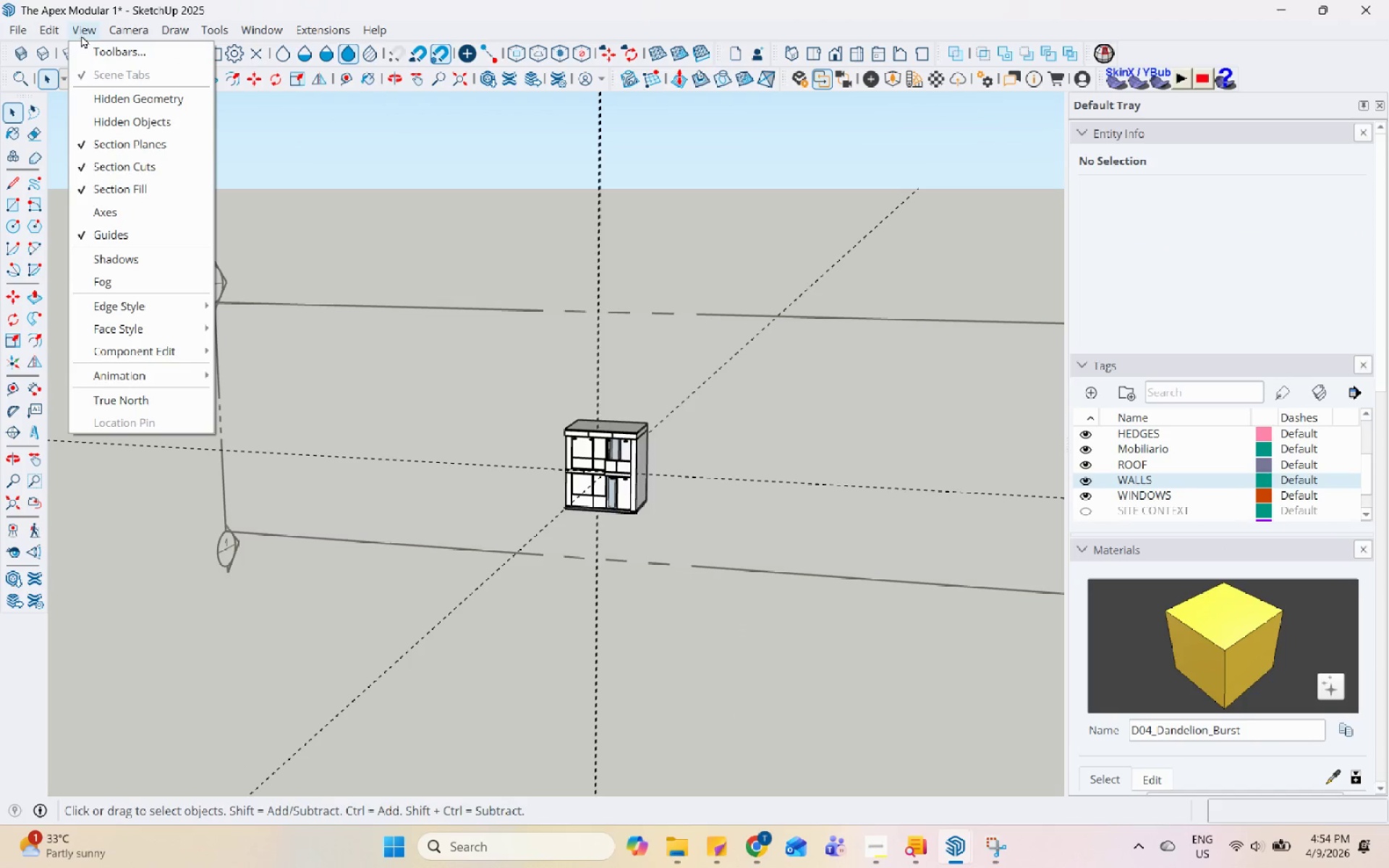 
mouse_move([104, 50])
 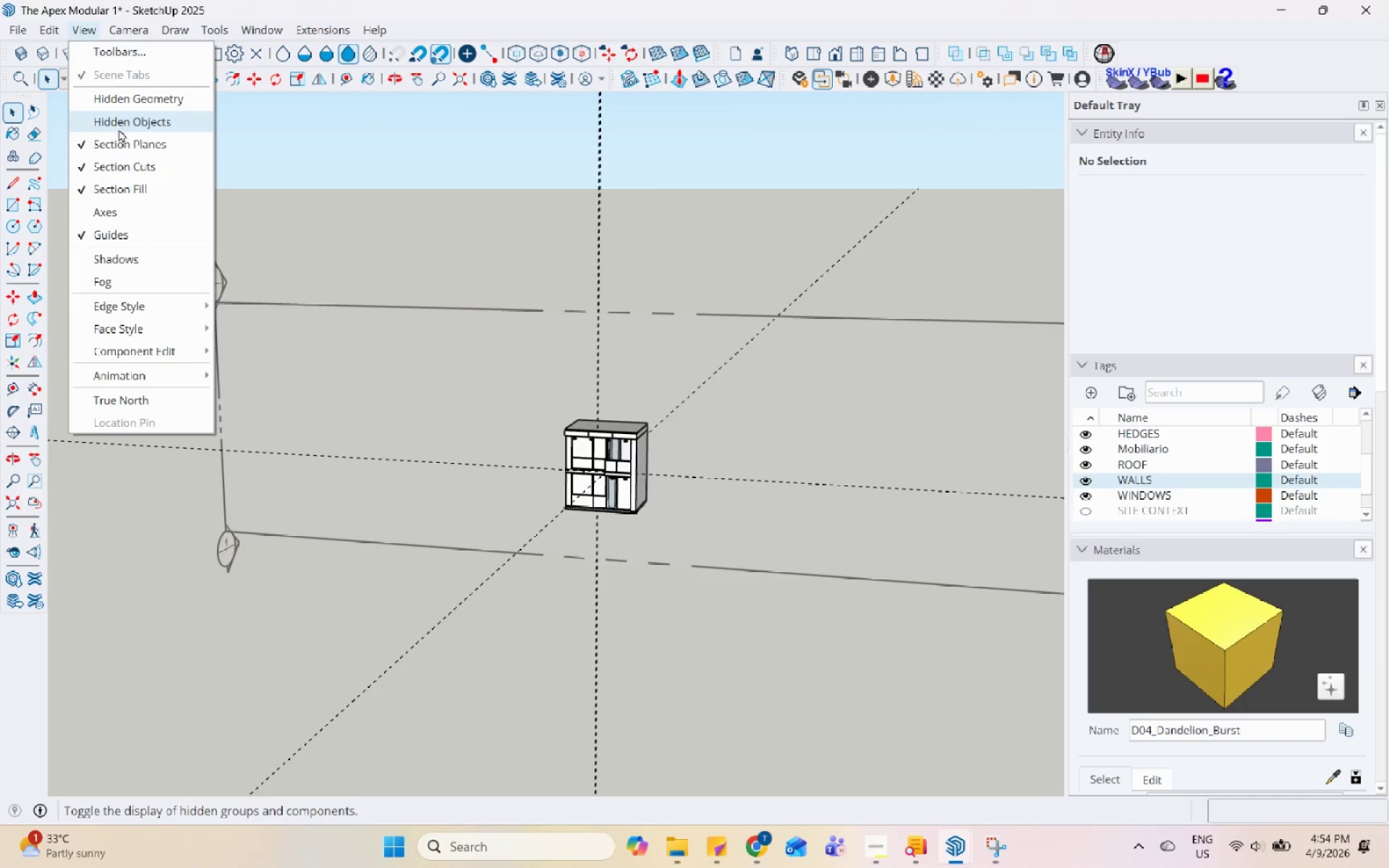 
left_click([119, 129])
 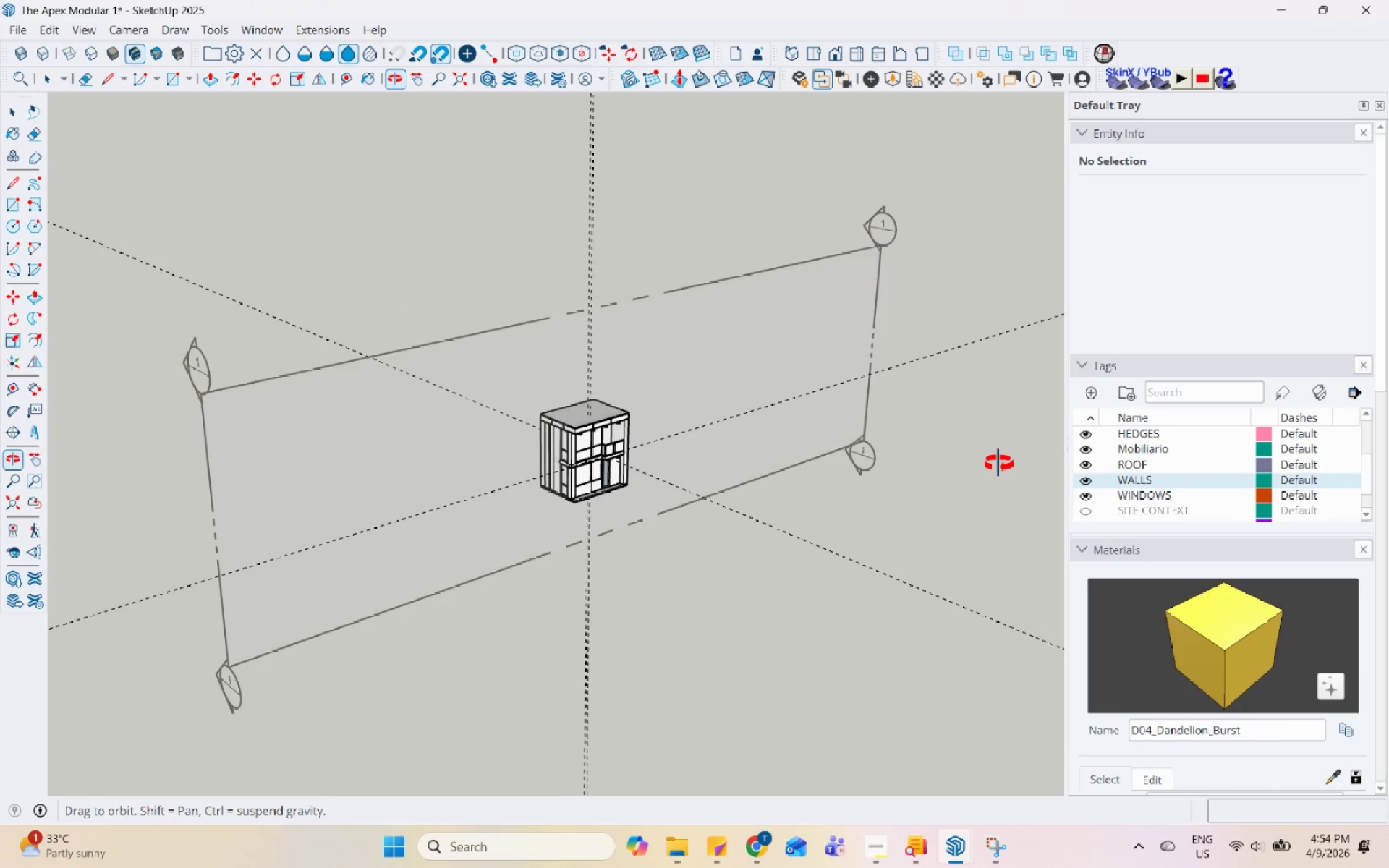 
scroll: coordinate [677, 491], scroll_direction: up, amount: 7.0
 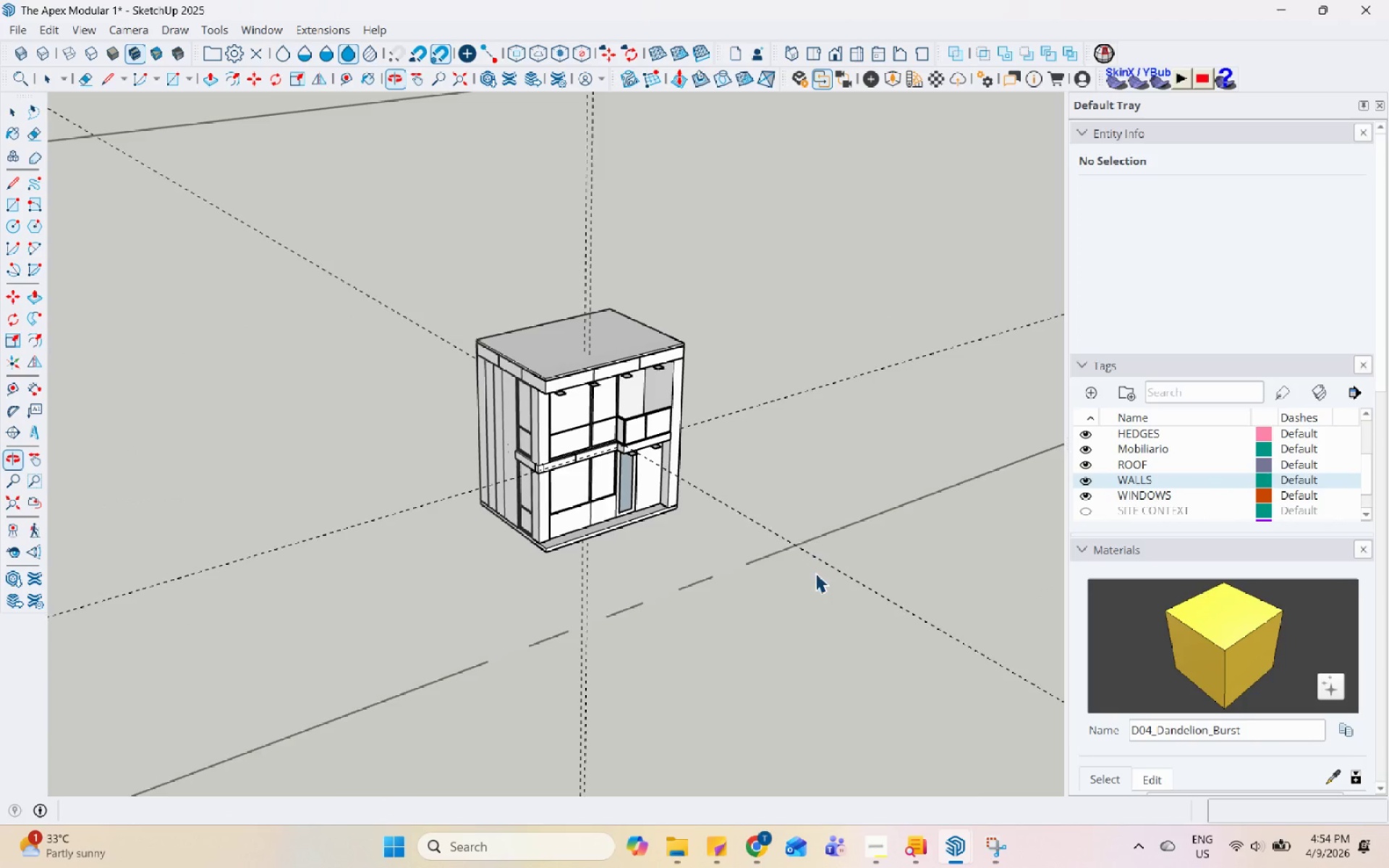 
key(Control+S)
 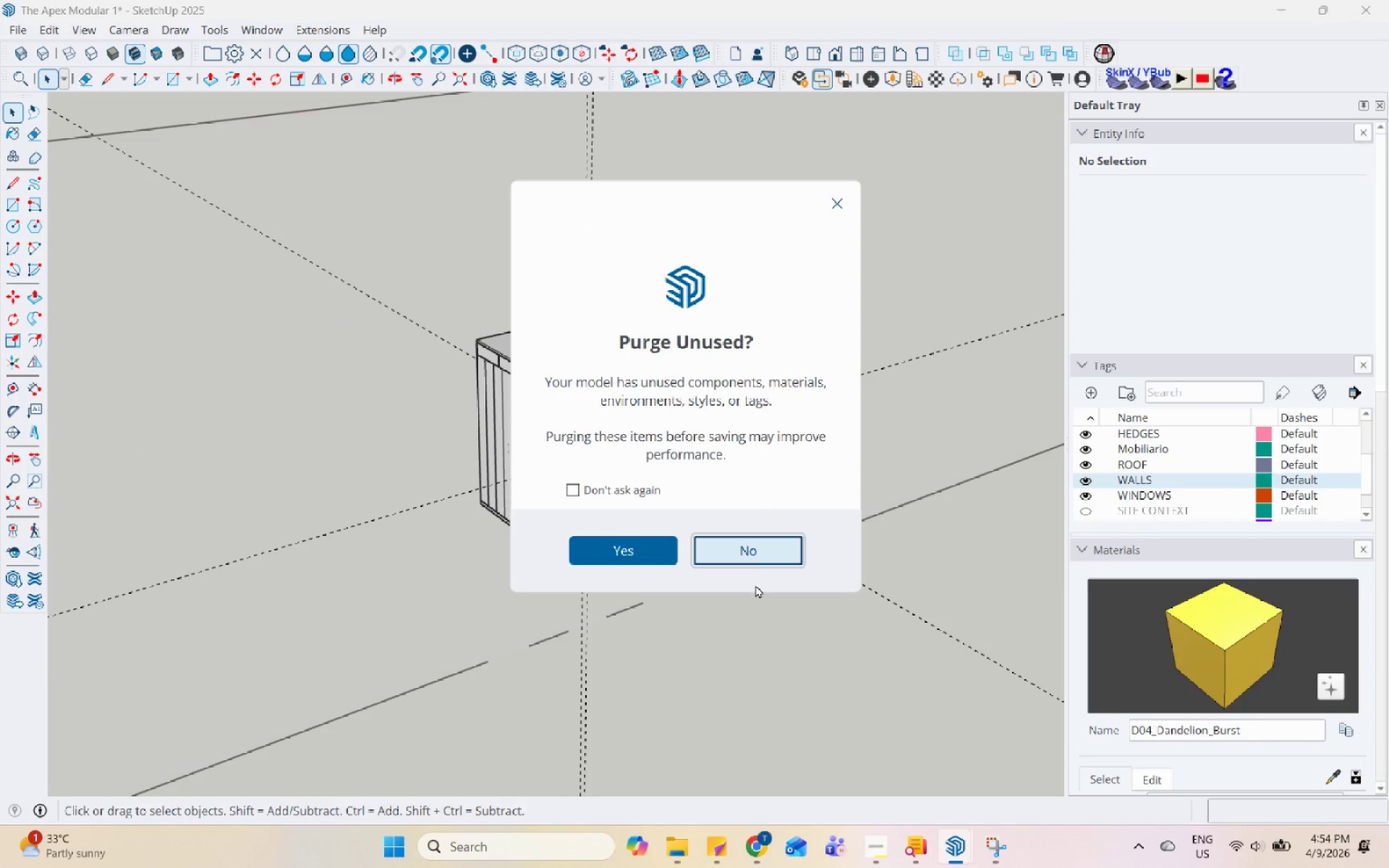 
left_click([756, 562])
 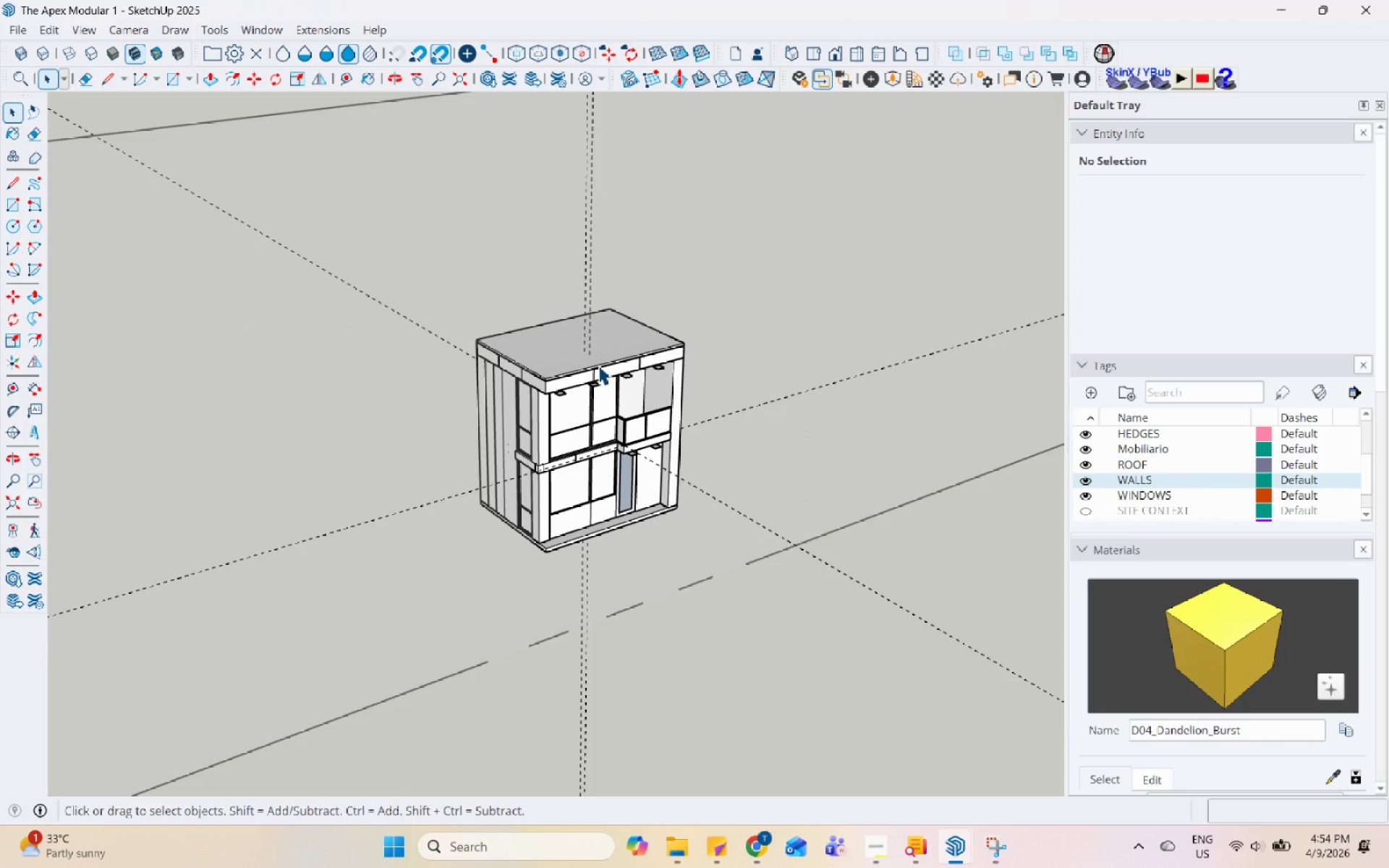 
scroll: coordinate [624, 396], scroll_direction: up, amount: 12.0
 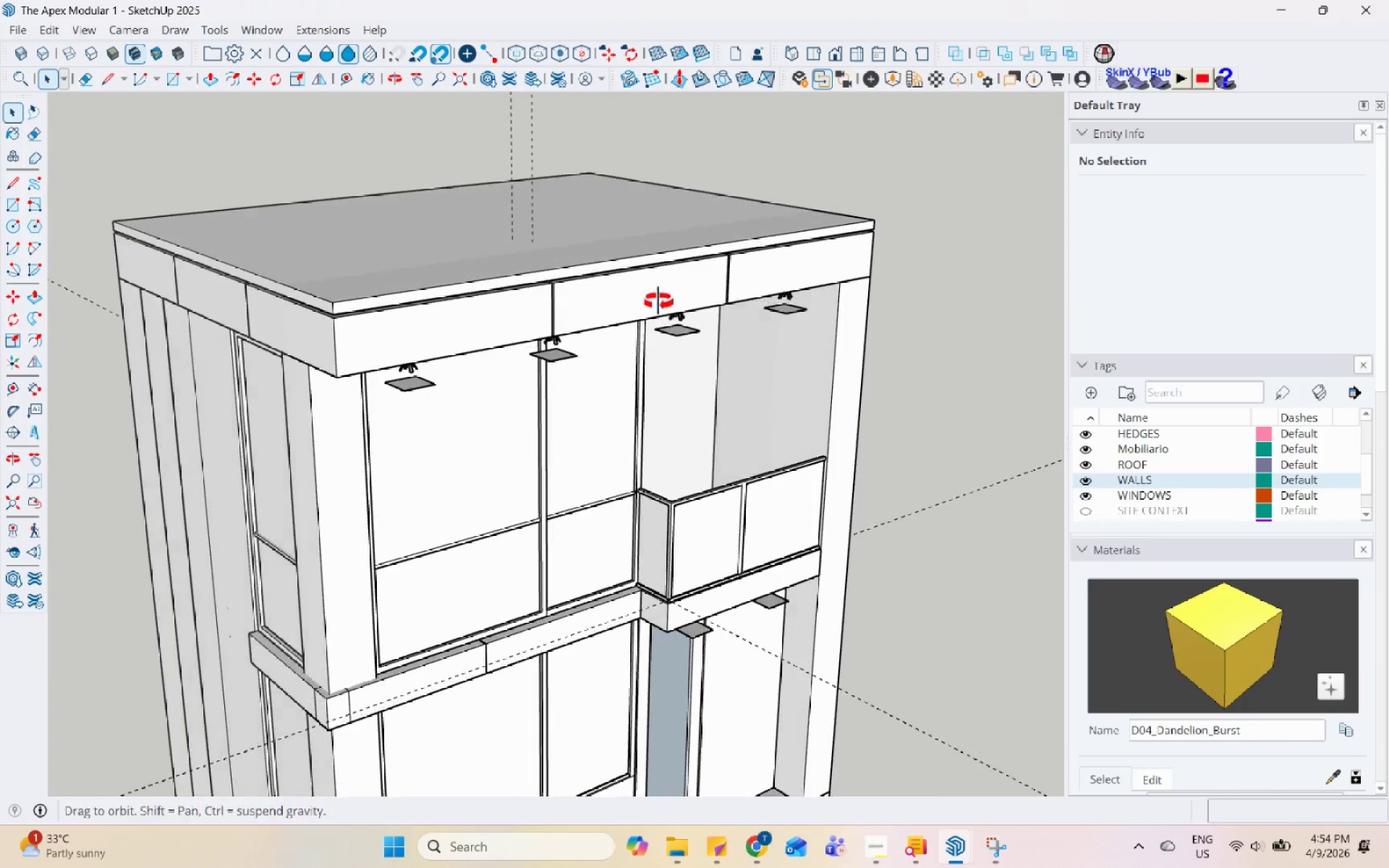 
double_click([668, 289])
 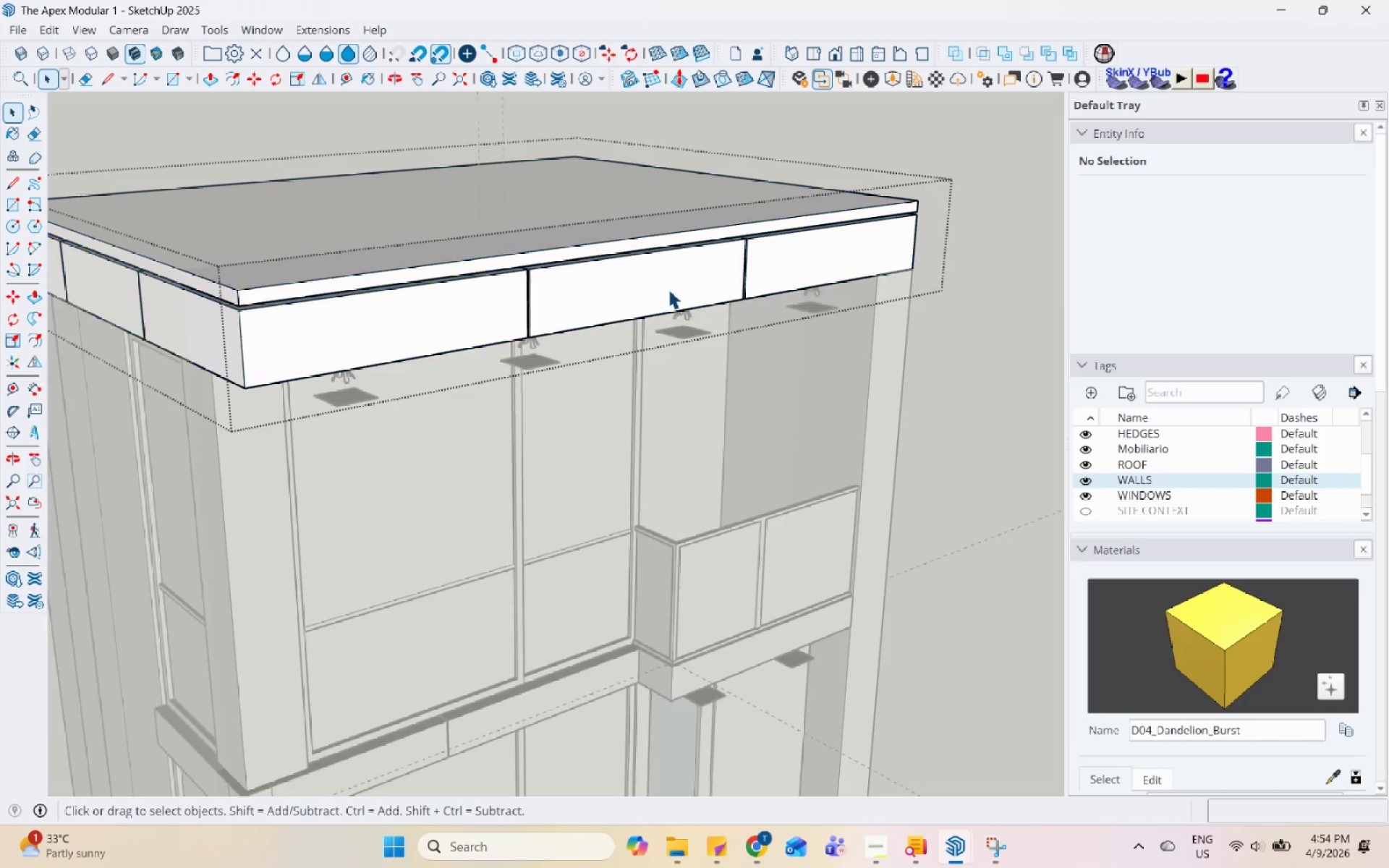 
scroll: coordinate [660, 302], scroll_direction: up, amount: 2.0
 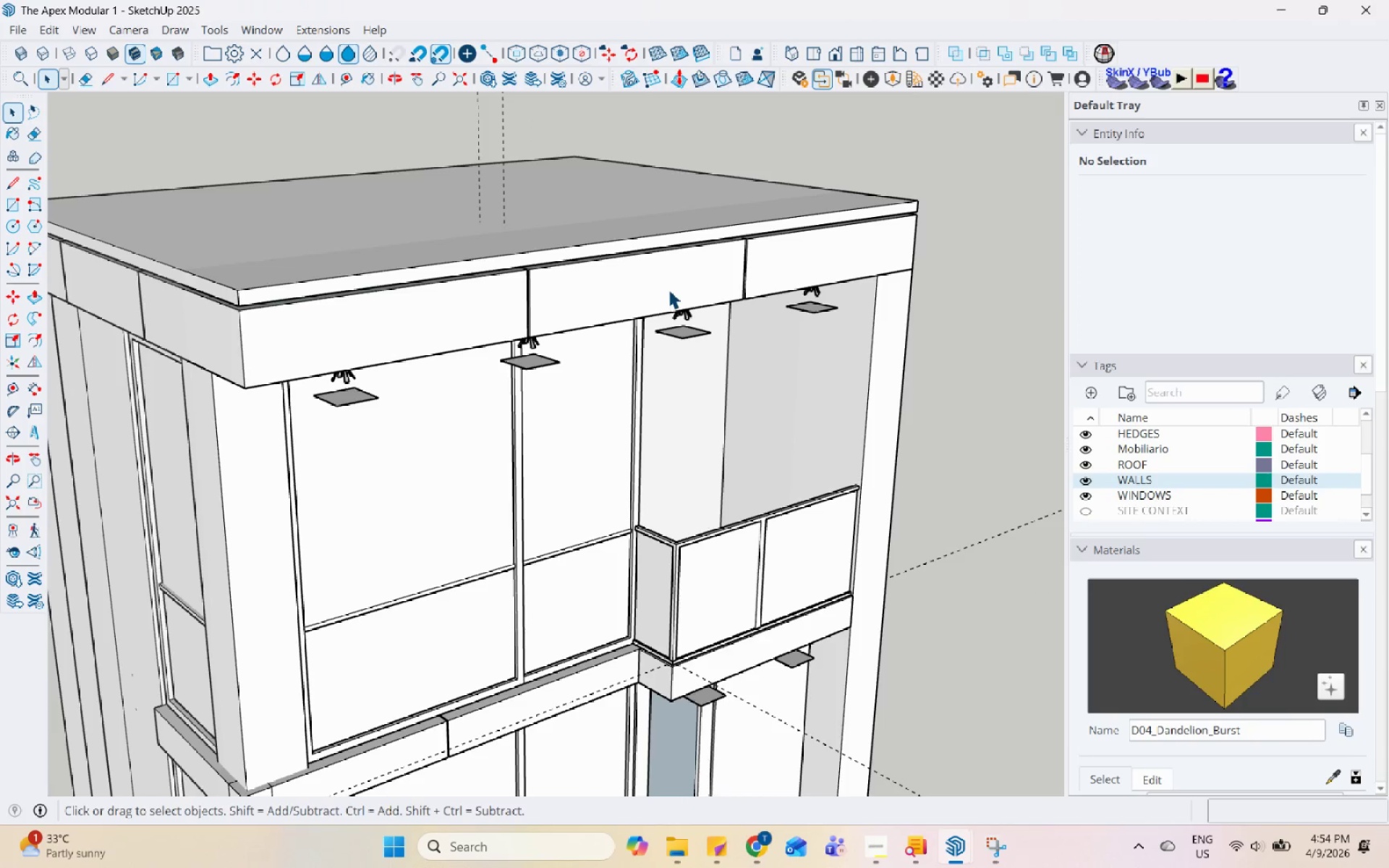 
triple_click([668, 289])
 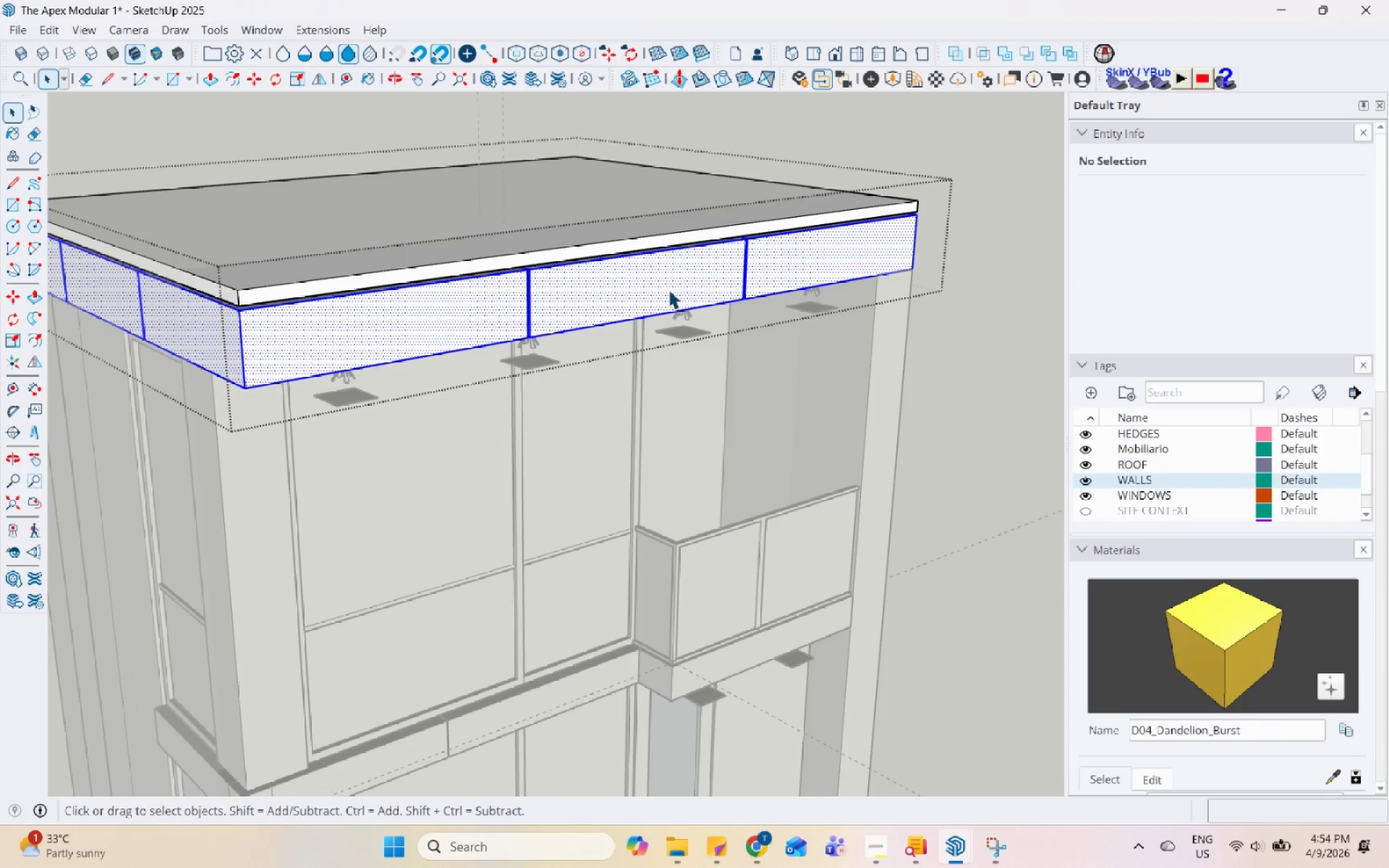 
triple_click([668, 289])
 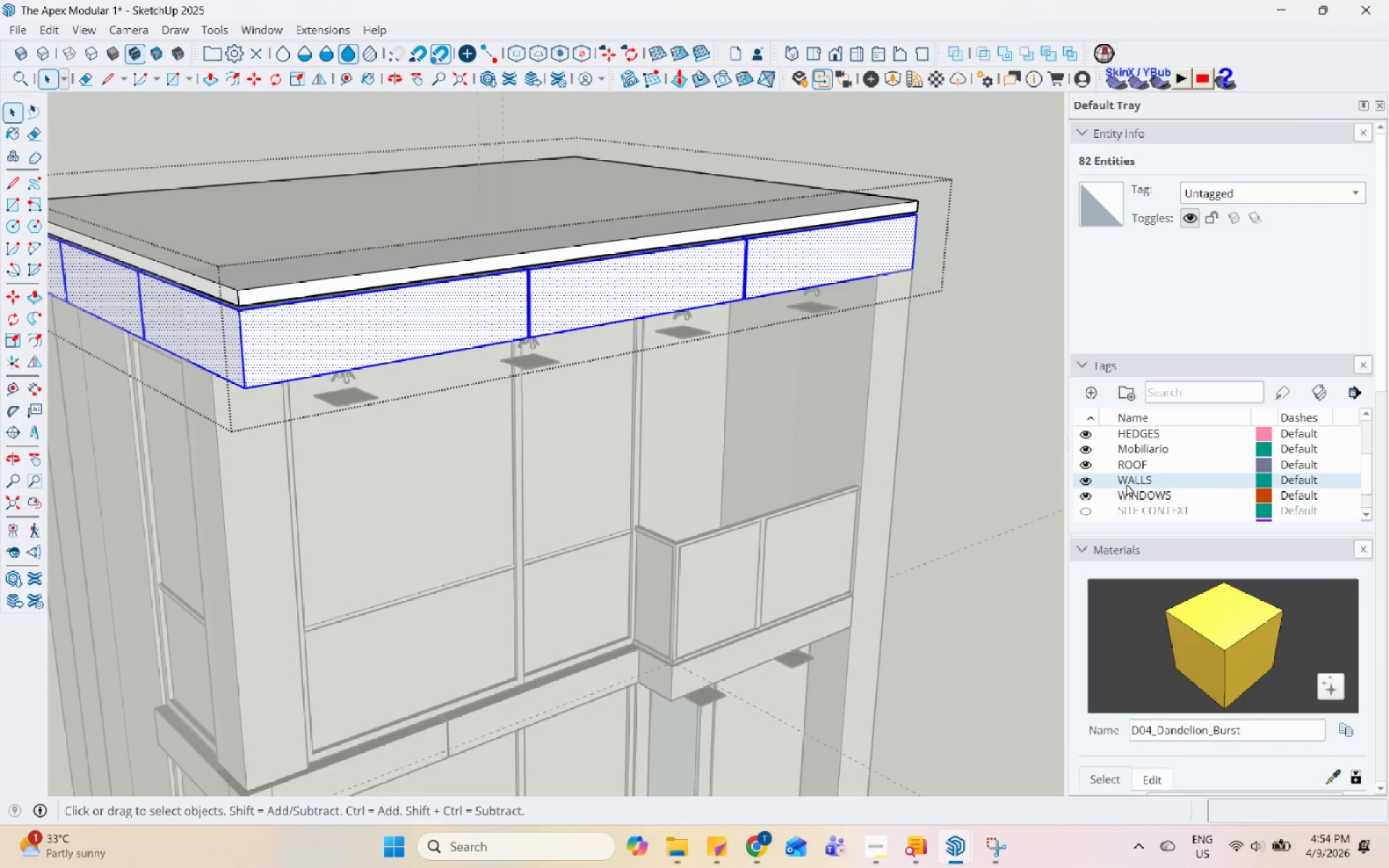 
wait(17.14)
 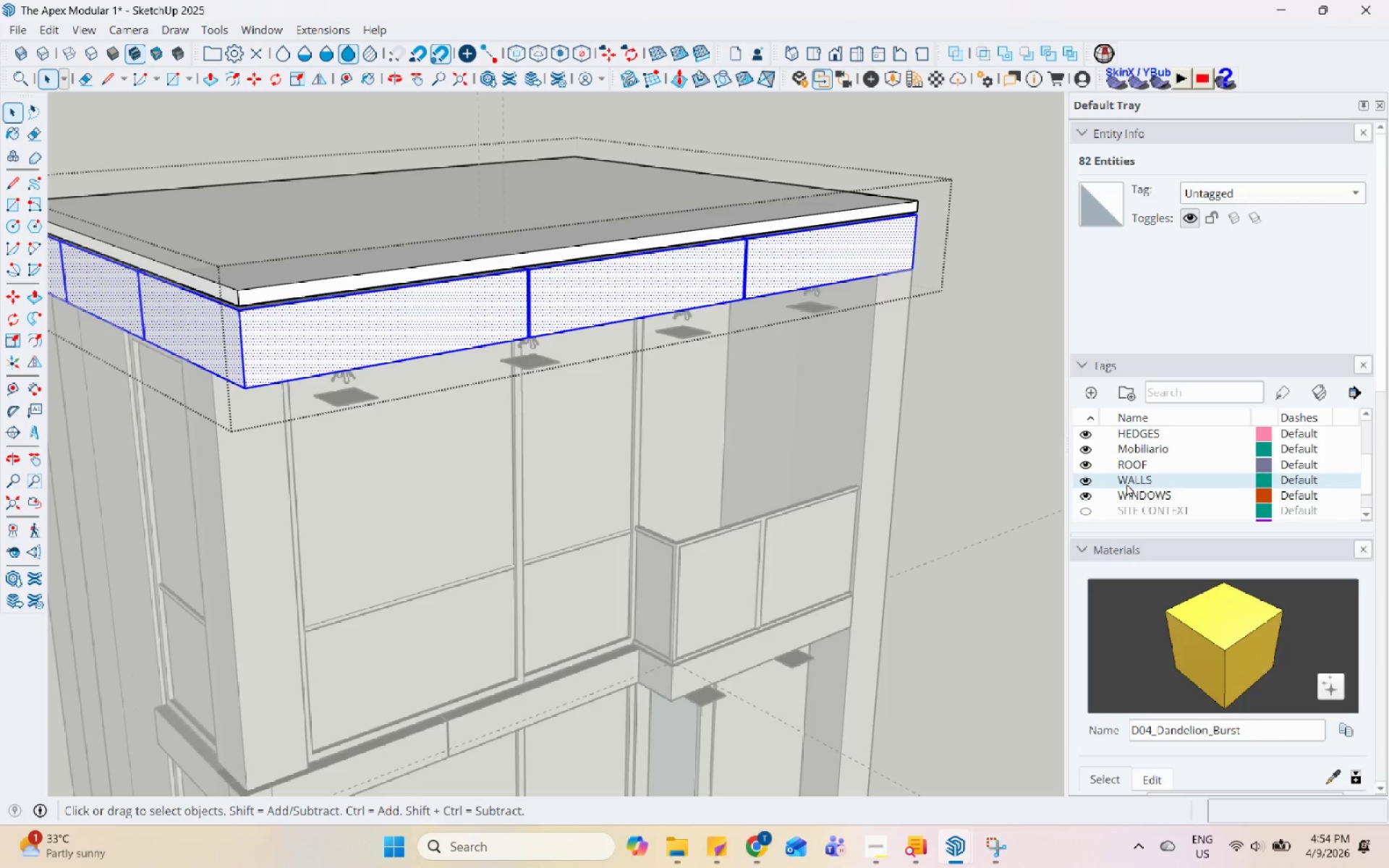 
scroll: coordinate [913, 256], scroll_direction: up, amount: 10.0
 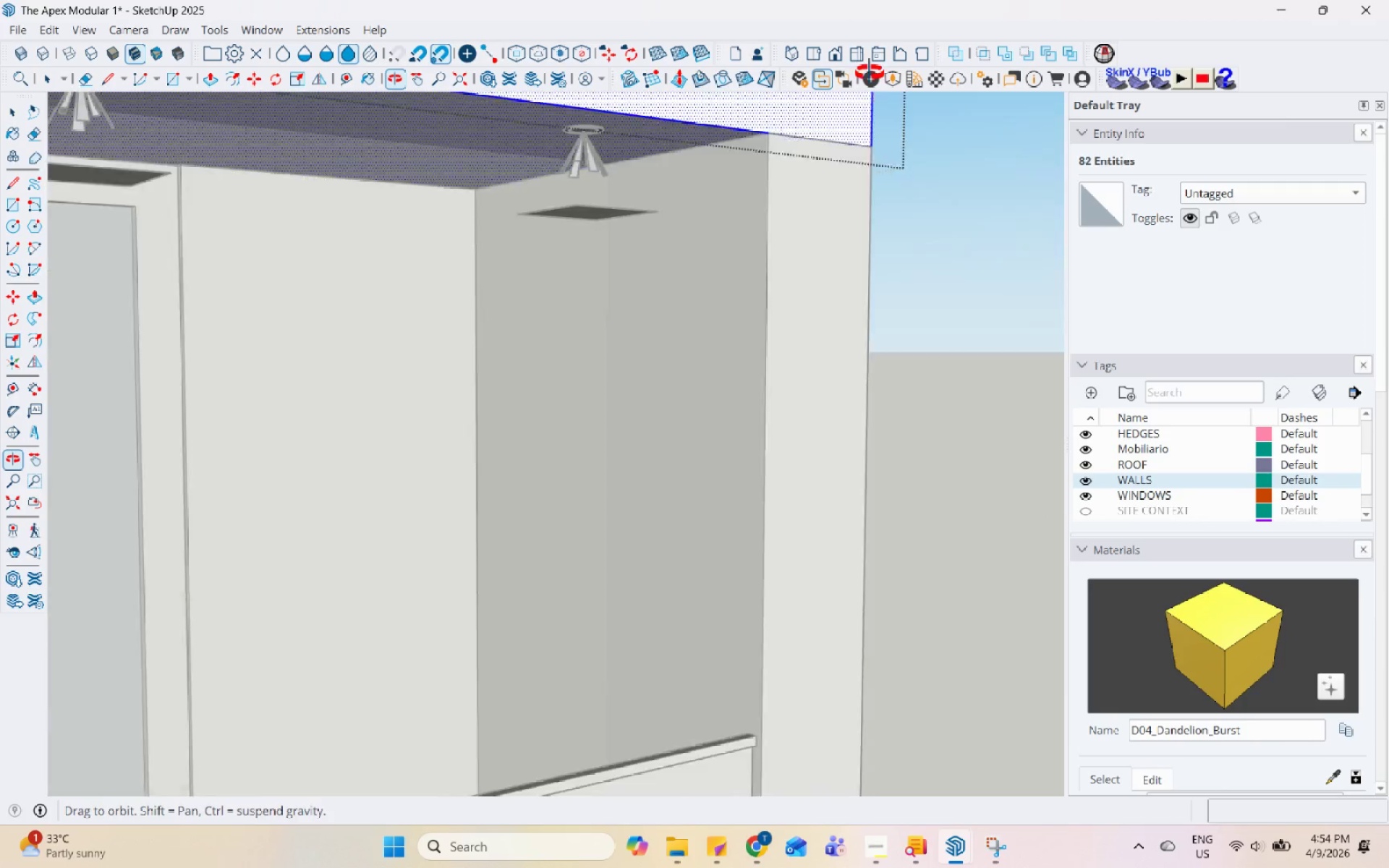 
key(Backquote)
 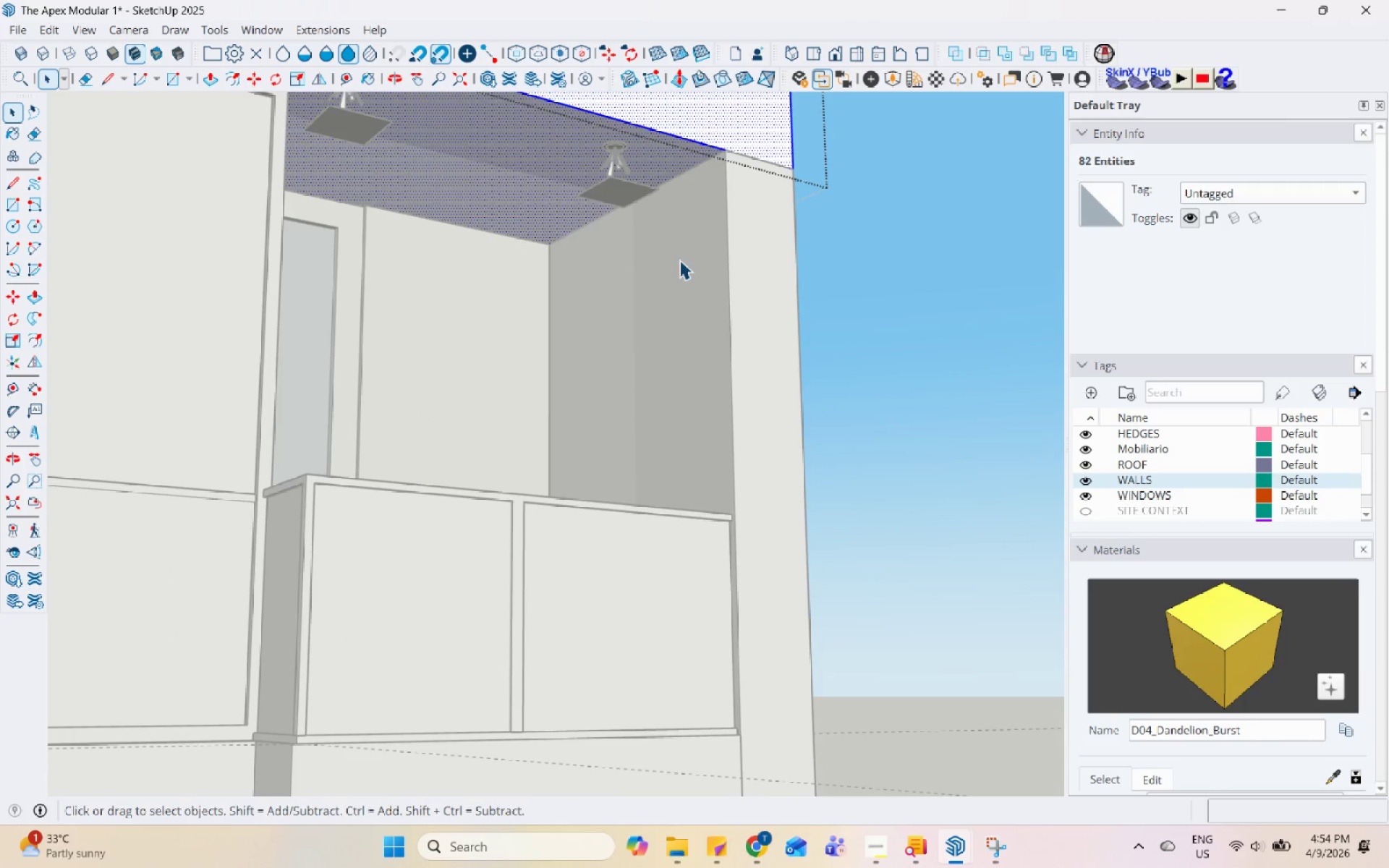 
scroll: coordinate [729, 445], scroll_direction: down, amount: 3.0
 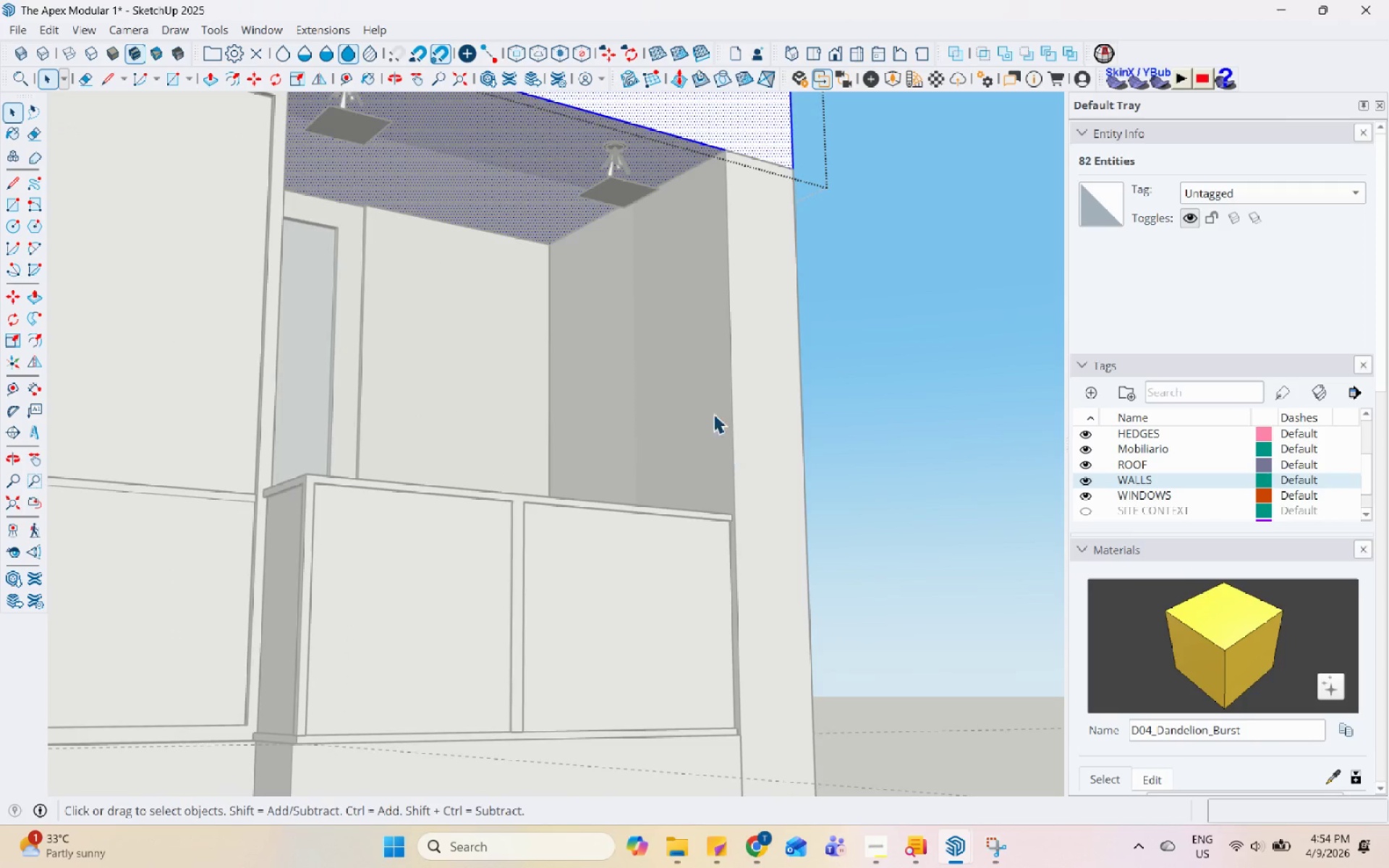 
key(Escape)
 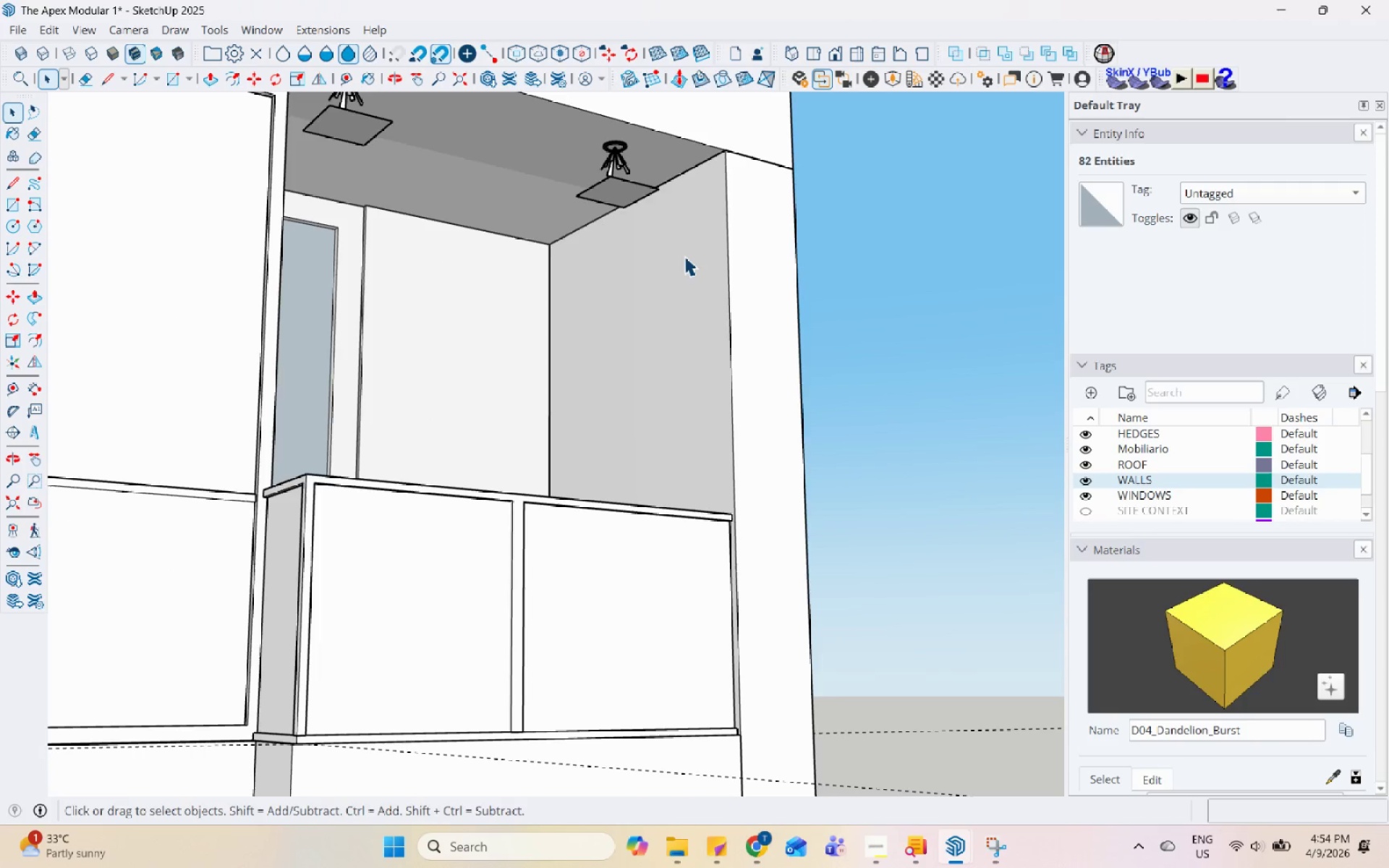 
double_click([684, 256])
 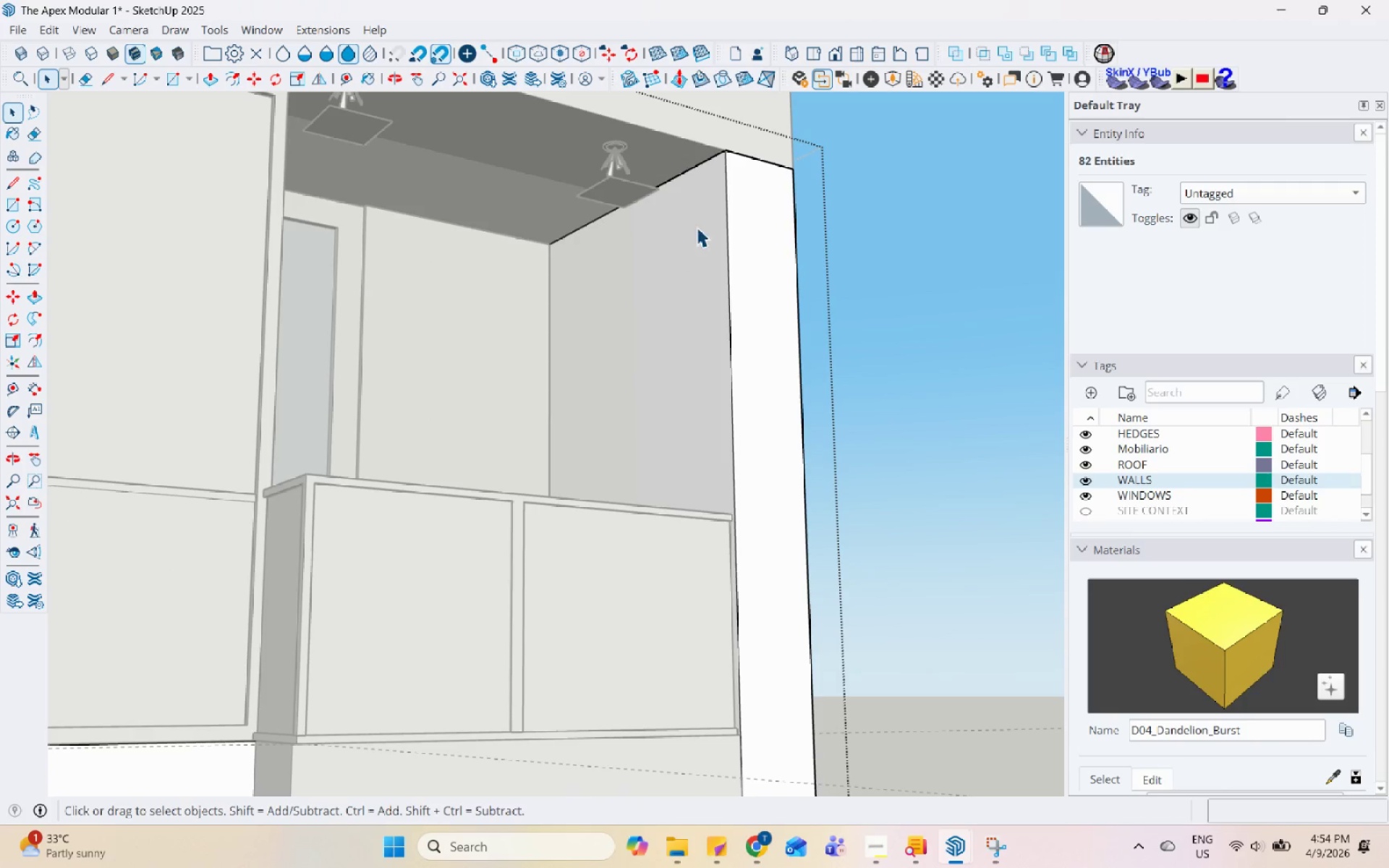 
triple_click([697, 225])
 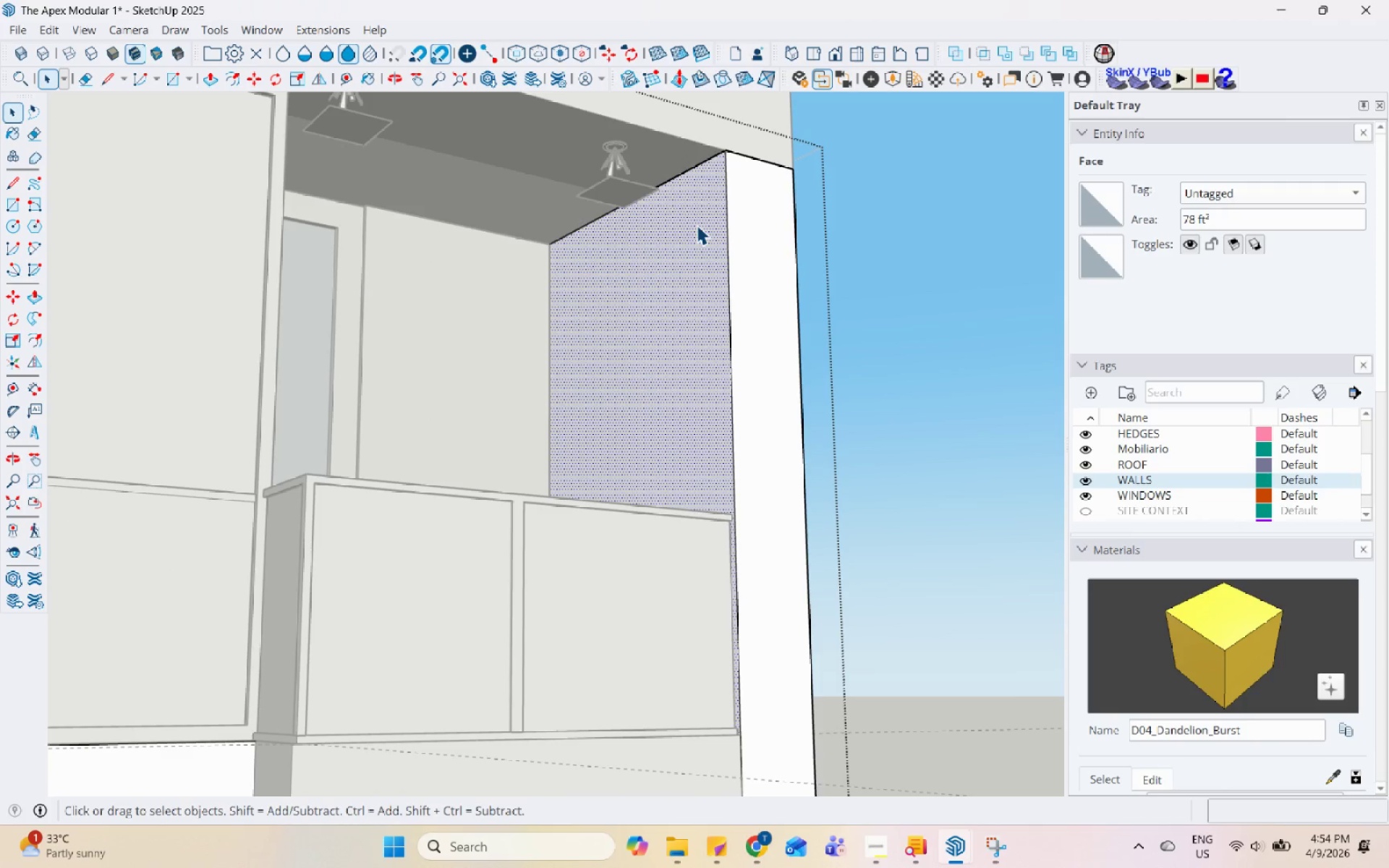 
key(P)
 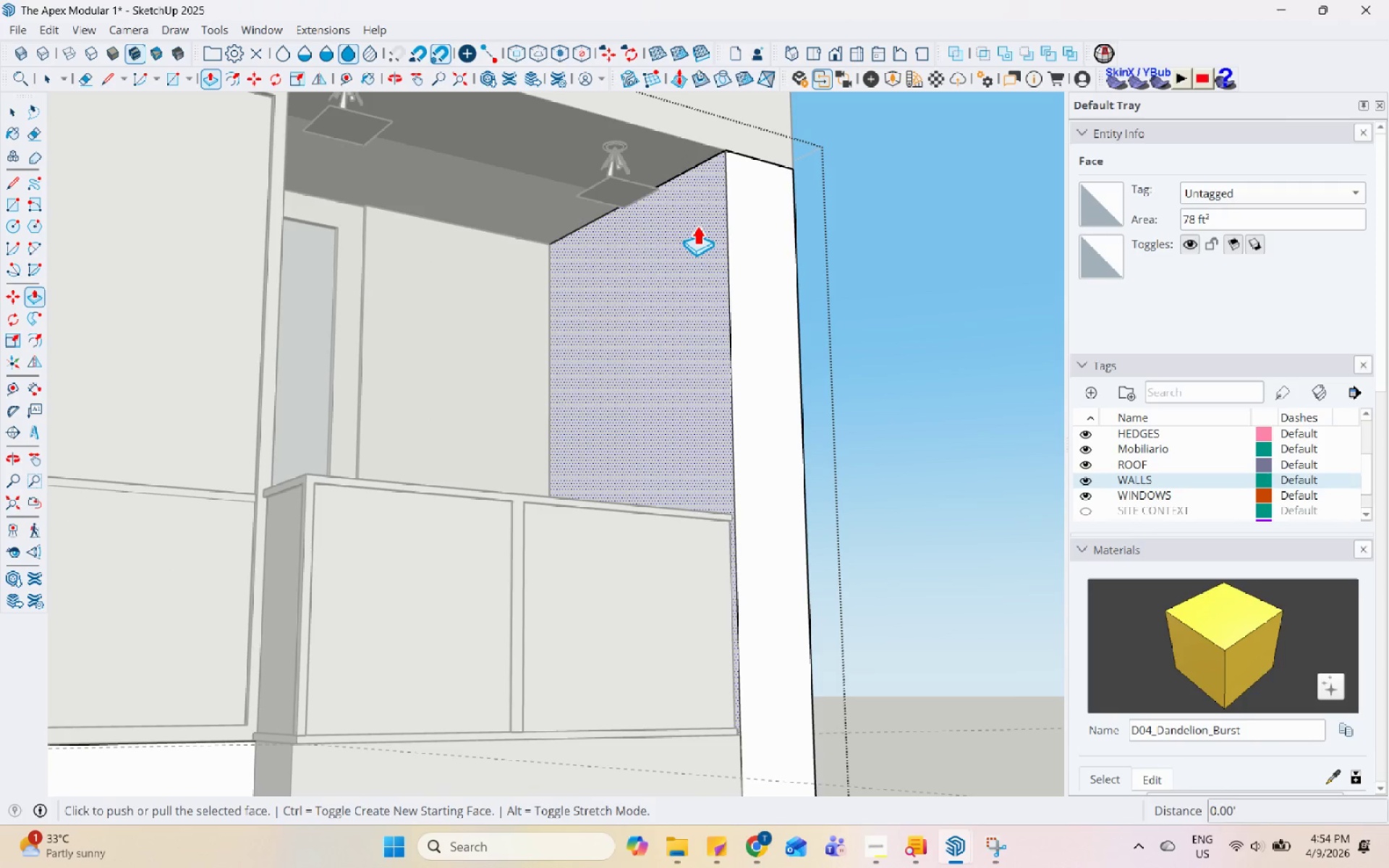 
key(Control+ControlLeft)
 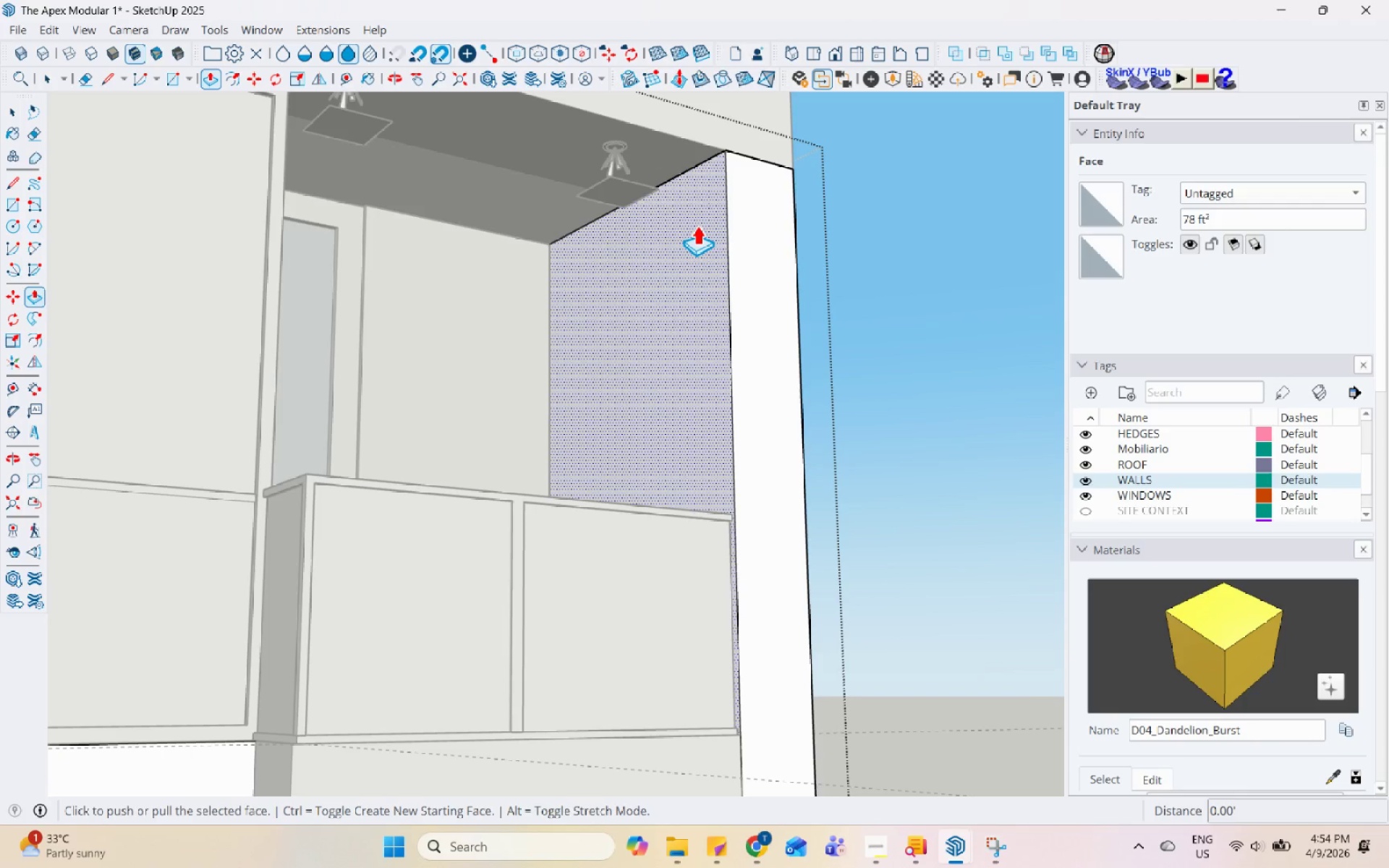 
left_click([697, 225])
 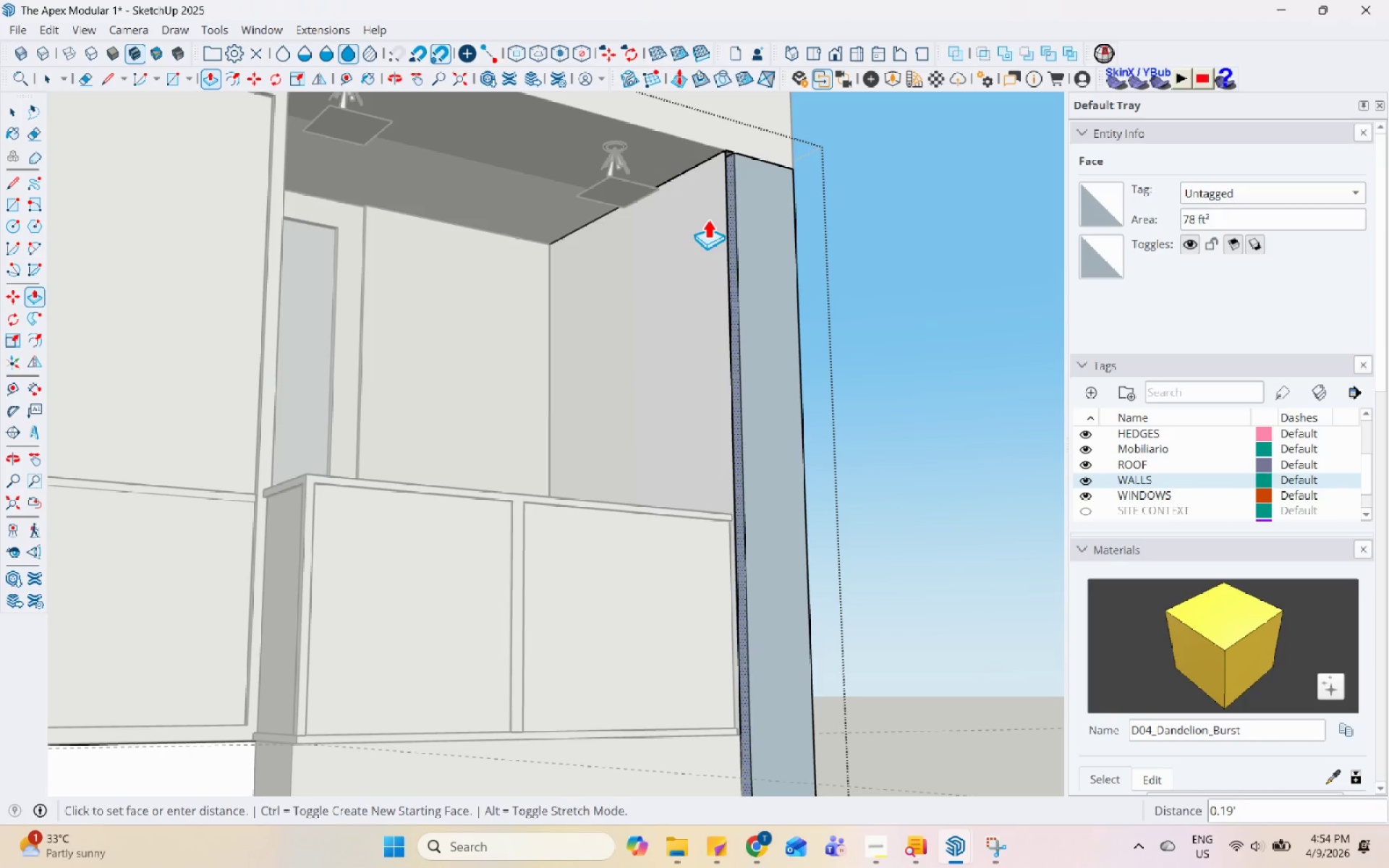 
key(Control+ControlLeft)
 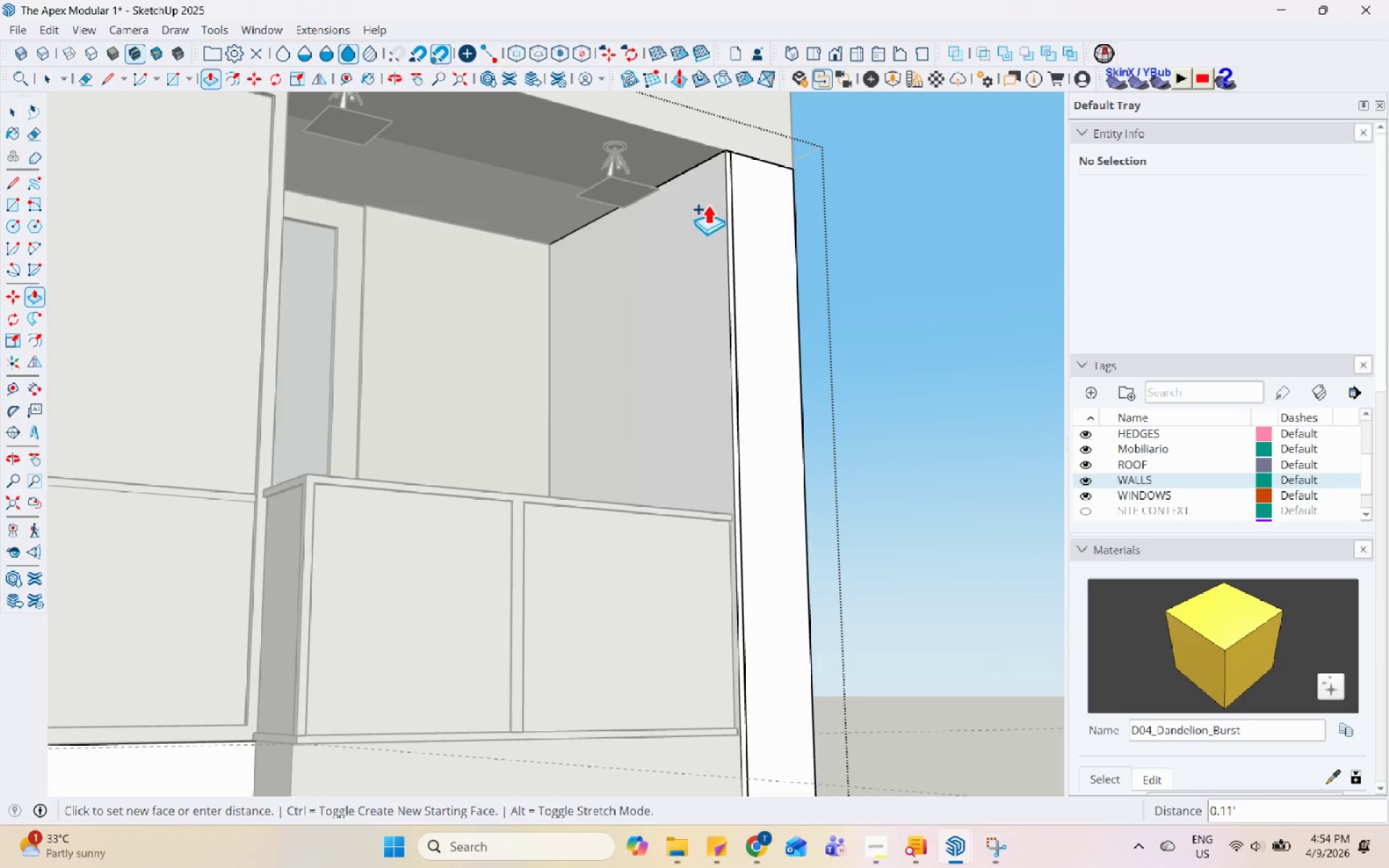 
left_click([708, 204])
 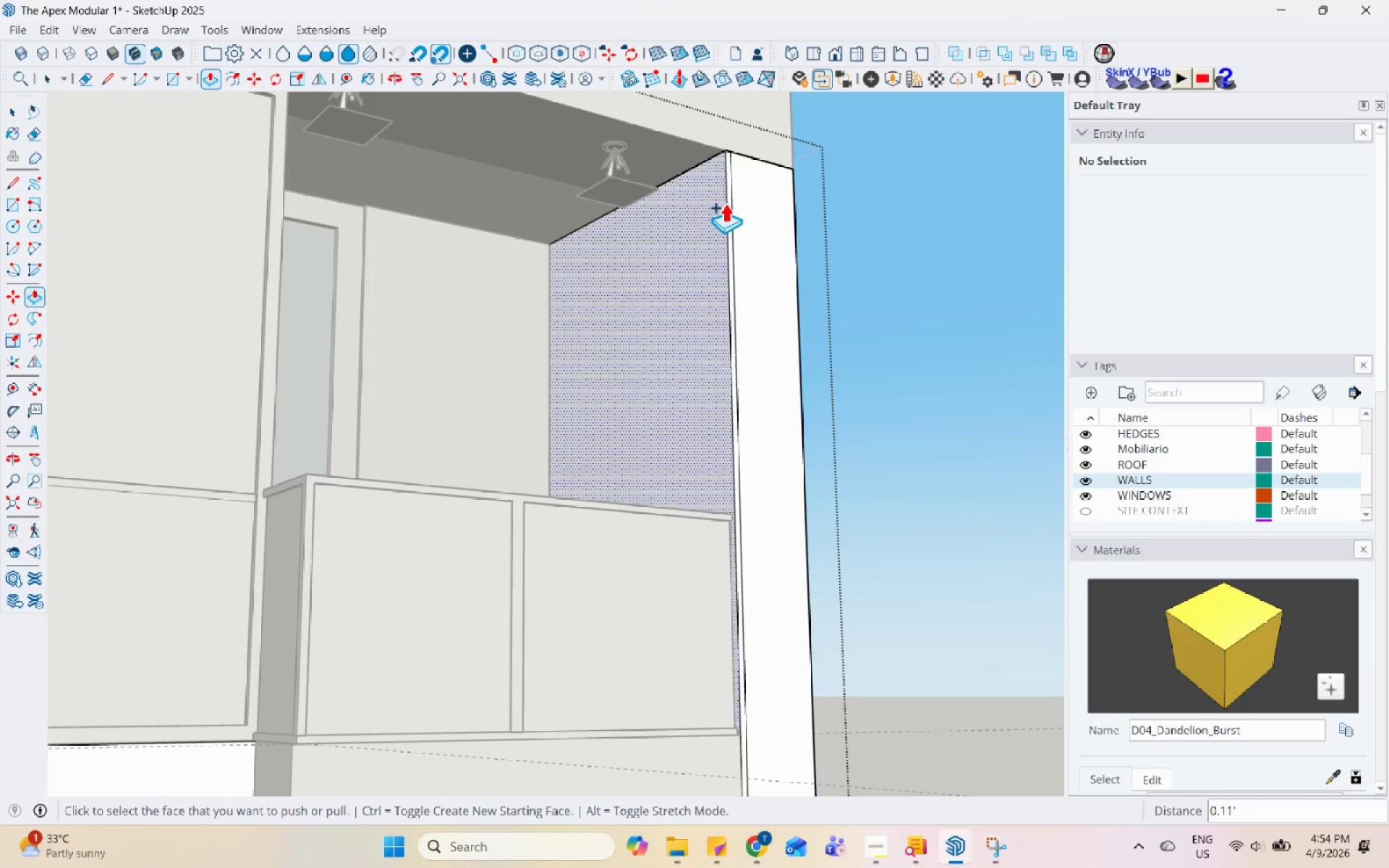 
key(Space)
 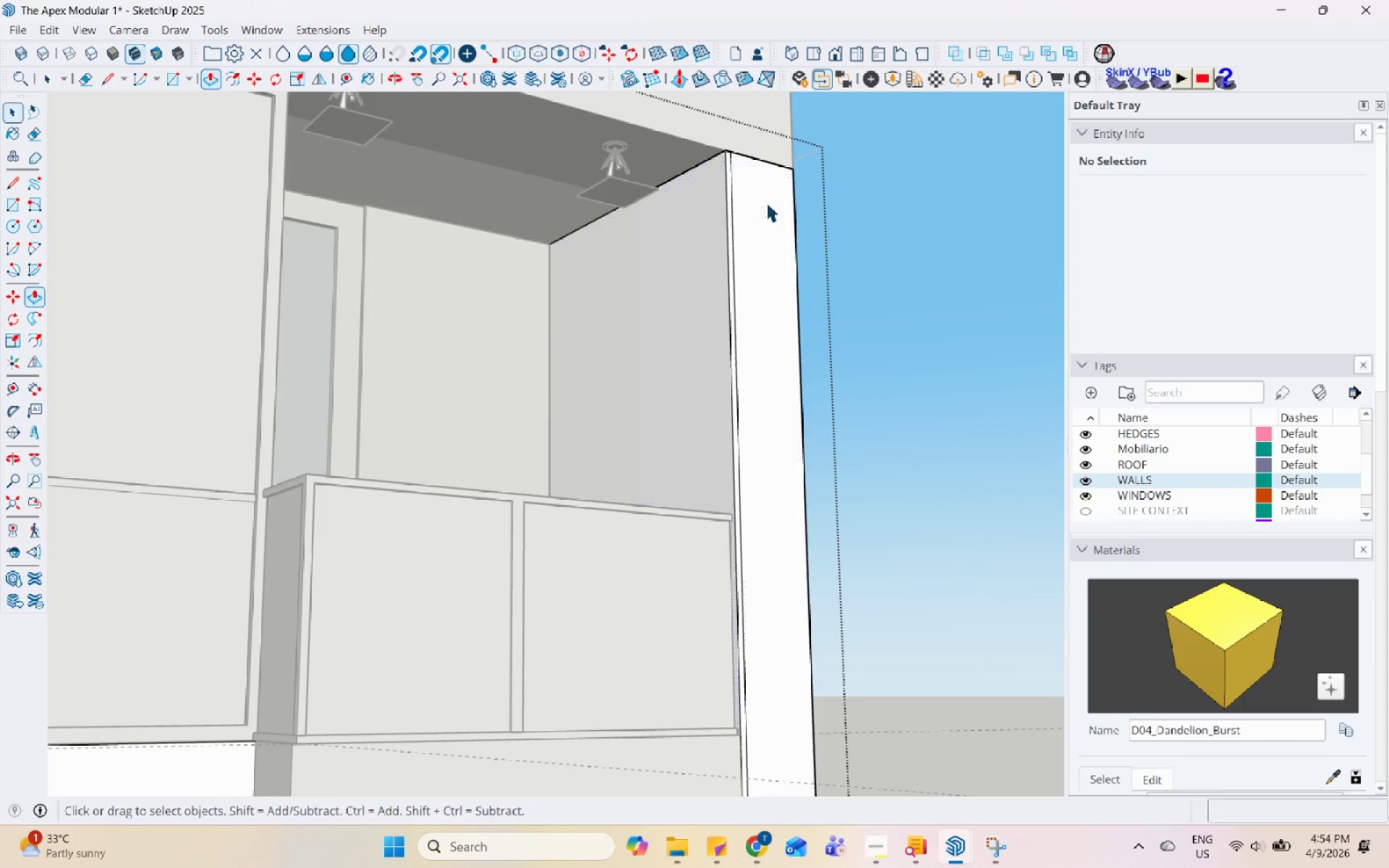 
double_click([768, 203])
 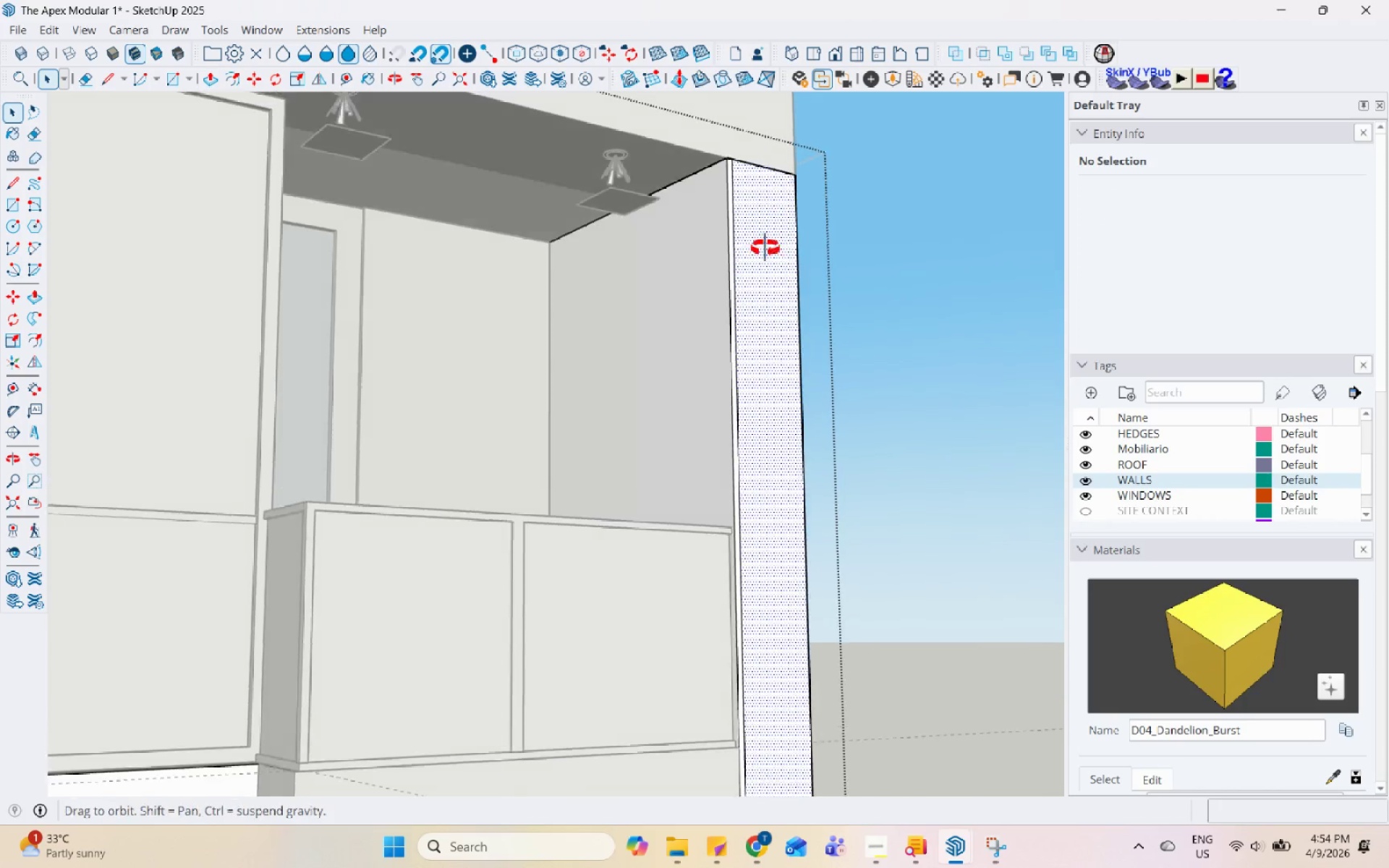 
scroll: coordinate [763, 187], scroll_direction: up, amount: 8.0
 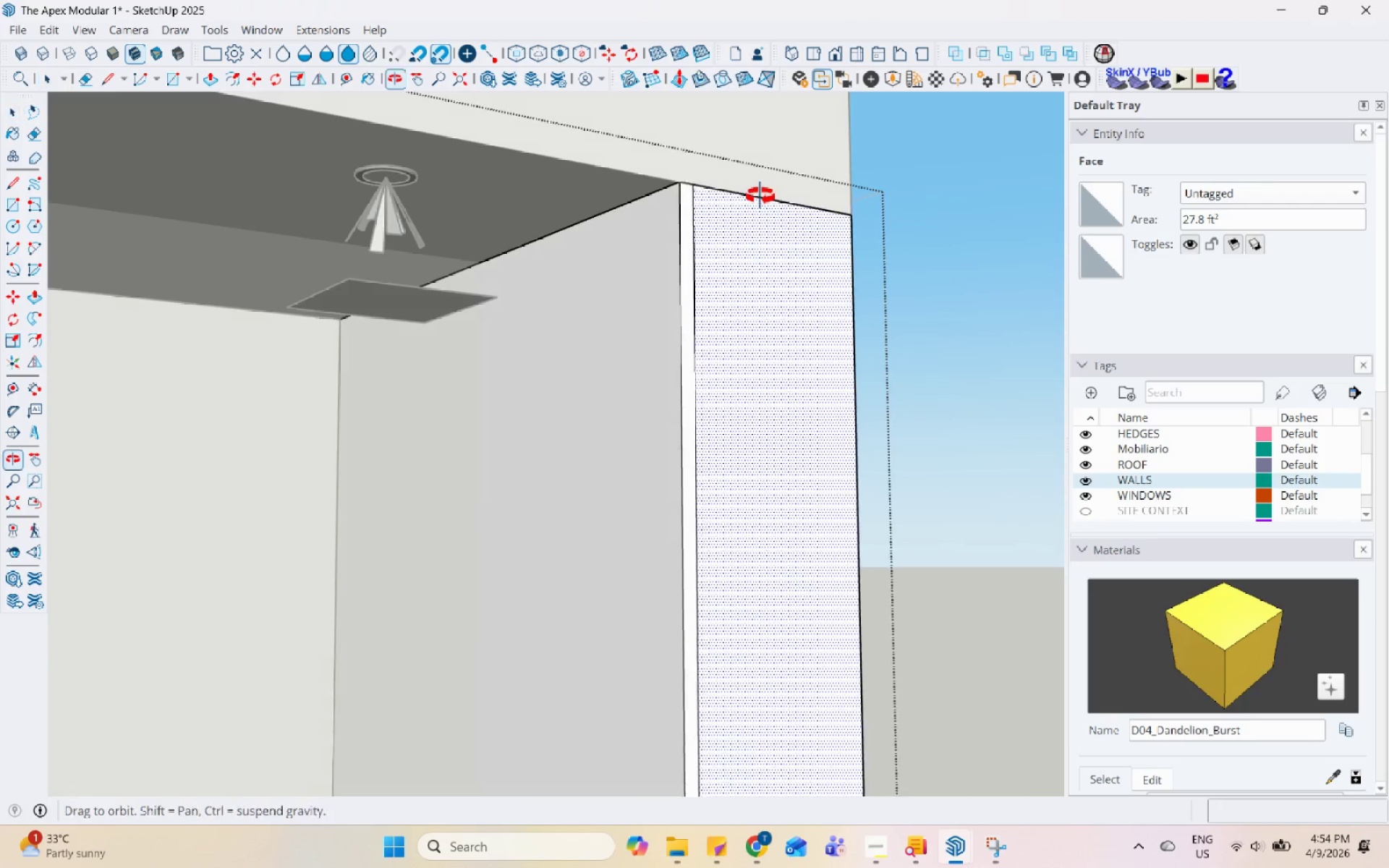 
scroll: coordinate [688, 275], scroll_direction: down, amount: 4.0
 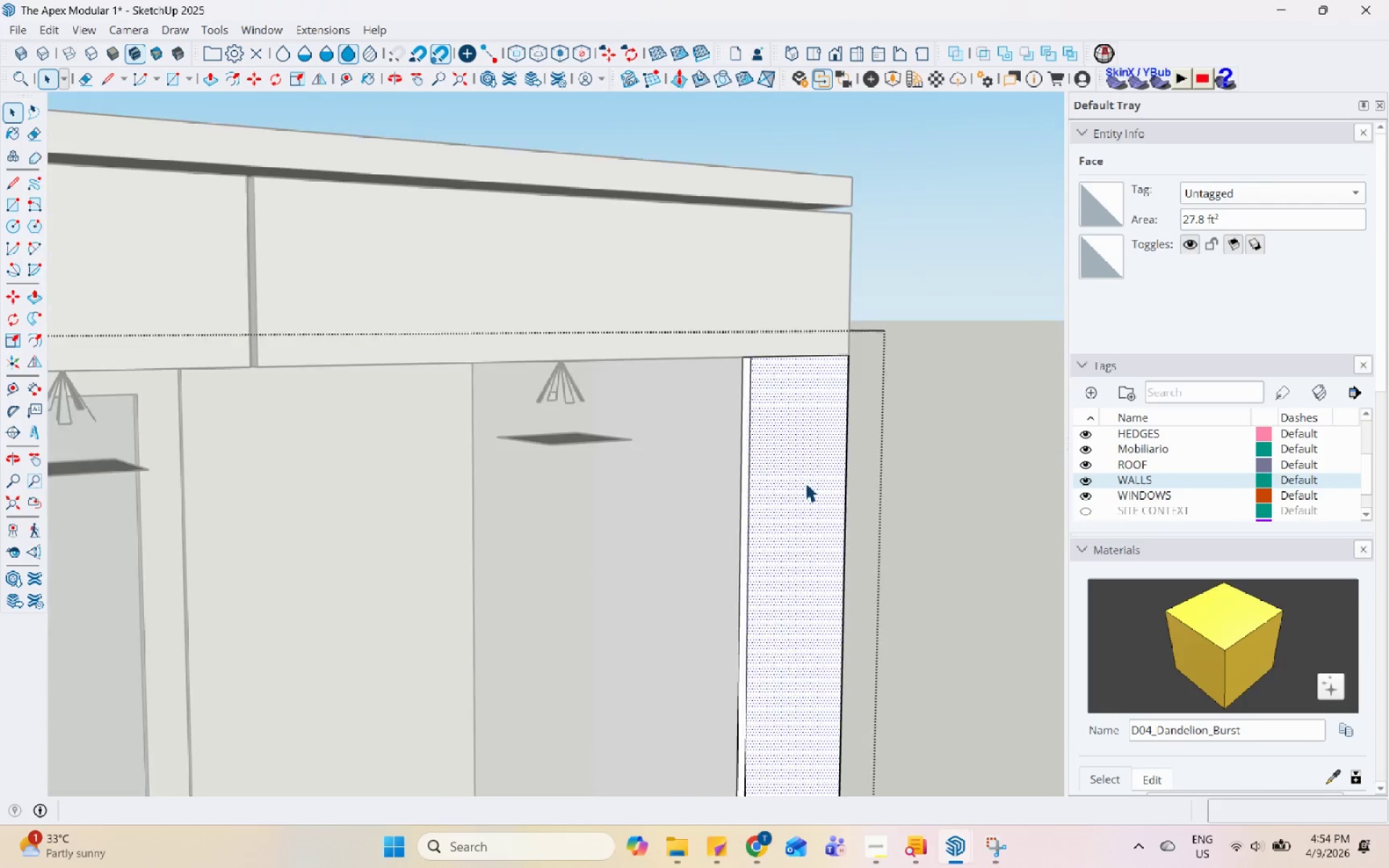 
key(Escape)
 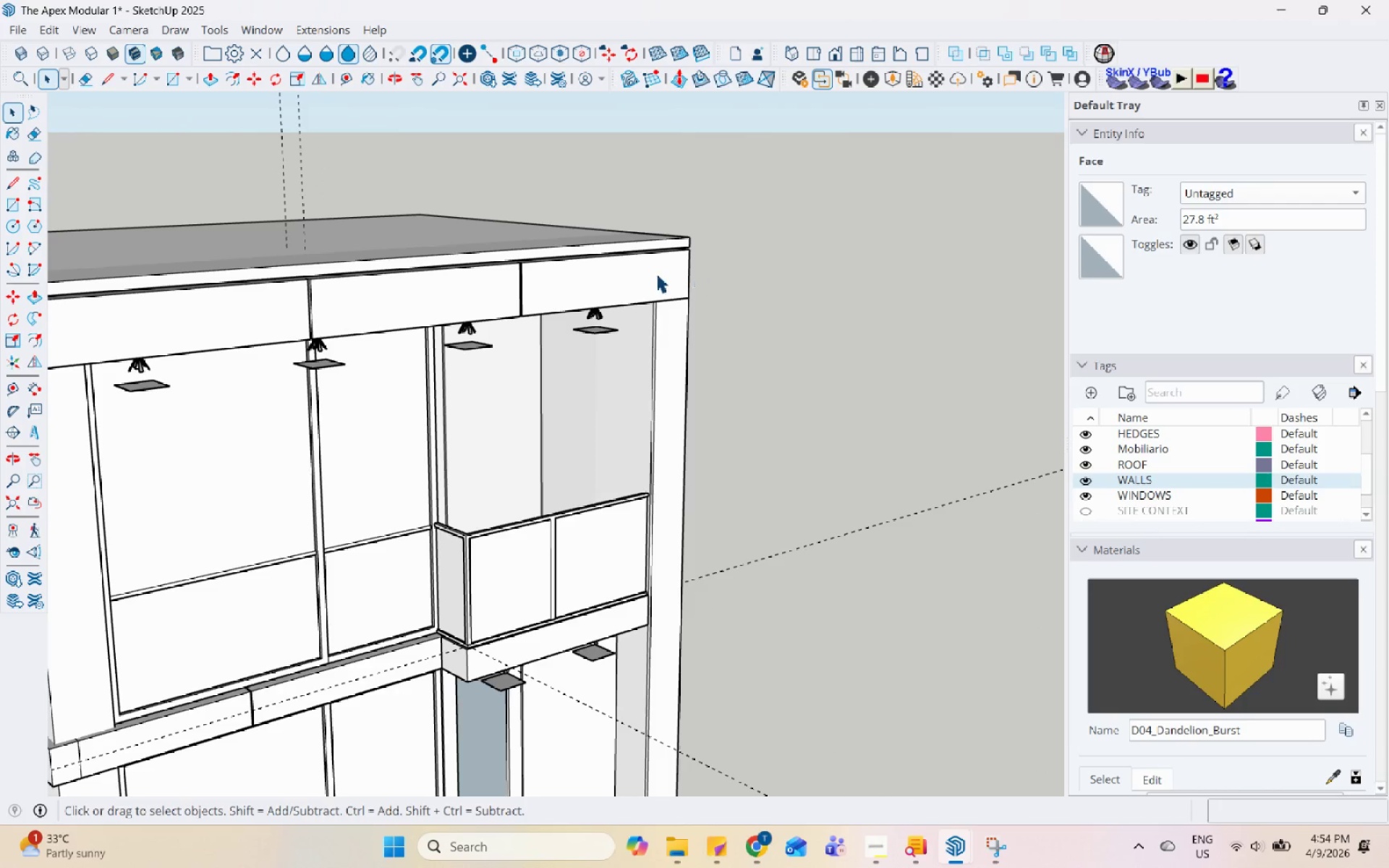 
scroll: coordinate [702, 335], scroll_direction: down, amount: 12.0
 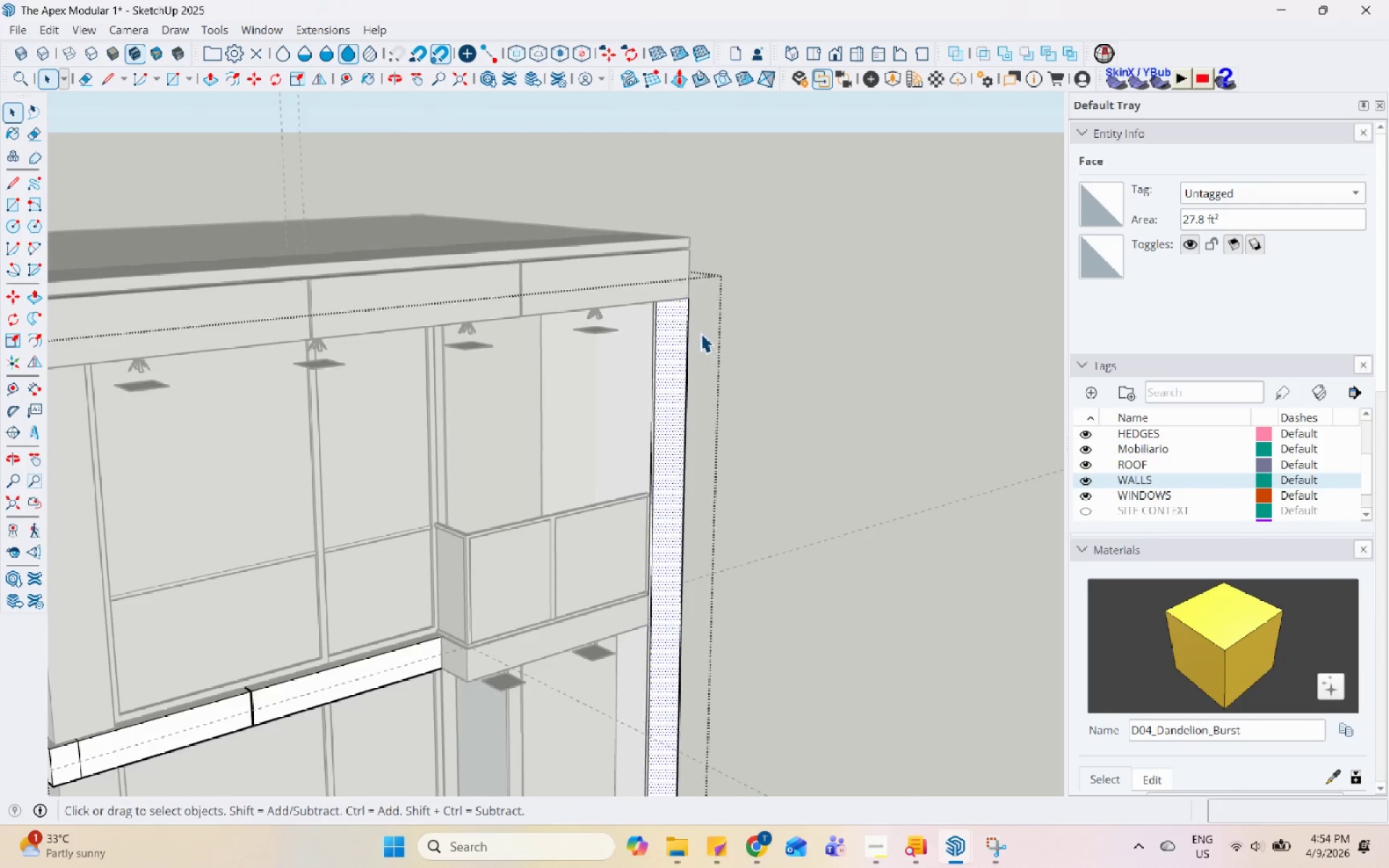 
double_click([656, 273])
 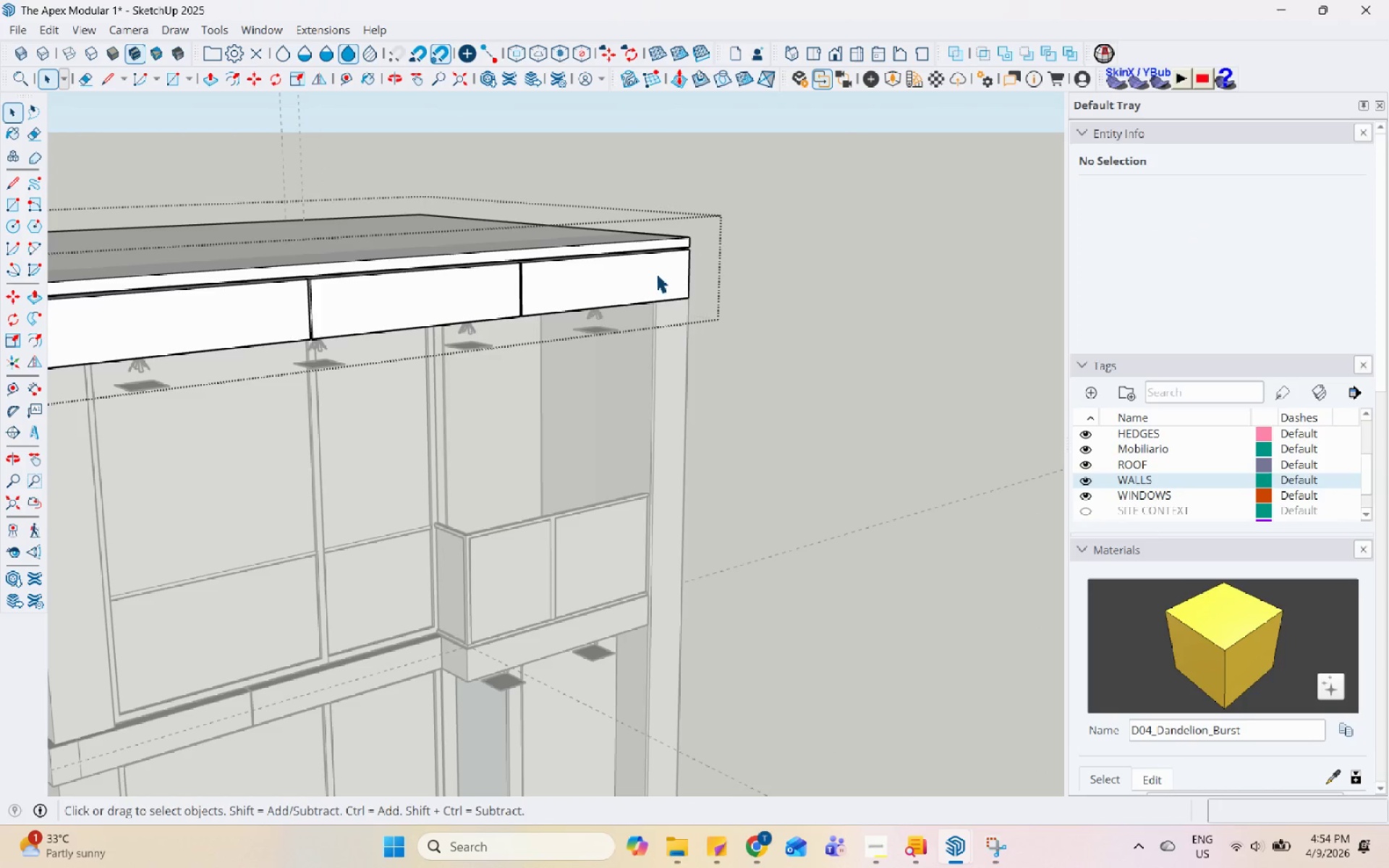 
triple_click([656, 273])
 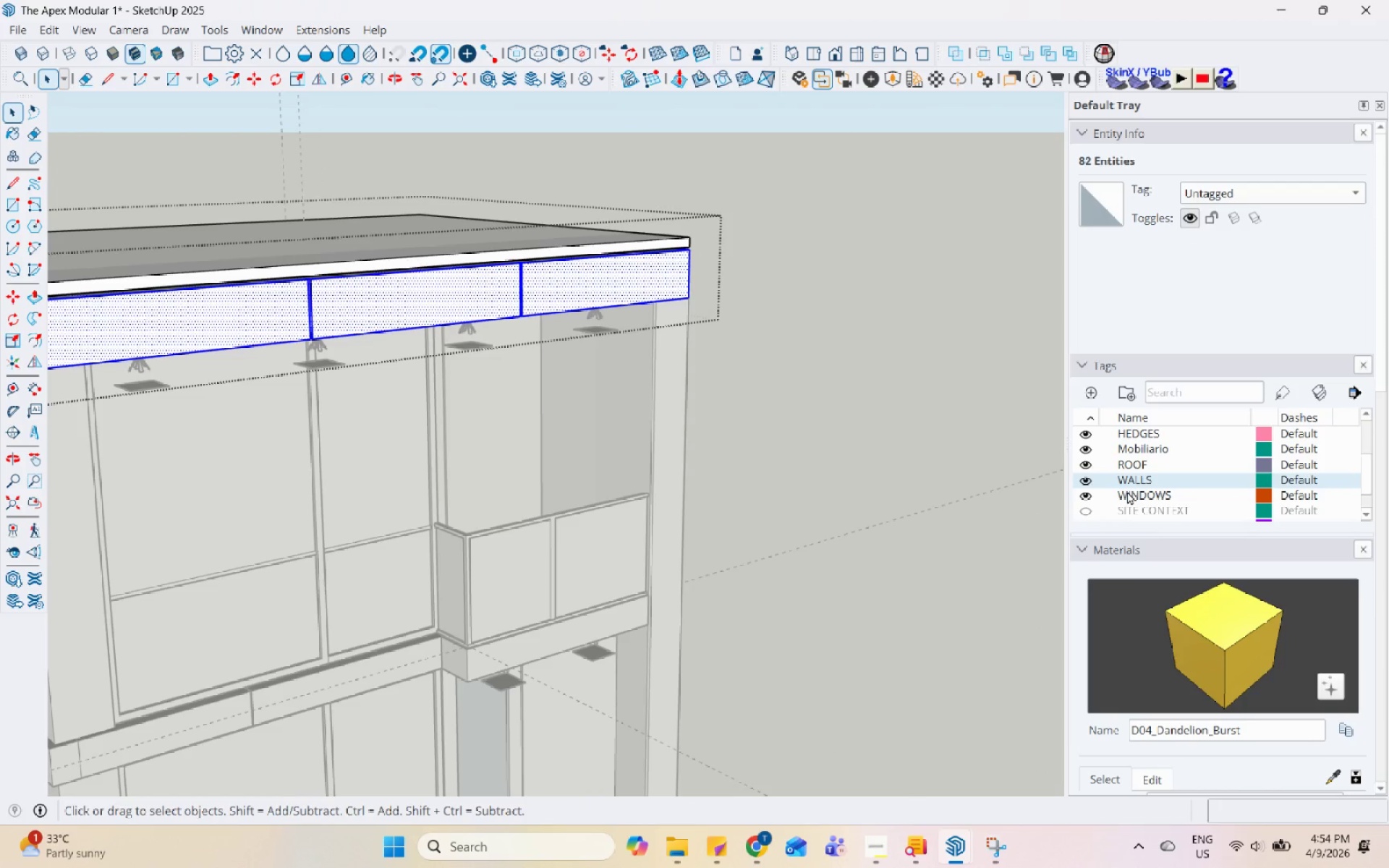 
scroll: coordinate [1276, 618], scroll_direction: down, amount: 31.0
 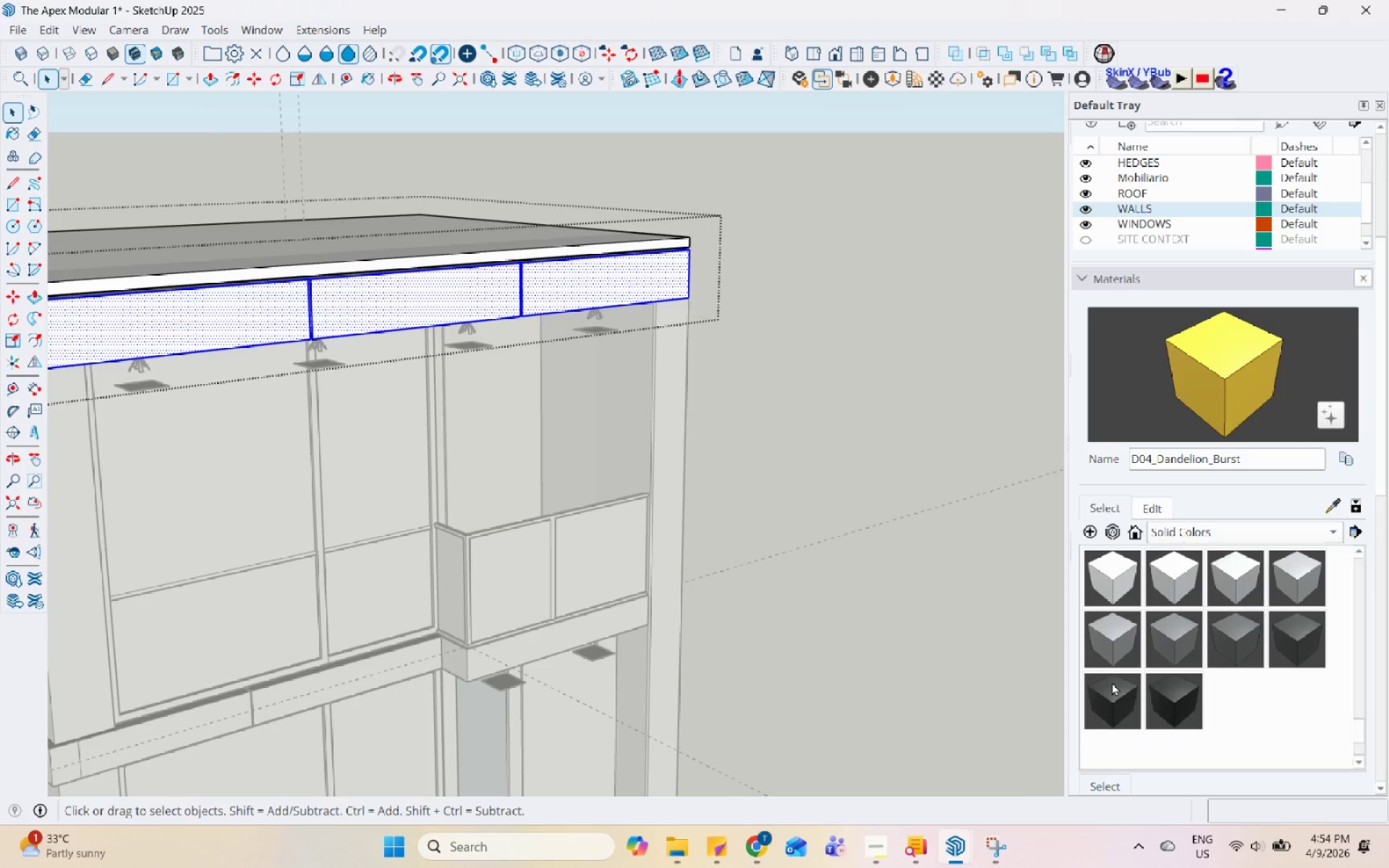 
left_click([1103, 689])
 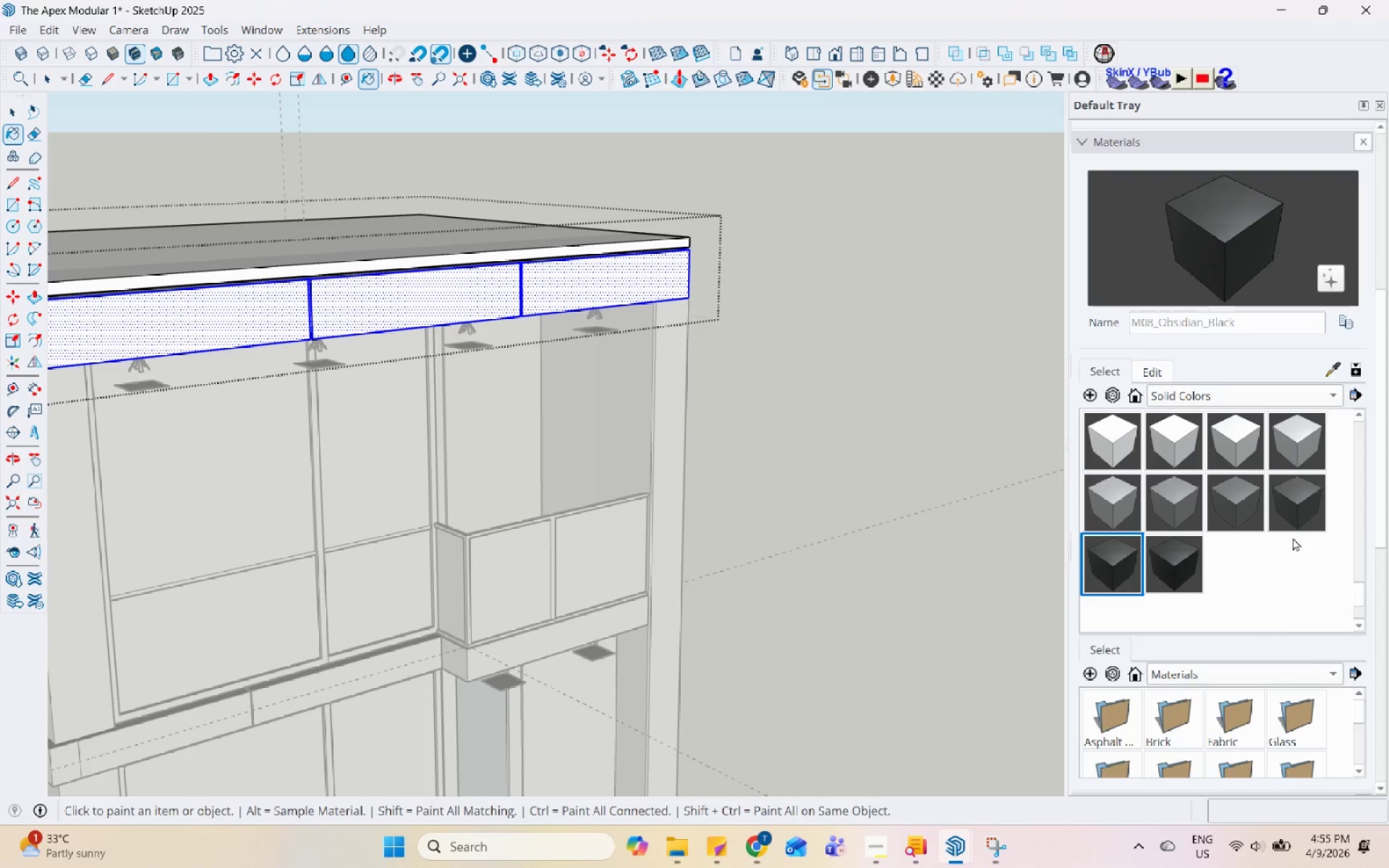 
left_click([1294, 503])
 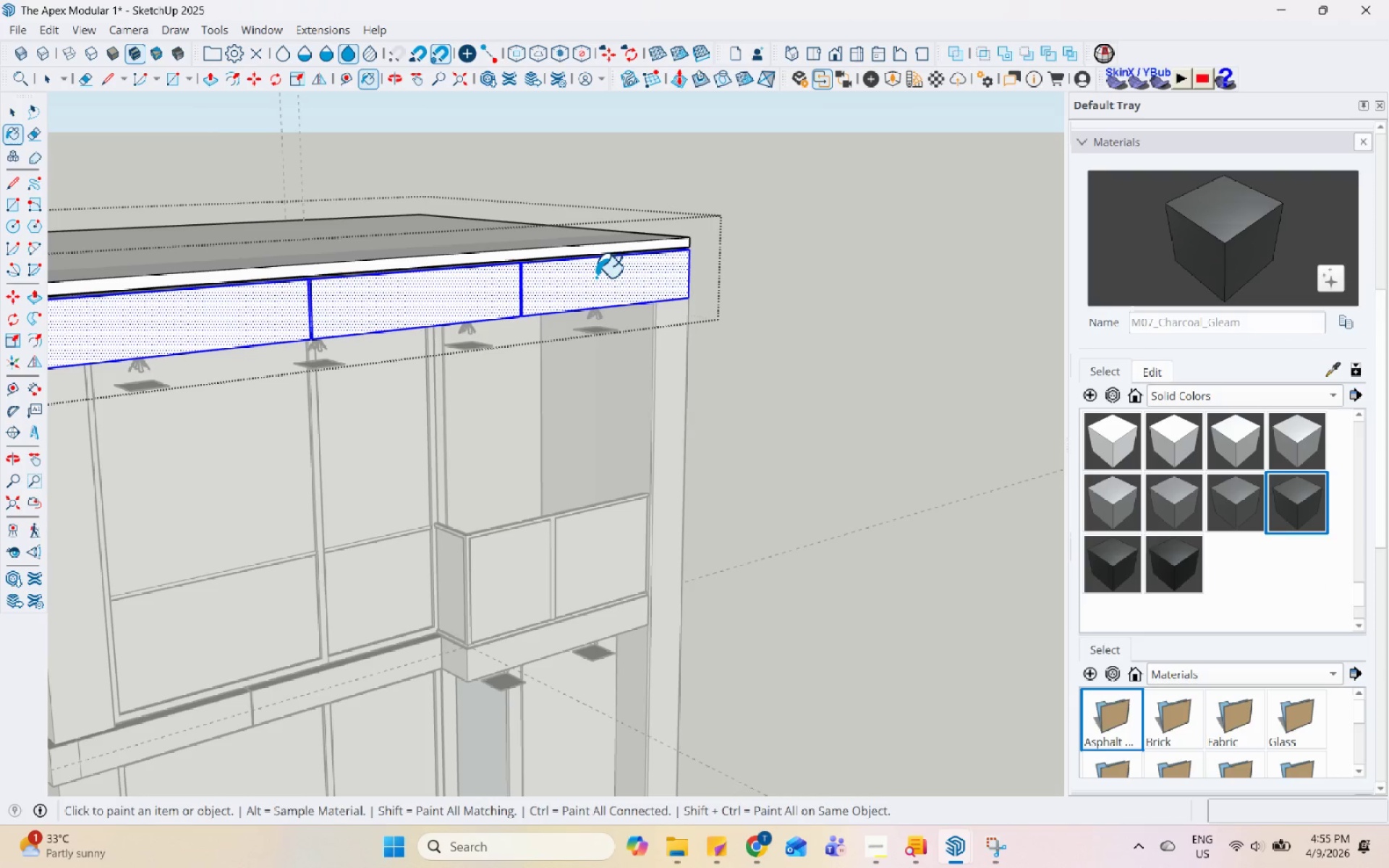 
left_click([632, 284])
 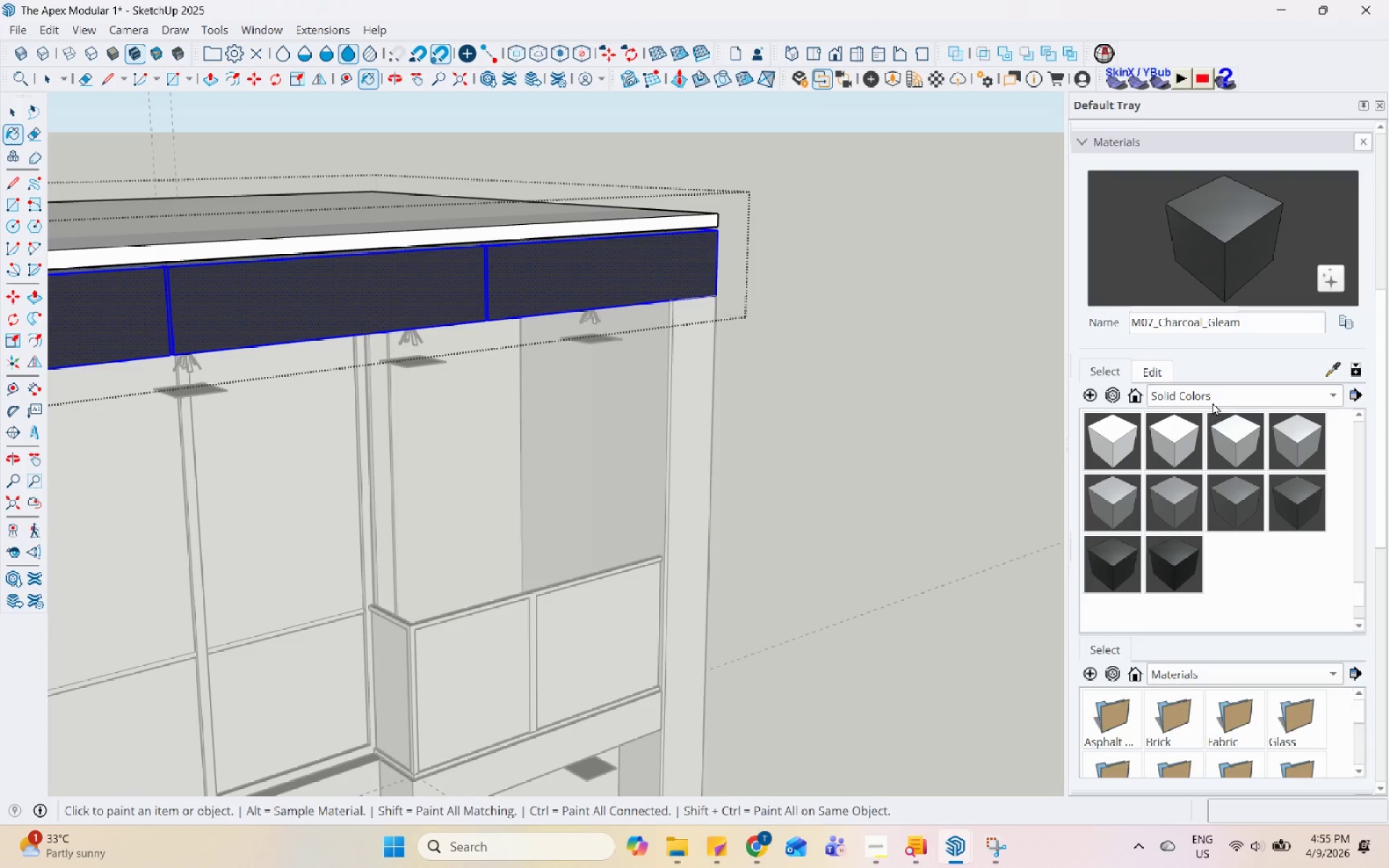 
scroll: coordinate [609, 306], scroll_direction: up, amount: 3.0
 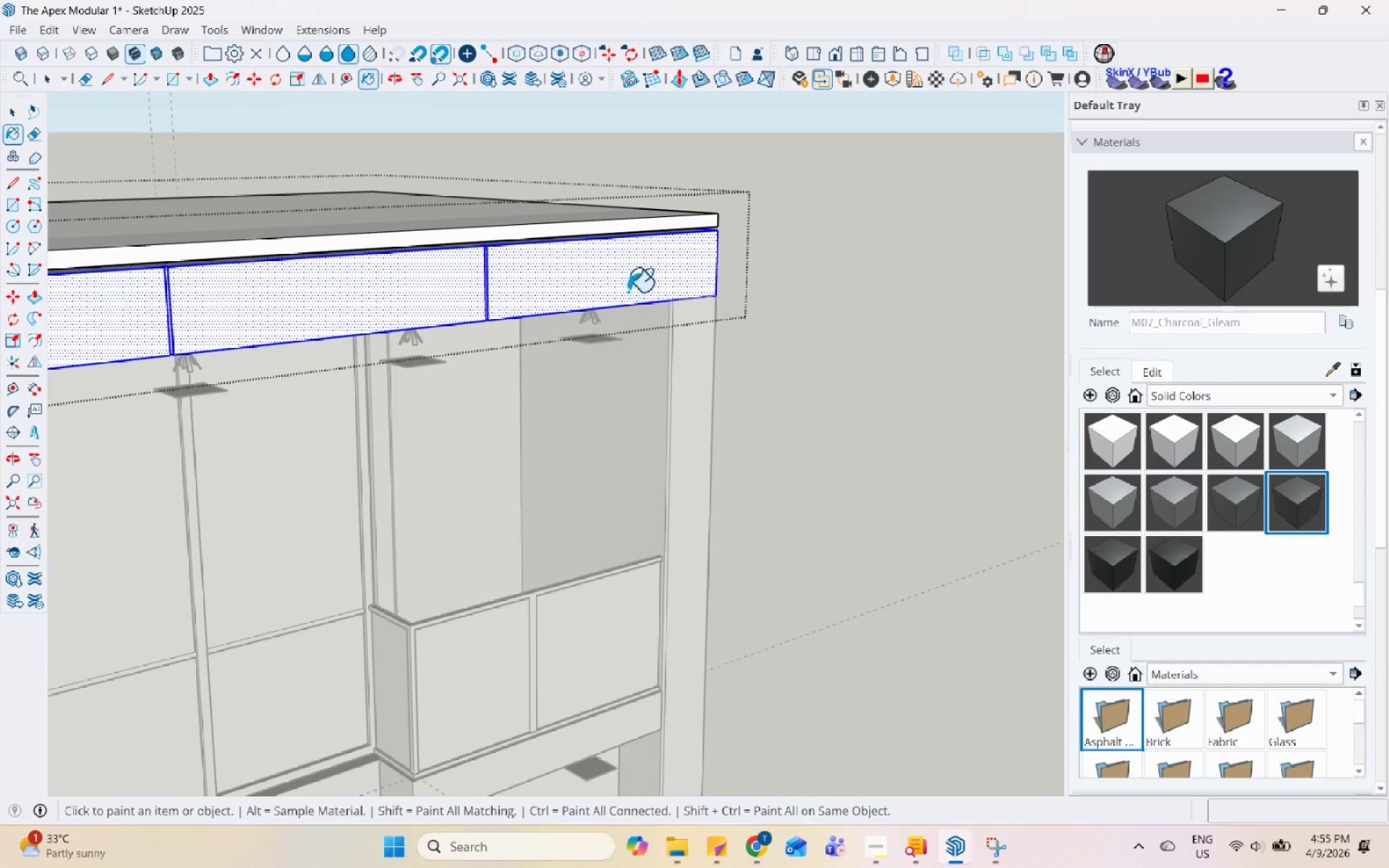 
left_click([1238, 392])
 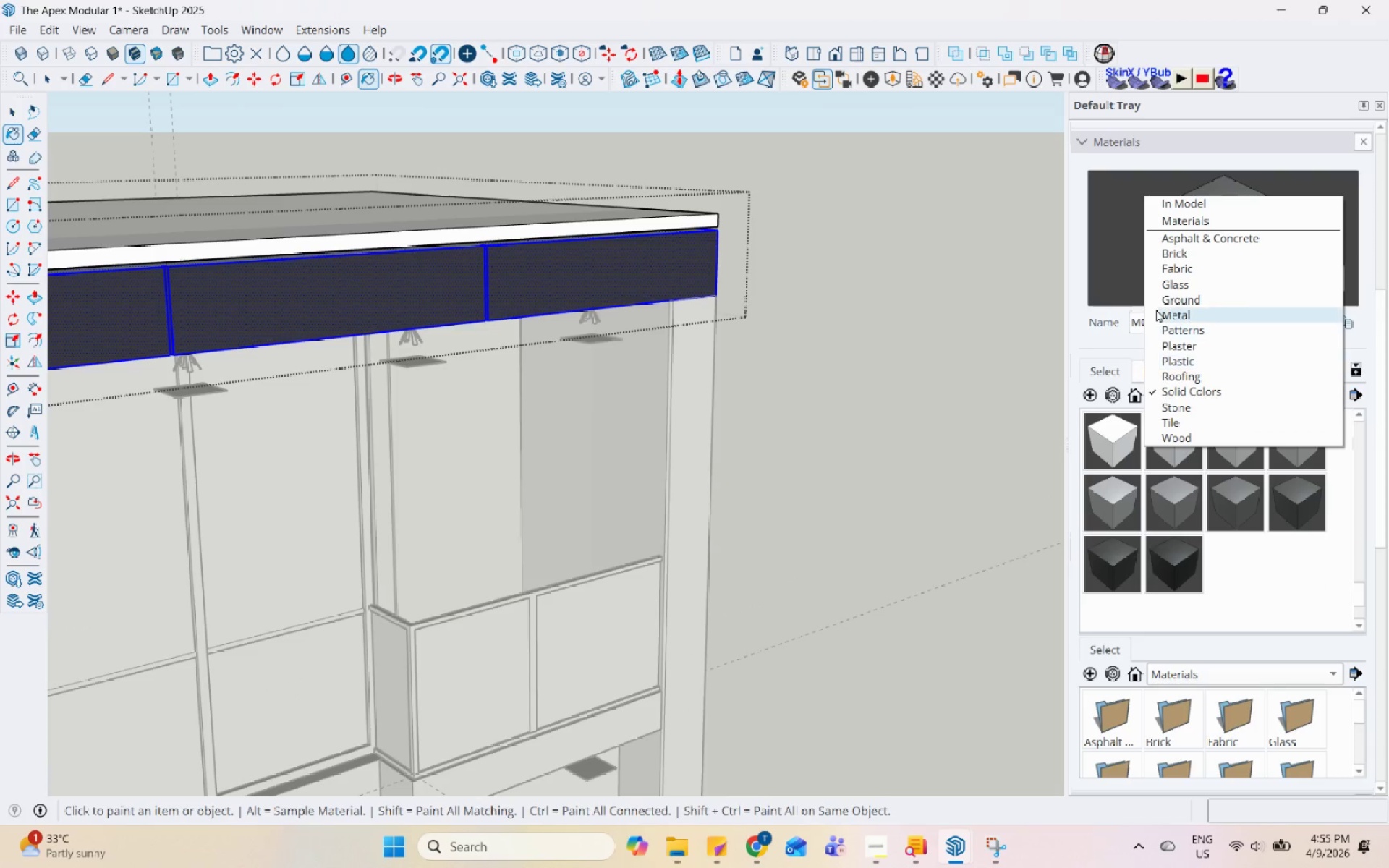 
key(Escape)
 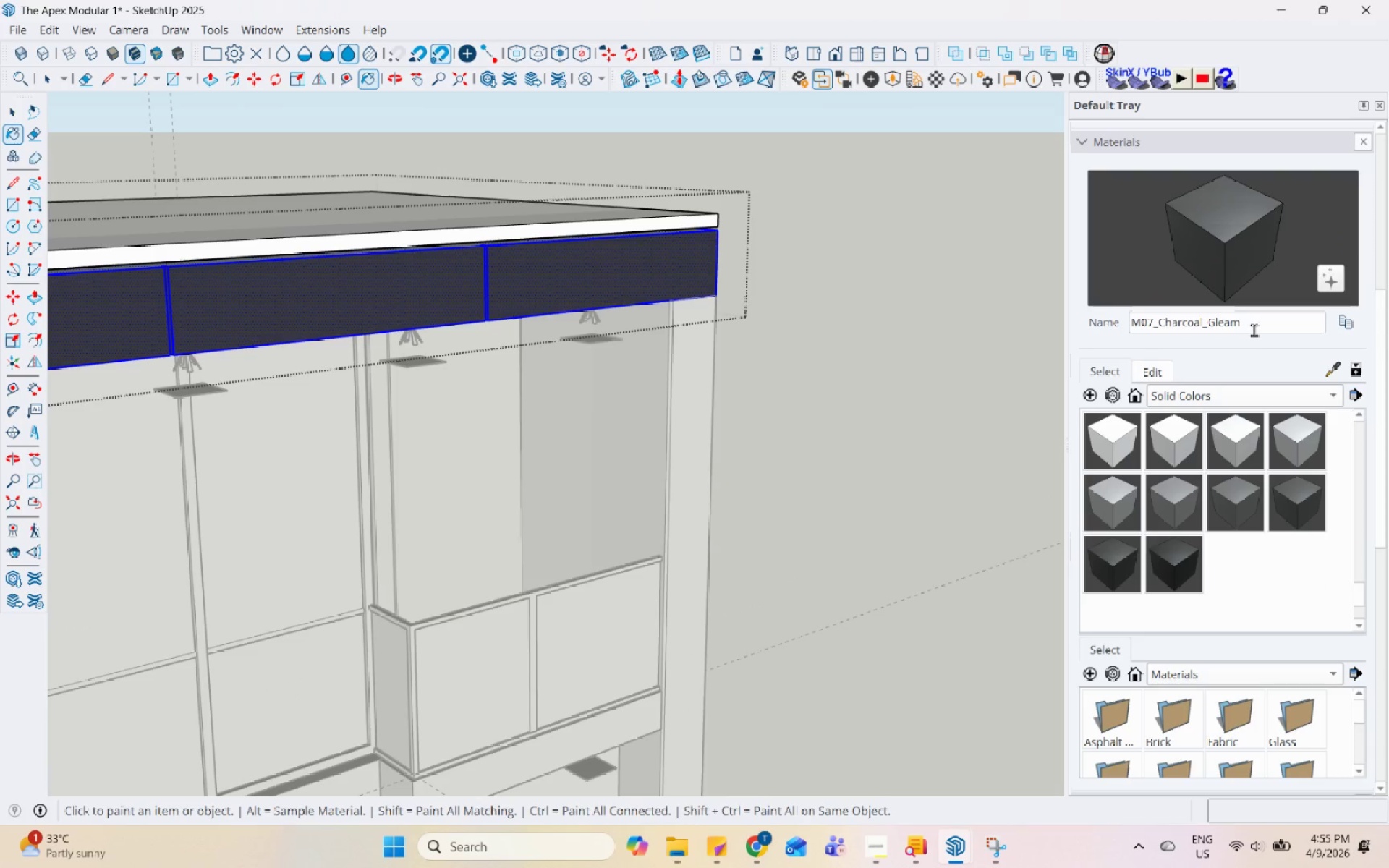 
left_click([1257, 326])
 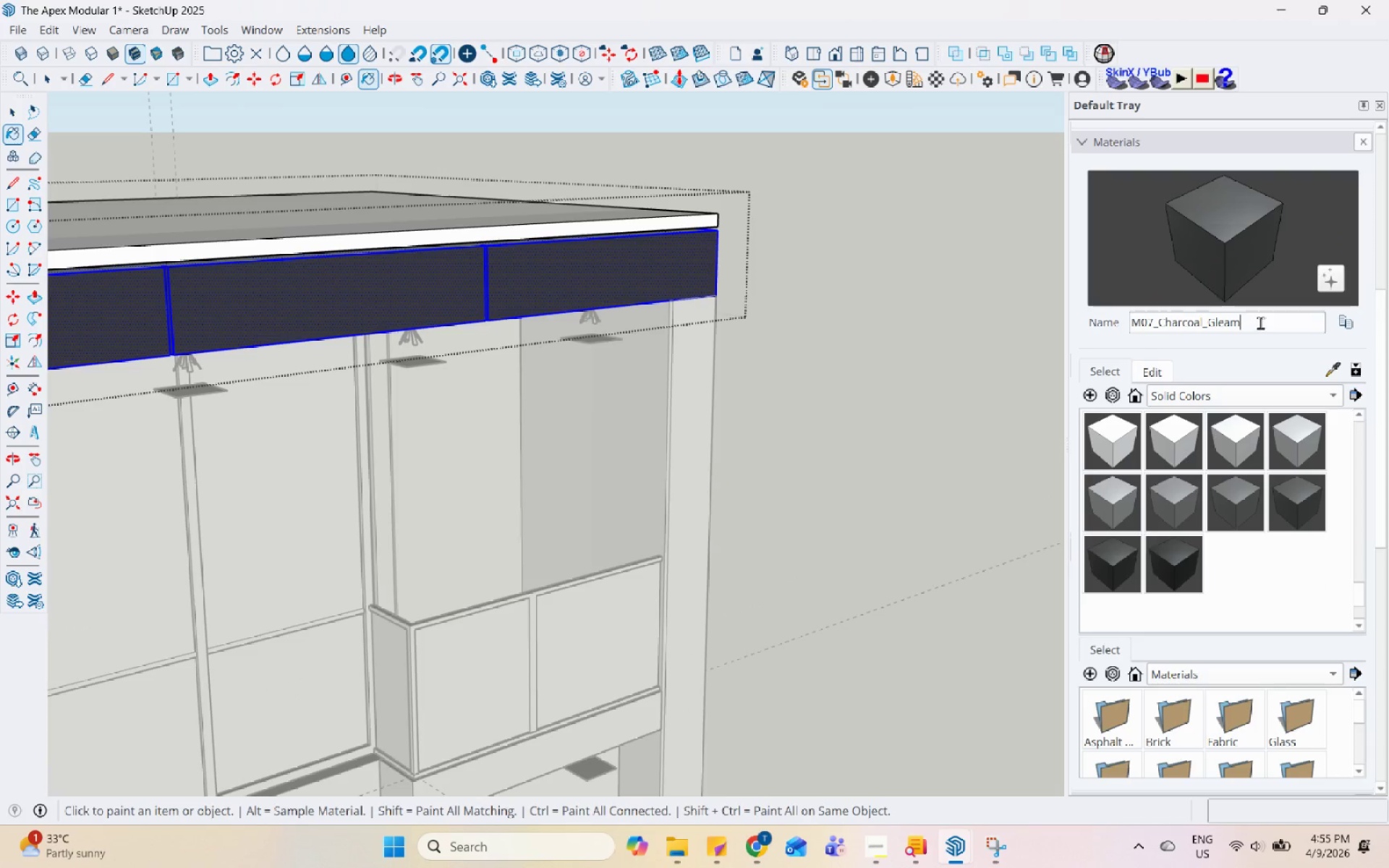 
type(_steel)
 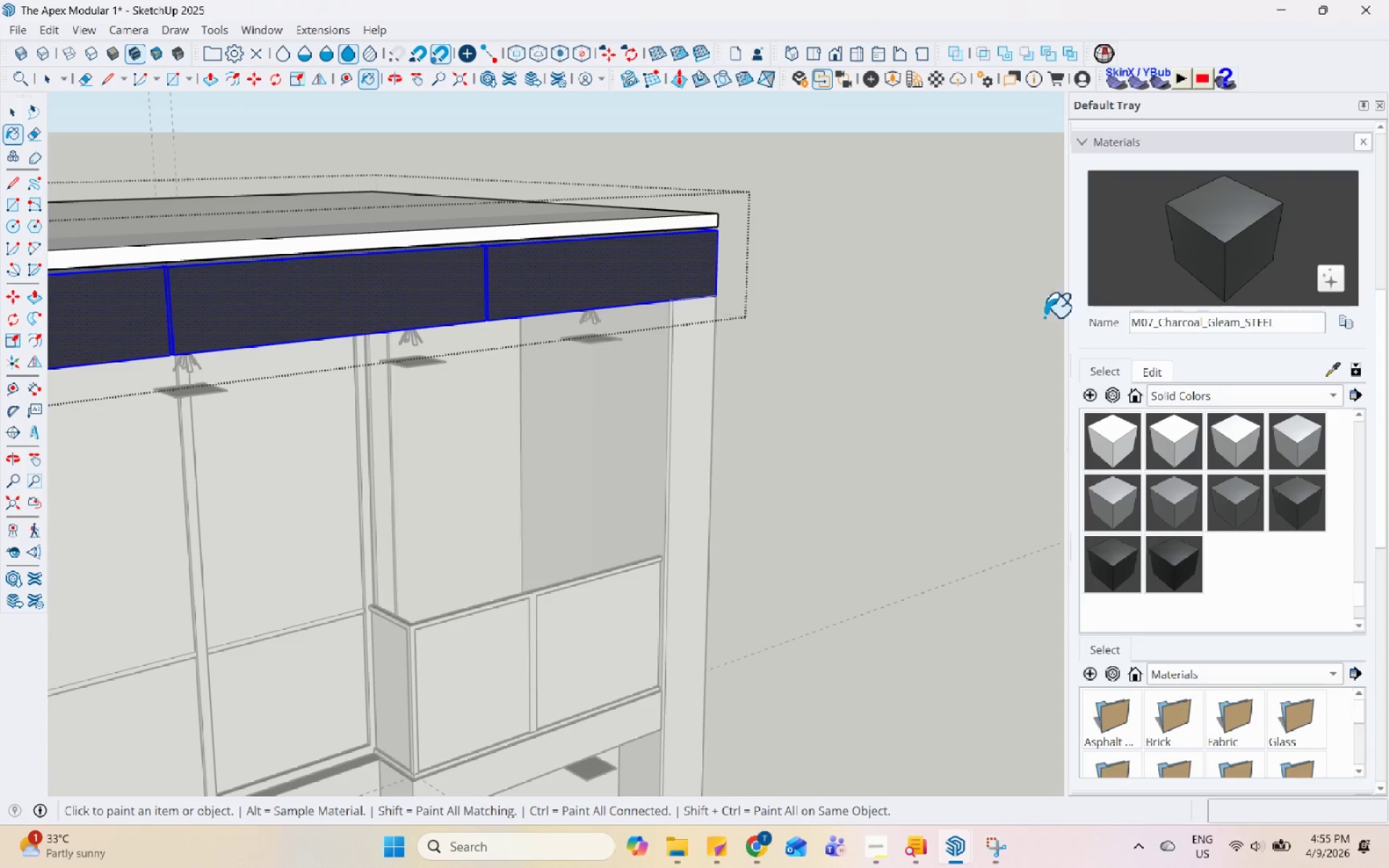 
key(Space)
 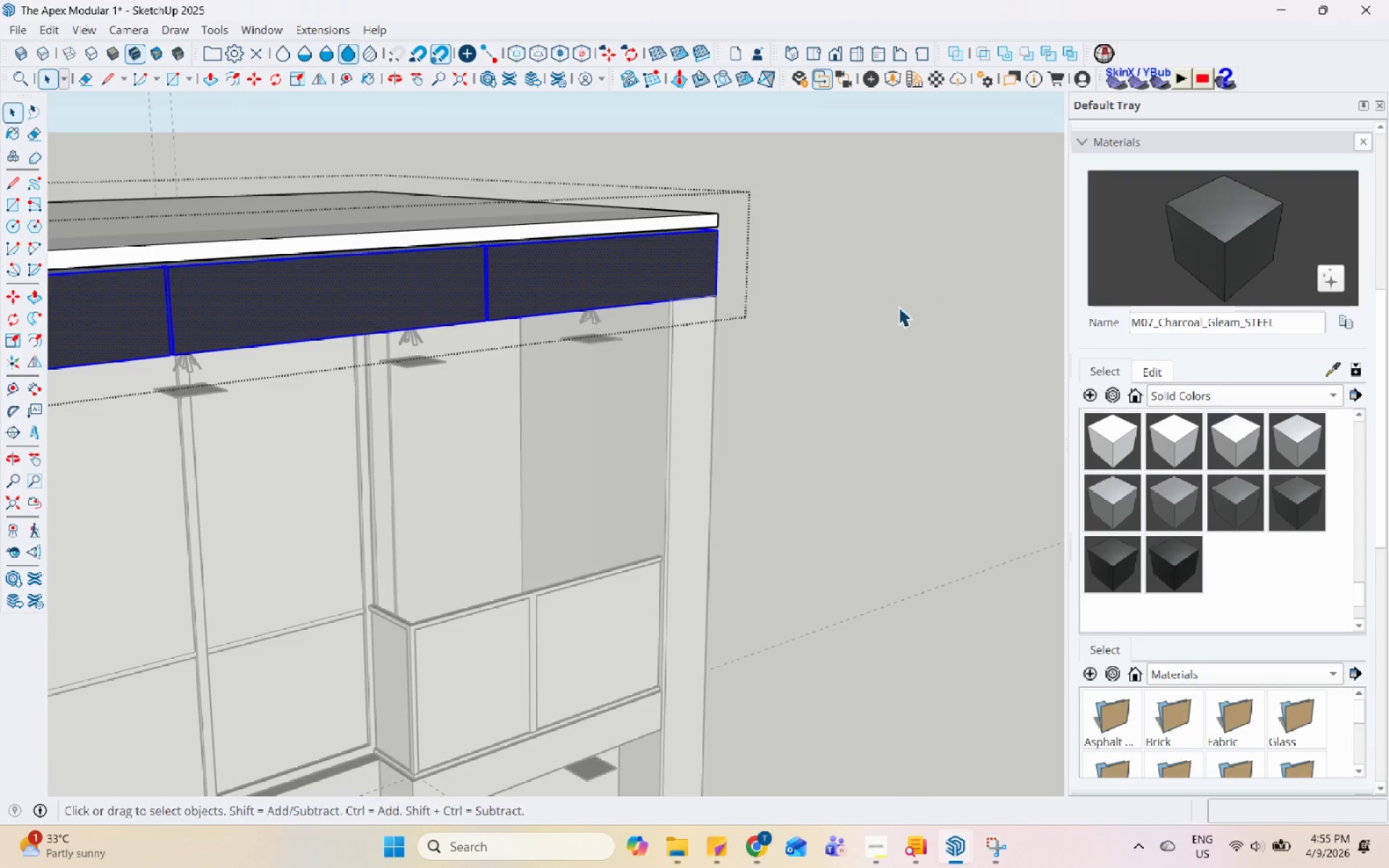 
key(Space)
 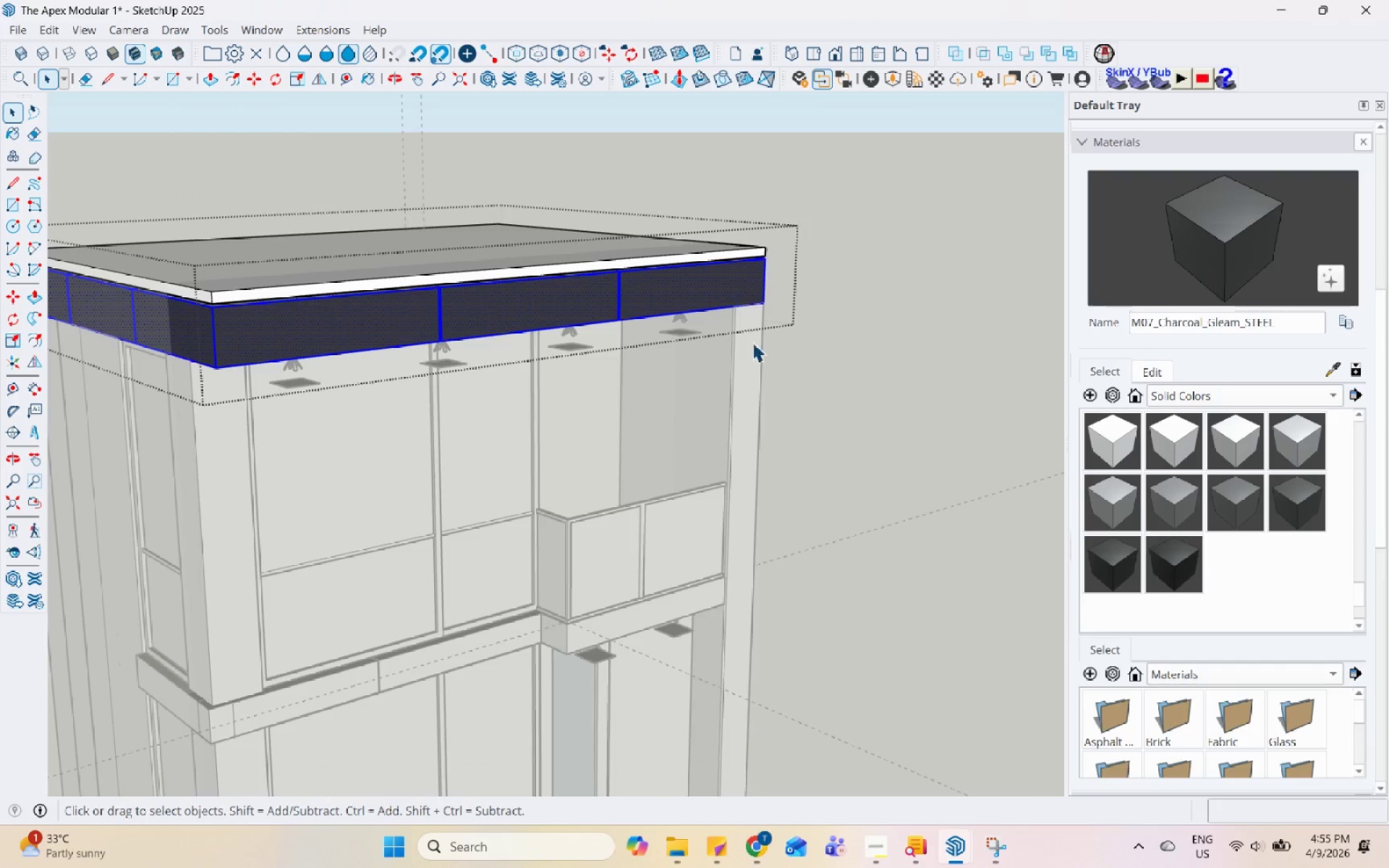 
key(Escape)
 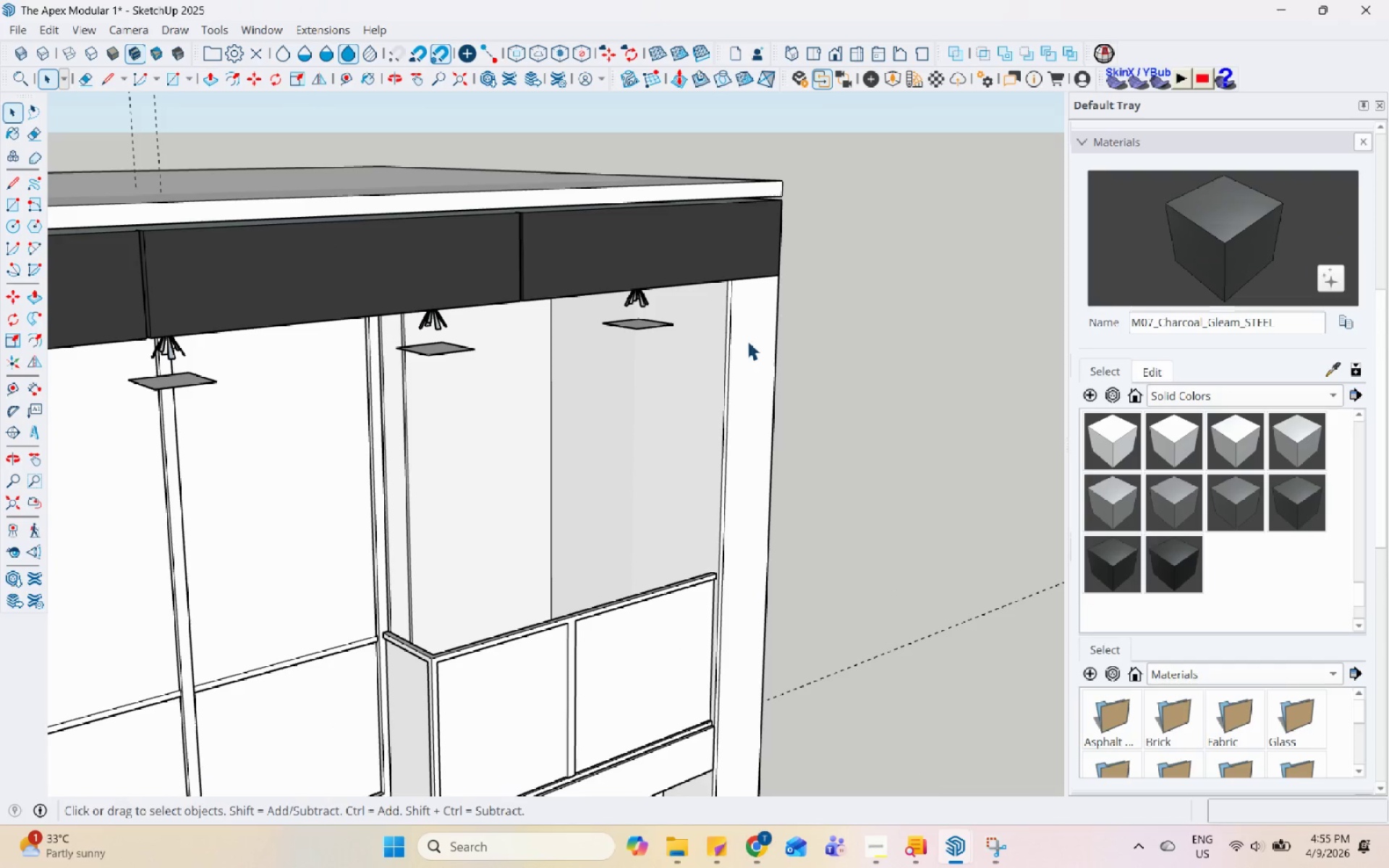 
left_click([747, 340])
 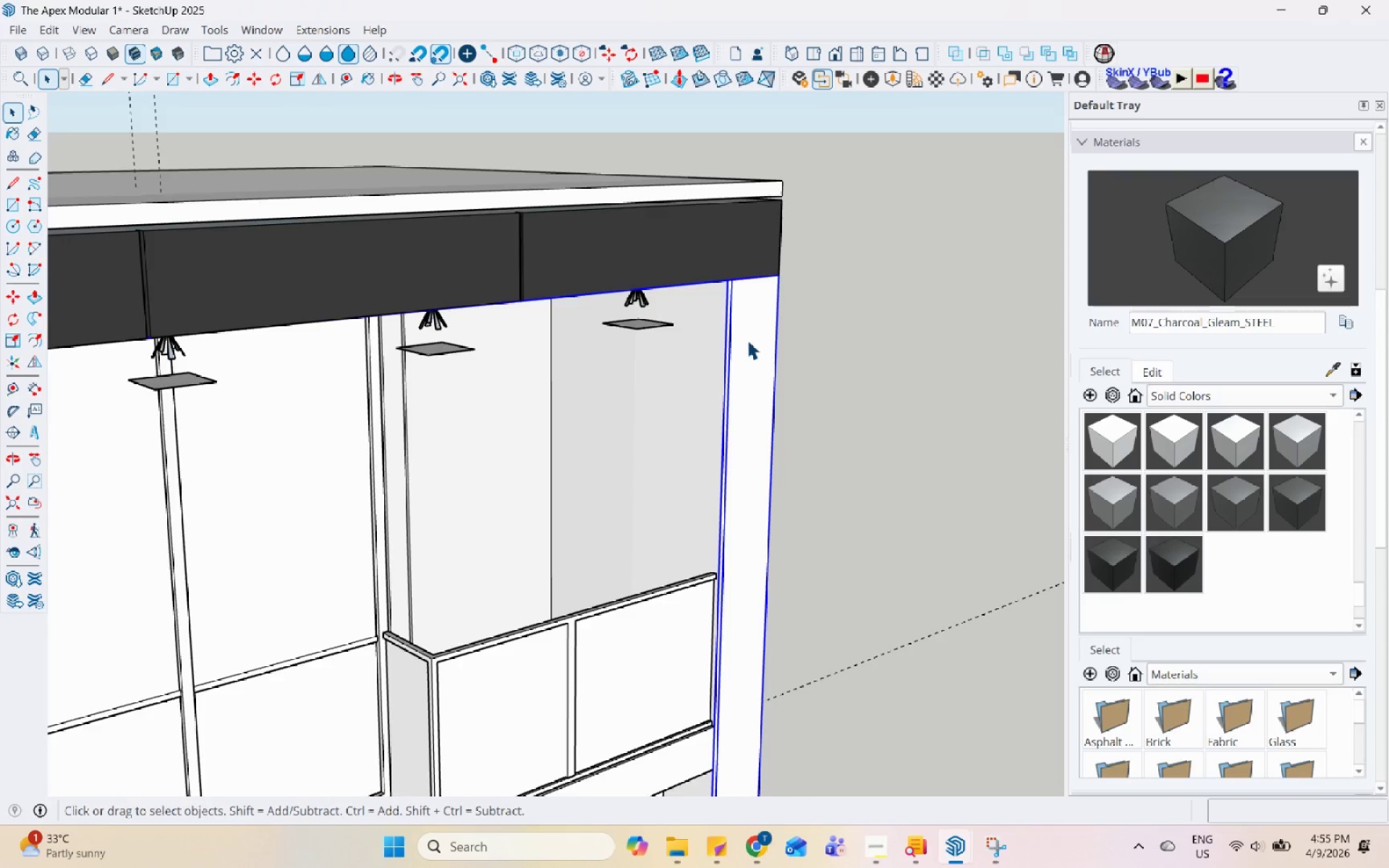 
scroll: coordinate [740, 344], scroll_direction: down, amount: 1.0
 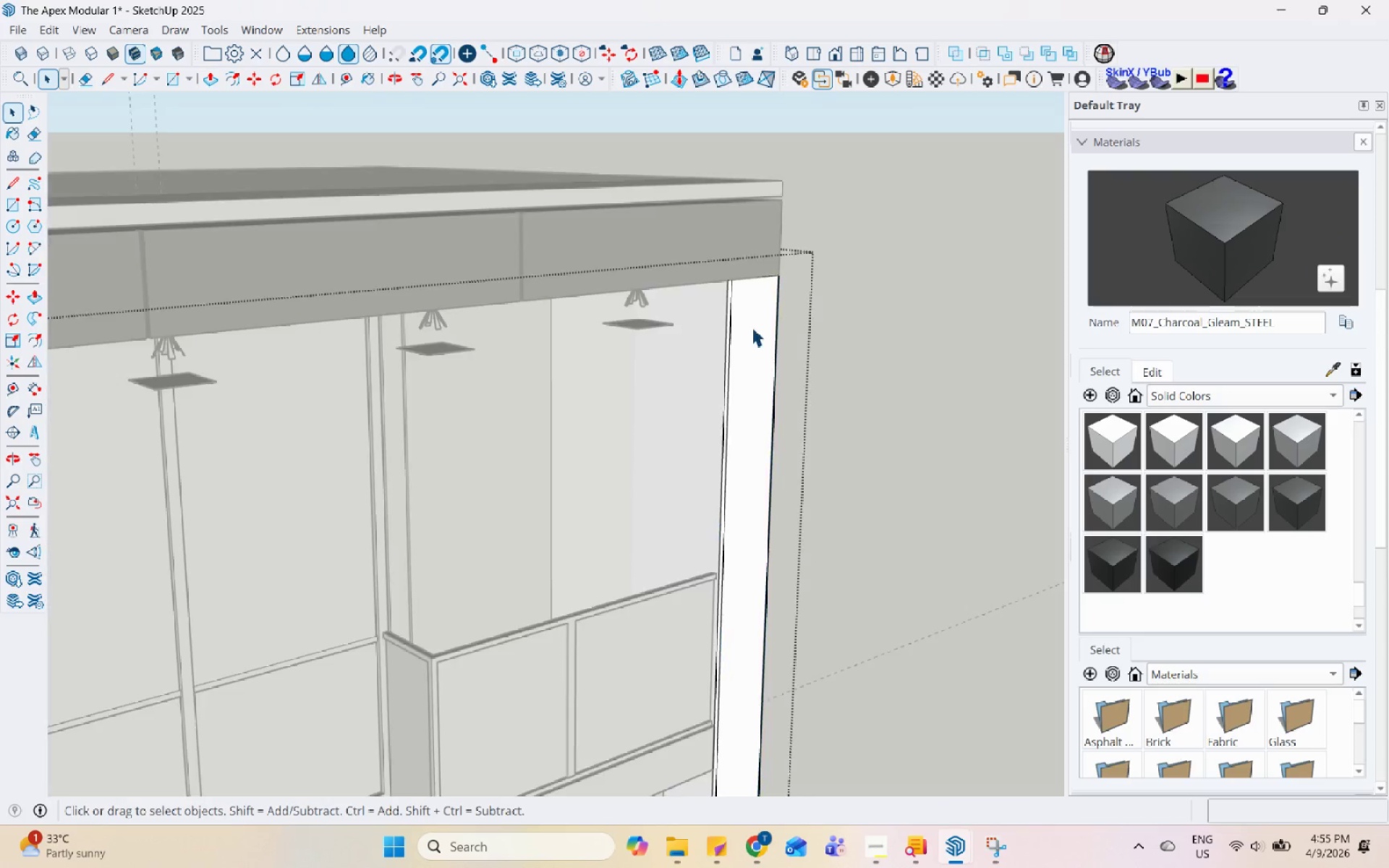 
triple_click([757, 317])
 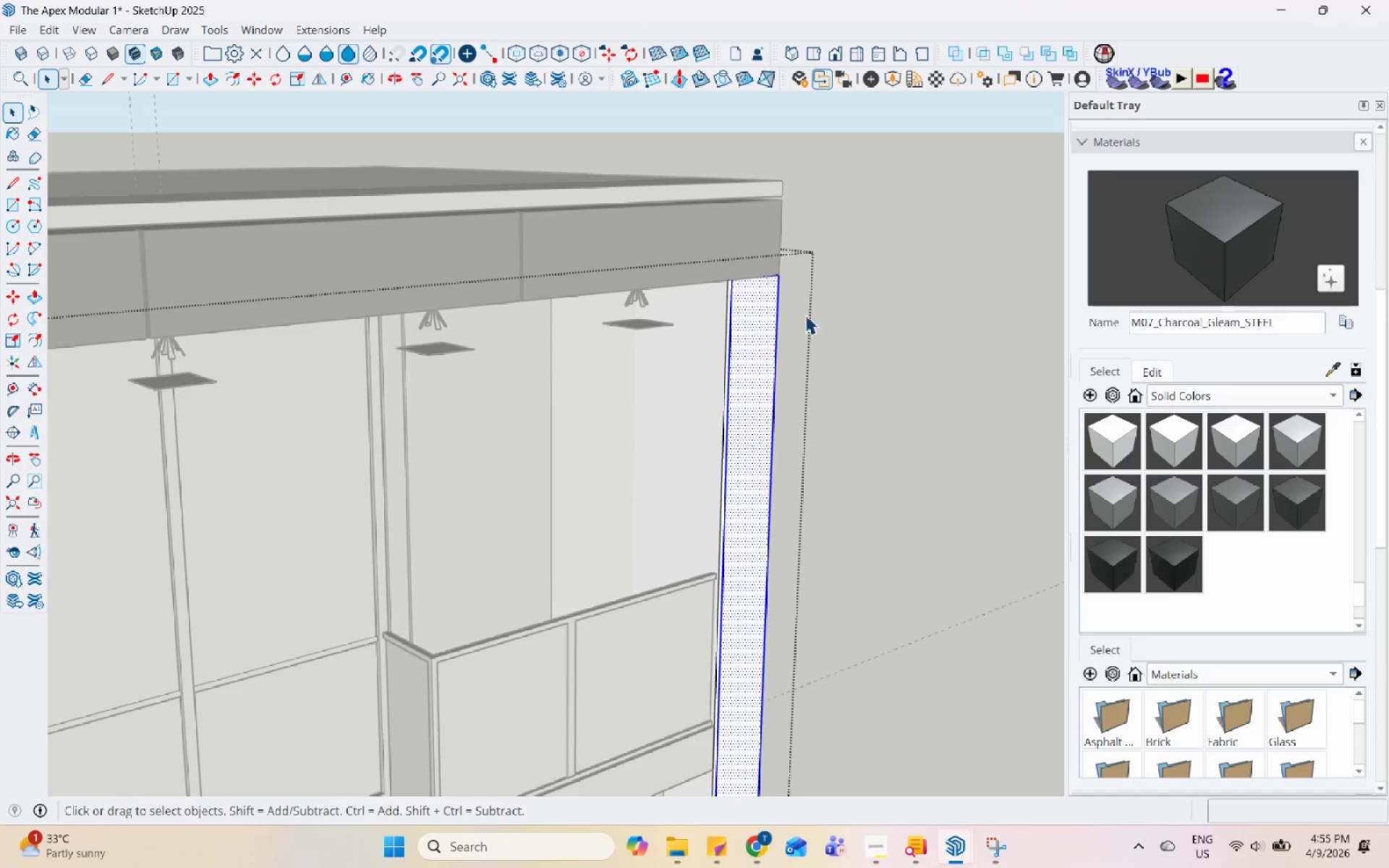 
triple_click([757, 317])
 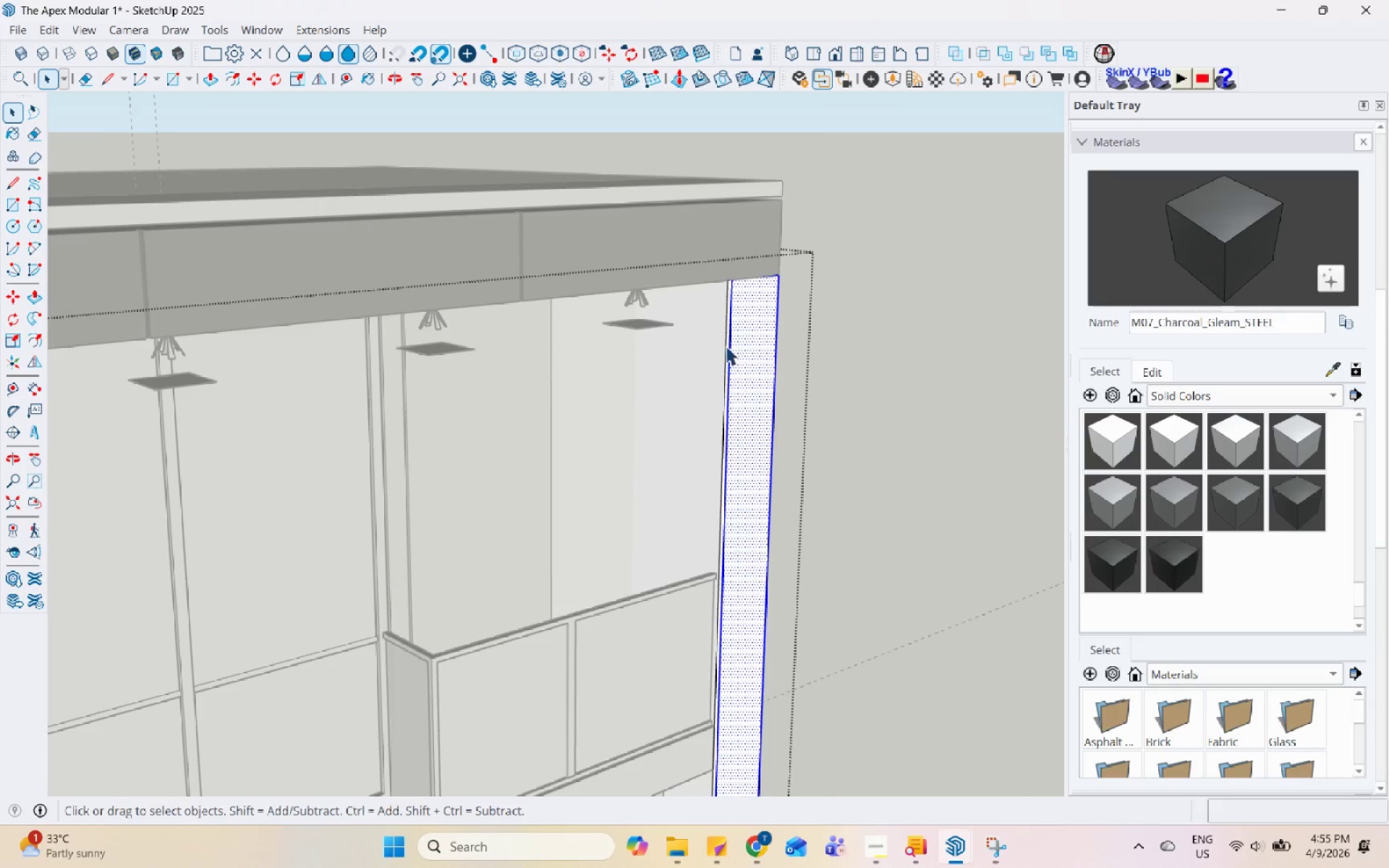 
left_click([742, 352])
 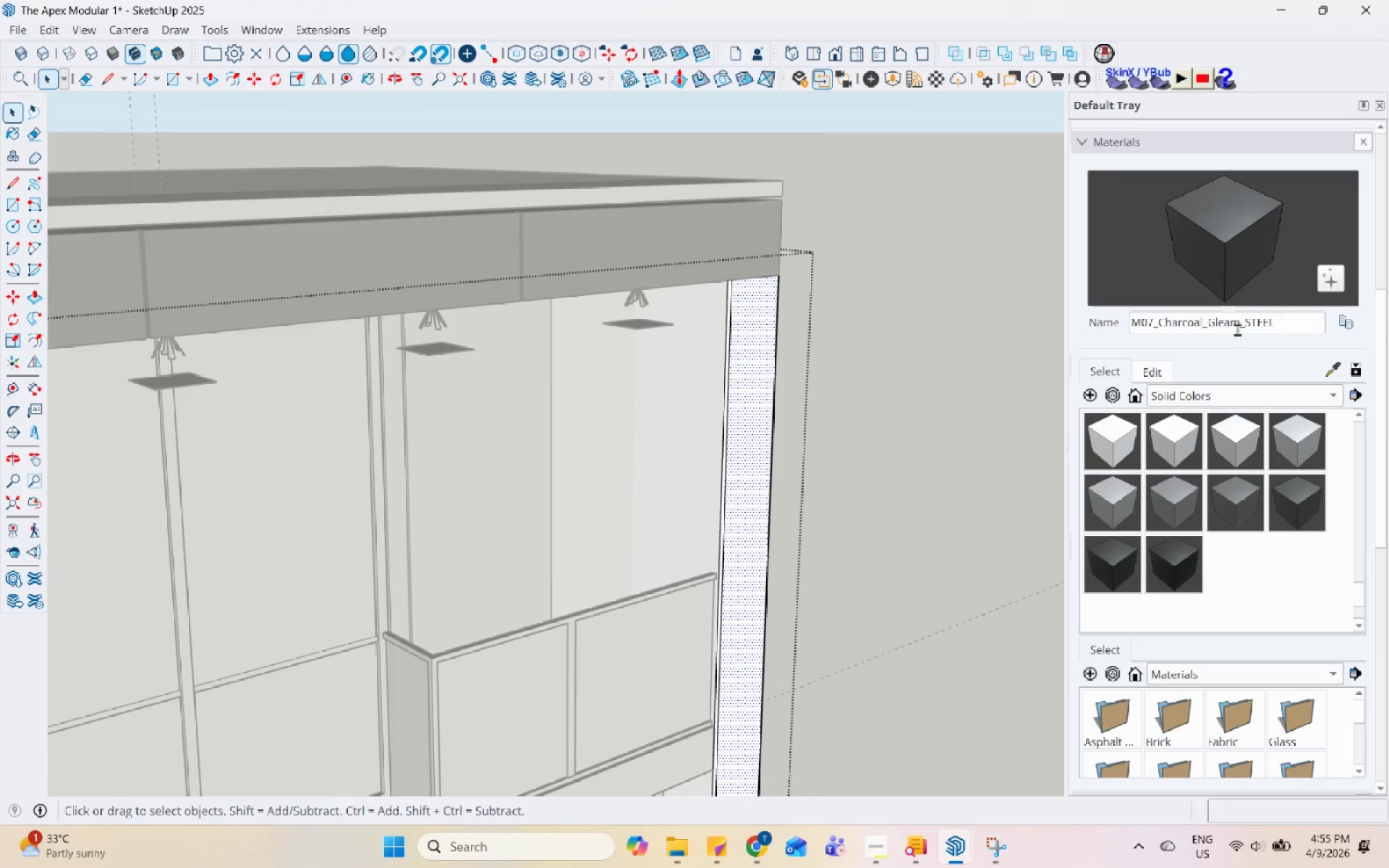 
left_click([1240, 243])
 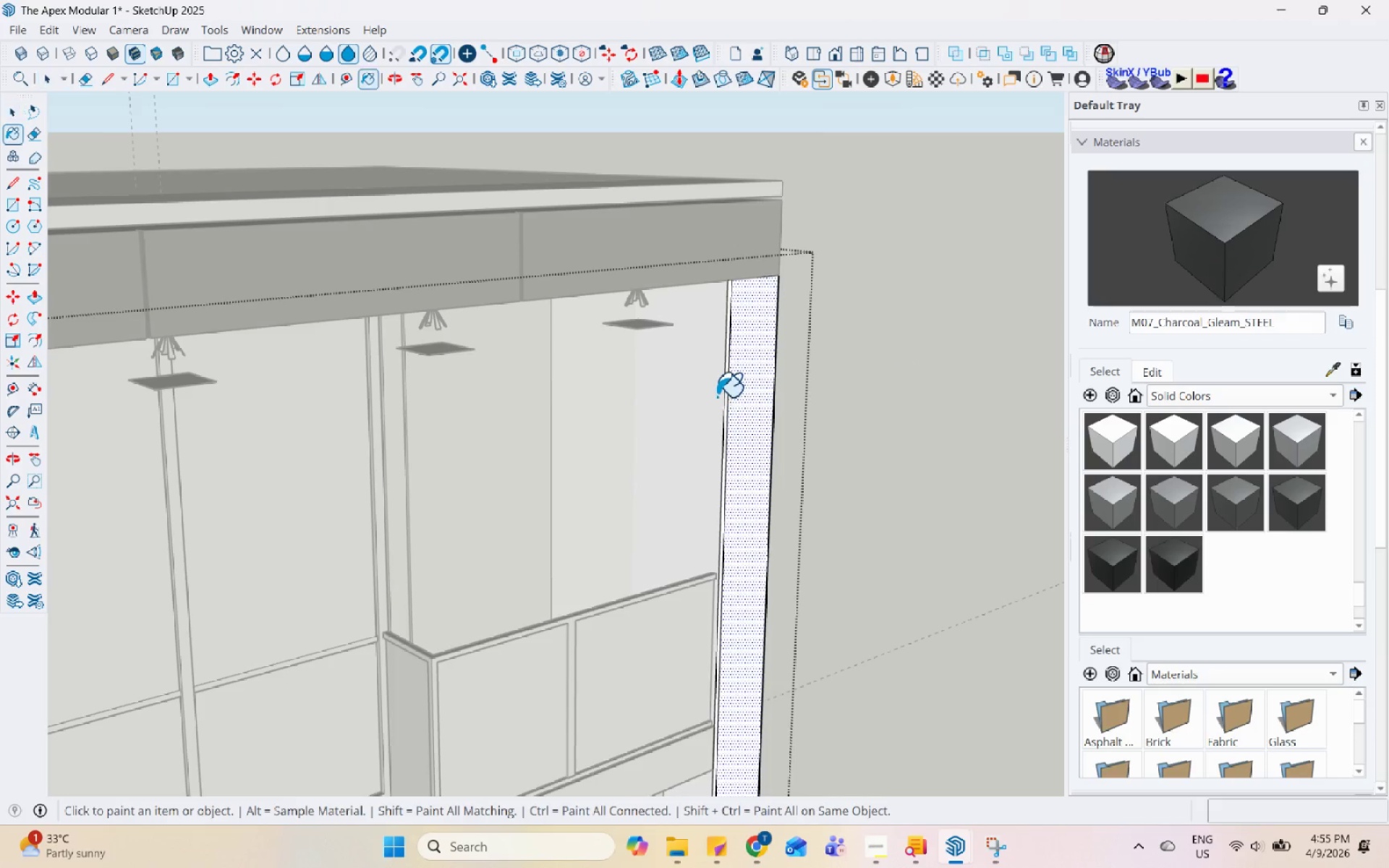 
left_click([765, 364])
 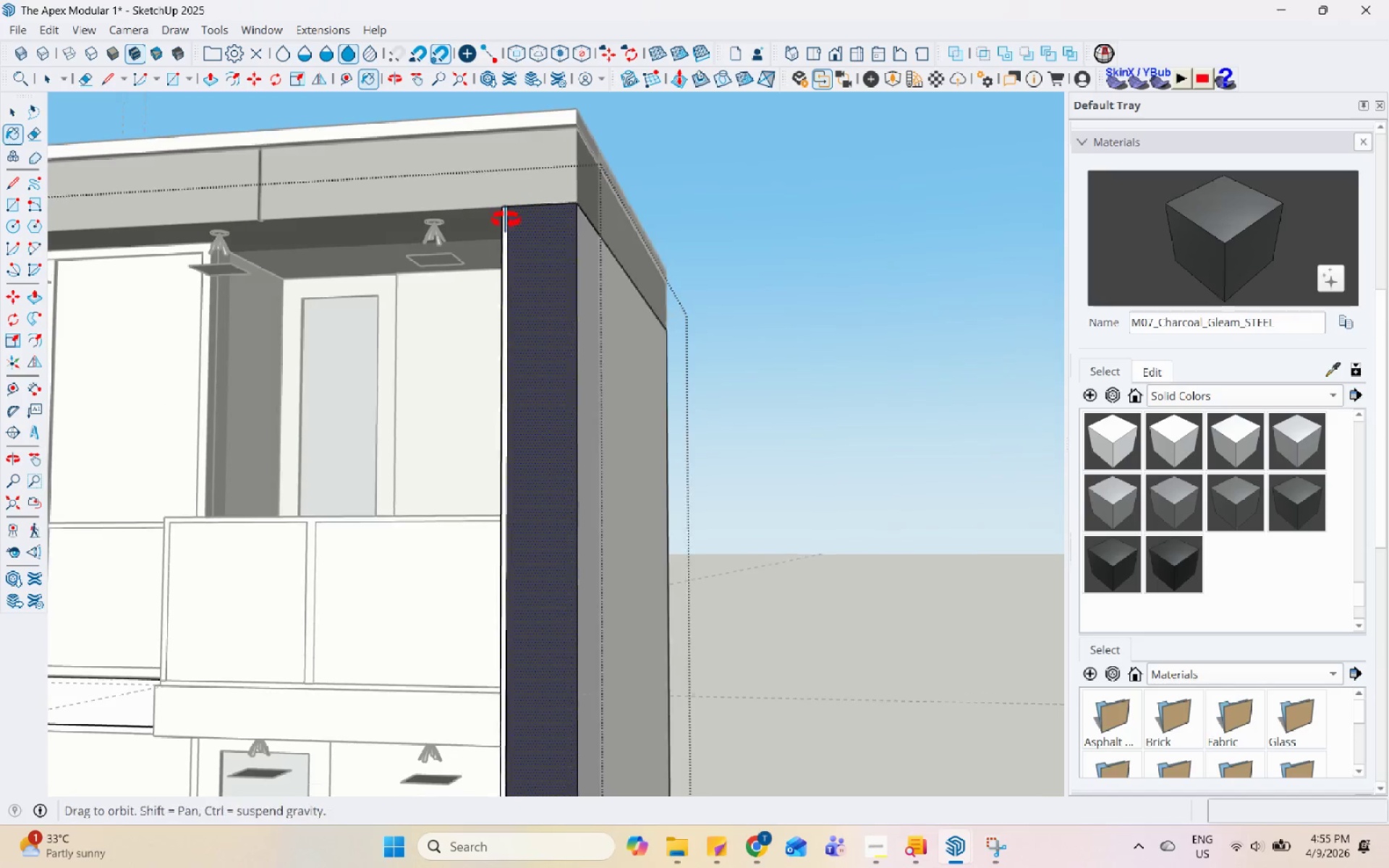 
key(Space)
 